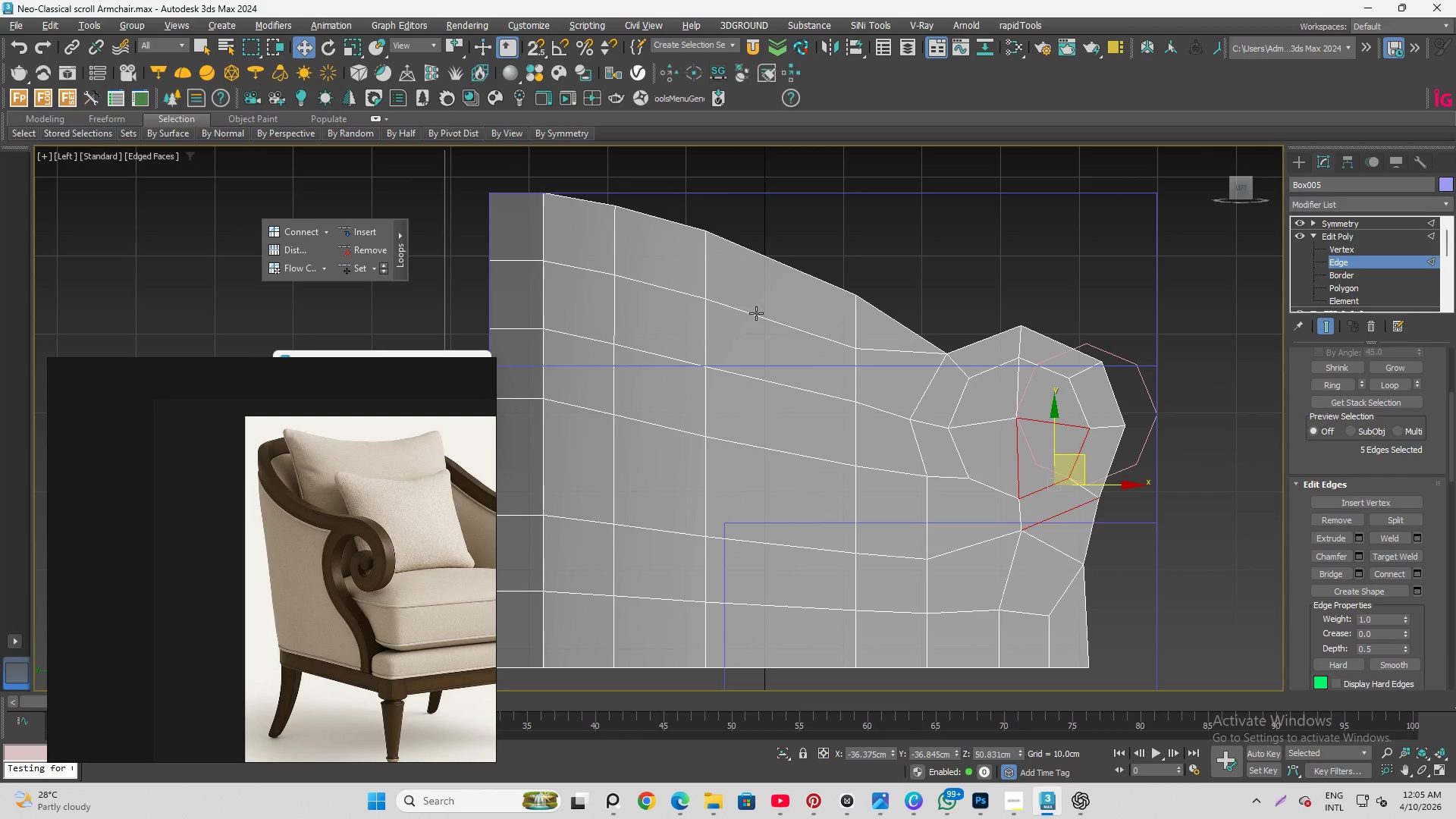 
double_click([757, 313])
 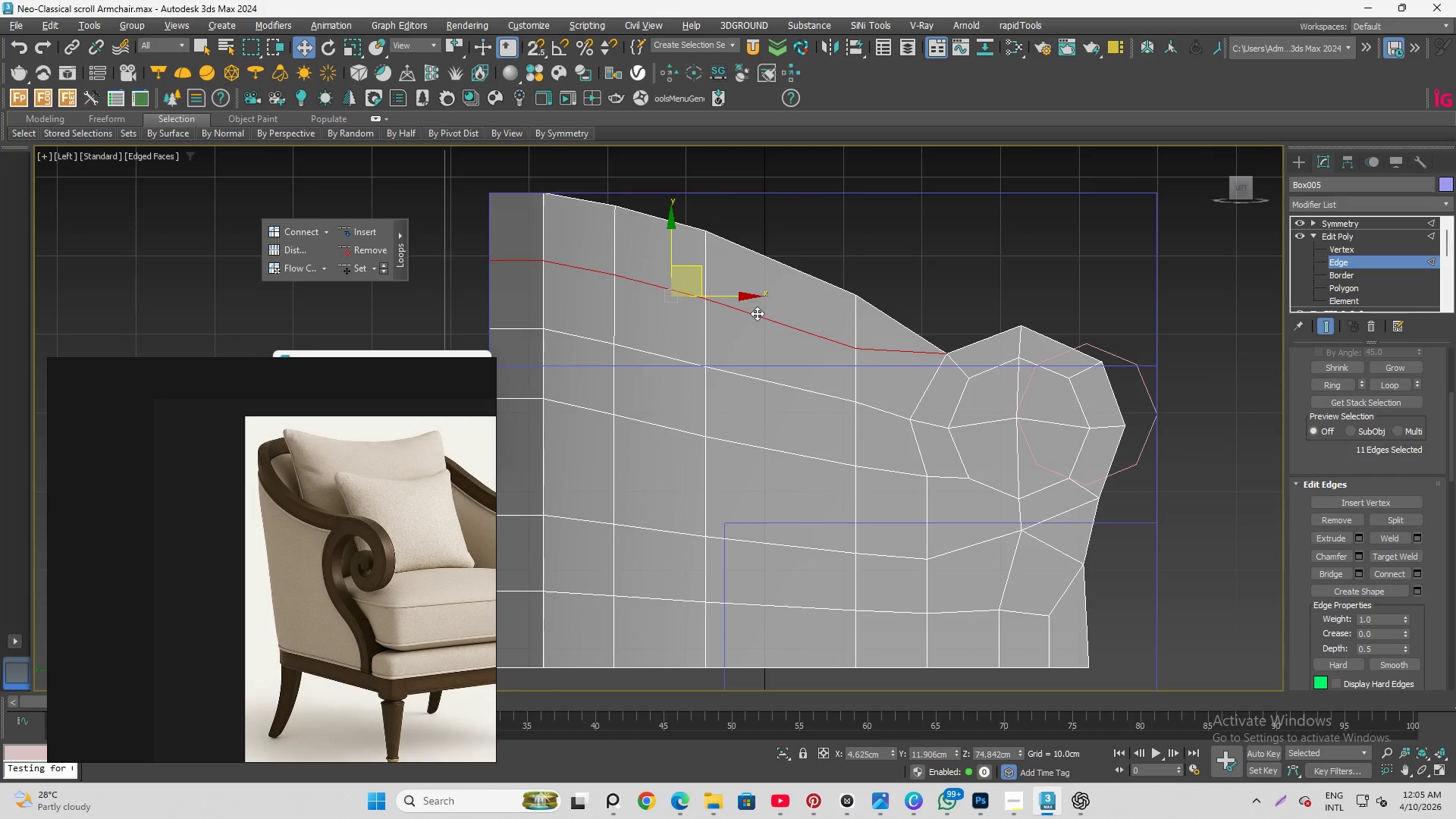 
key(Control+Backspace)
 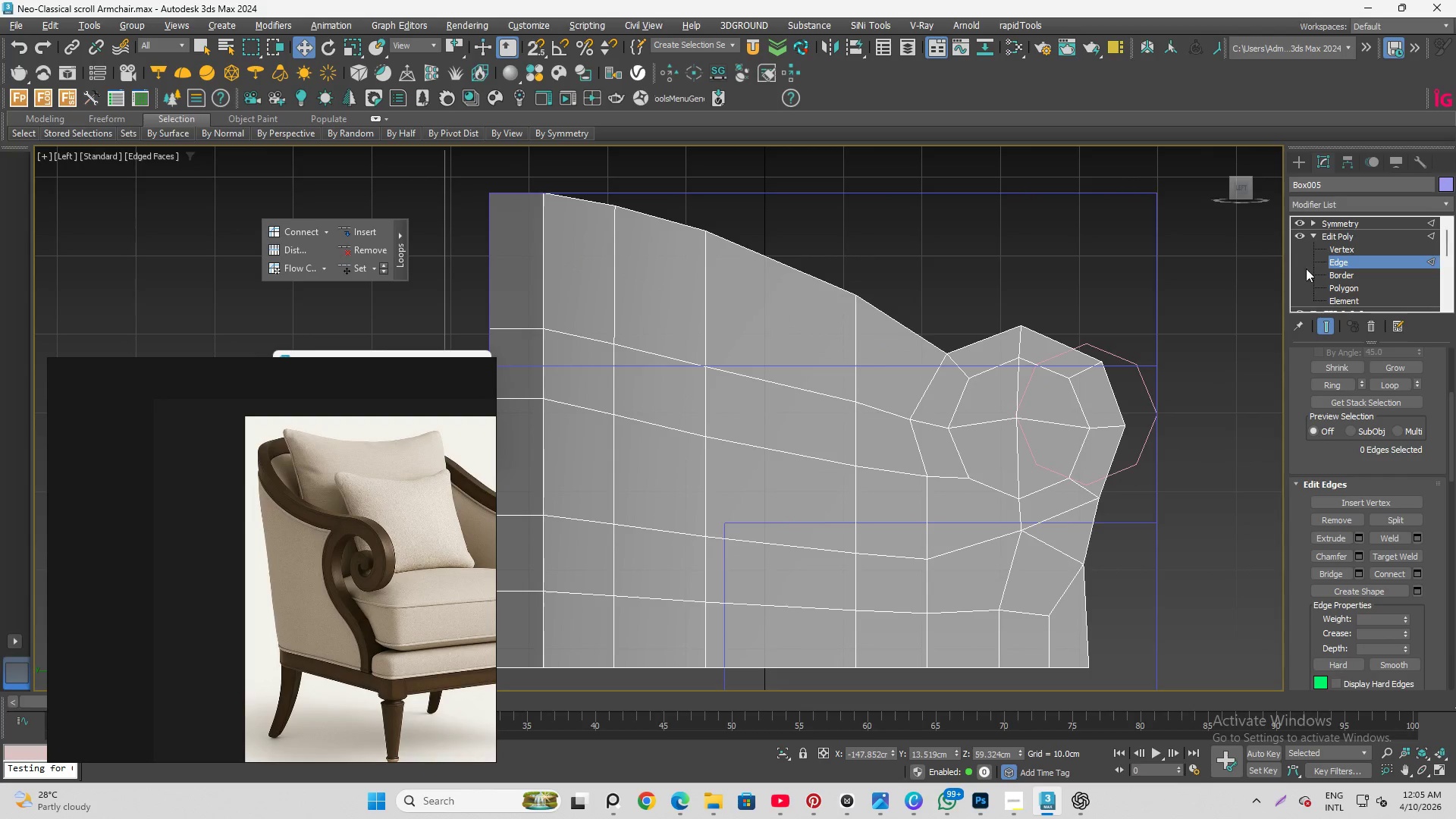 
left_click([1346, 247])
 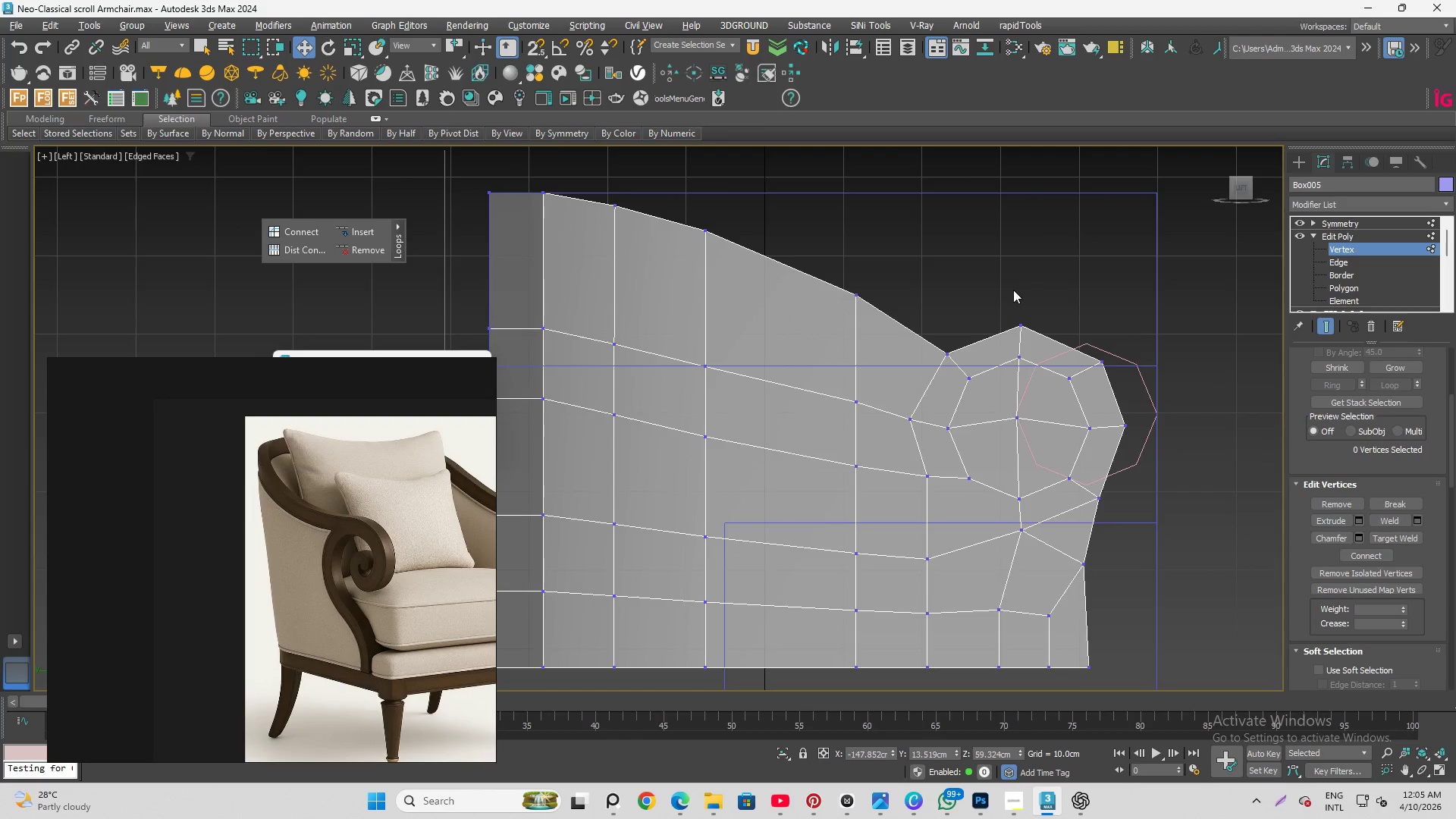 
left_click_drag(start_coordinate=[887, 350], to_coordinate=[940, 419])
 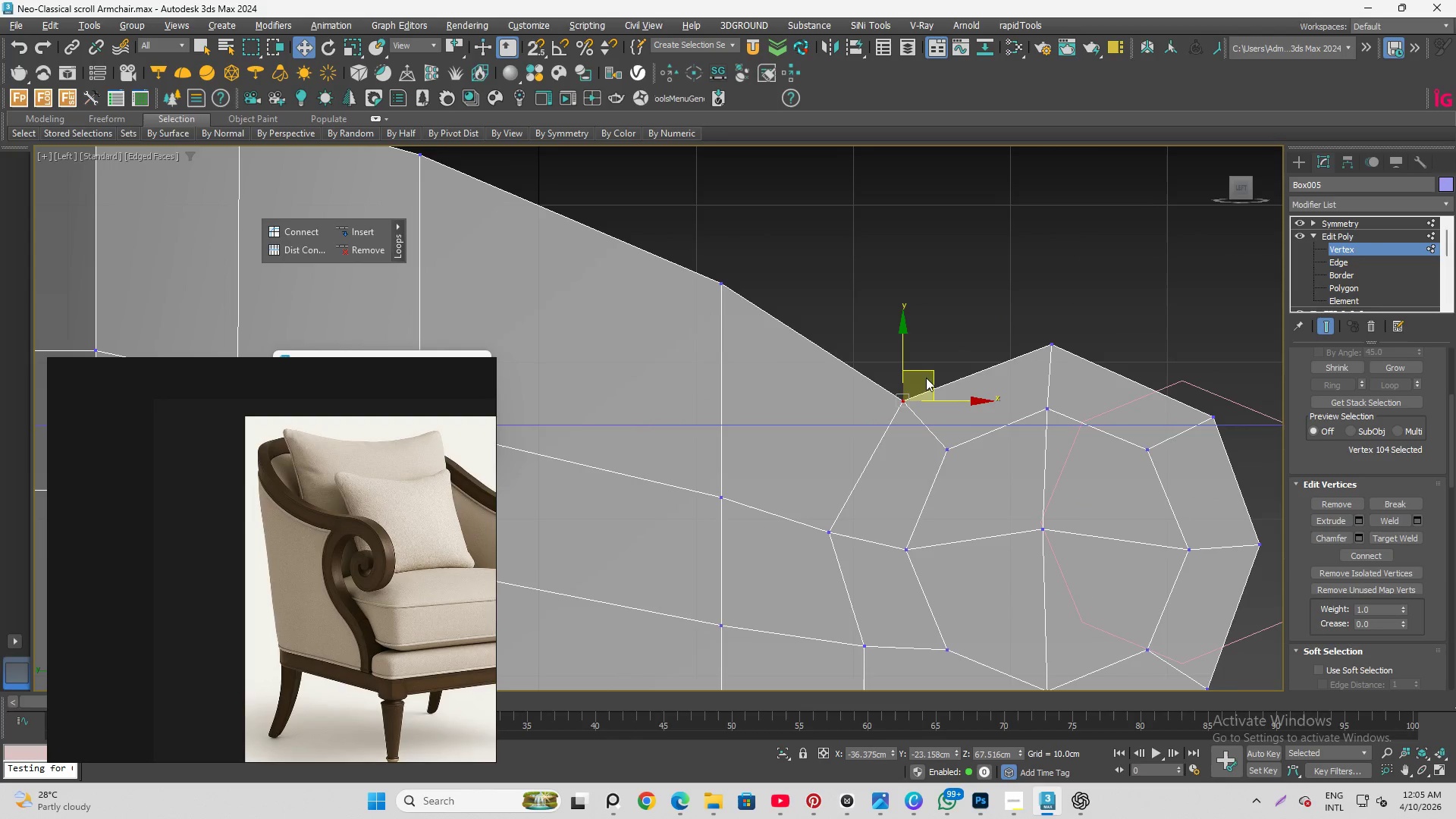 
scroll: coordinate [978, 315], scroll_direction: up, amount: 2.0
 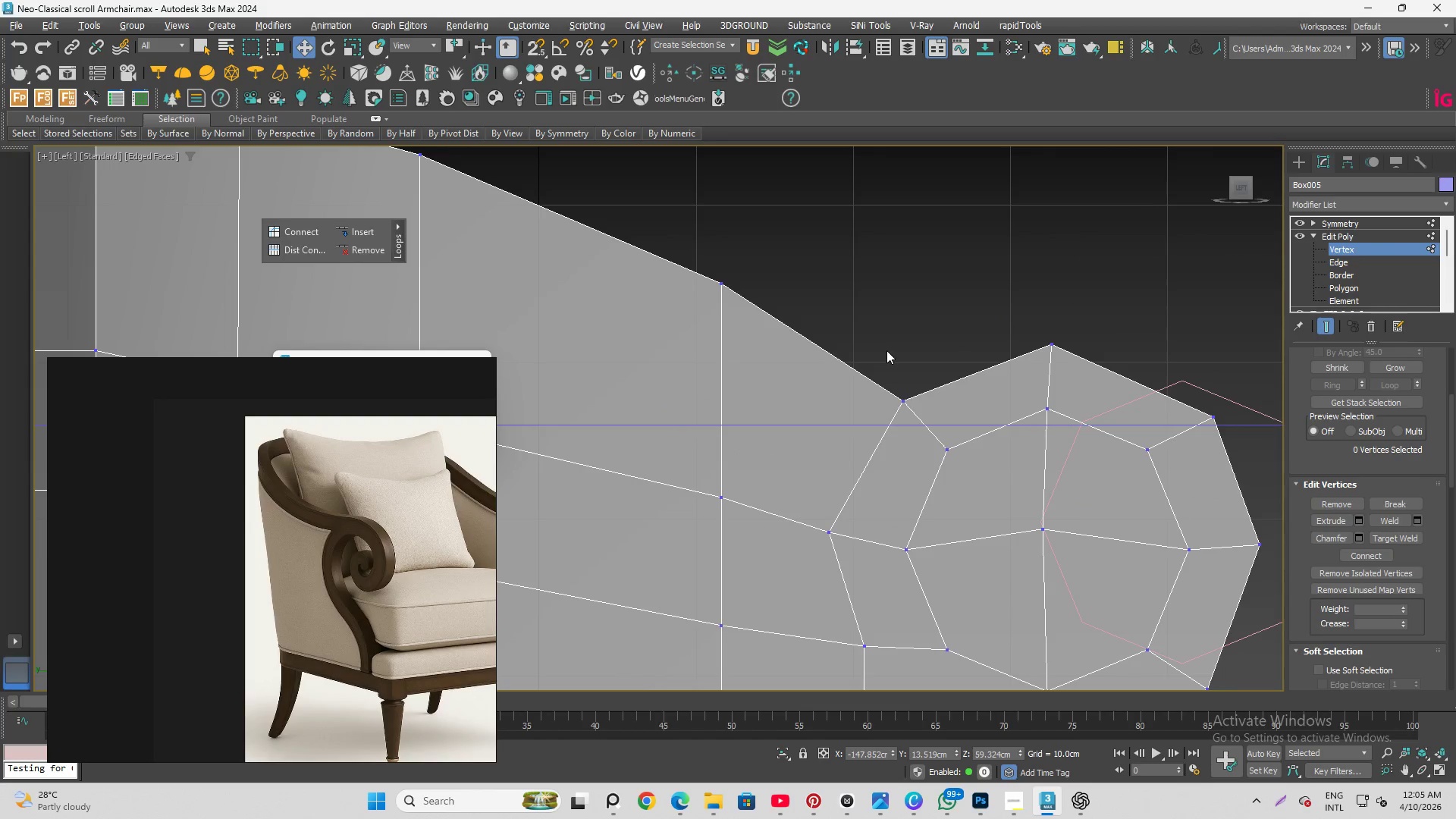 
left_click_drag(start_coordinate=[928, 370], to_coordinate=[923, 324])
 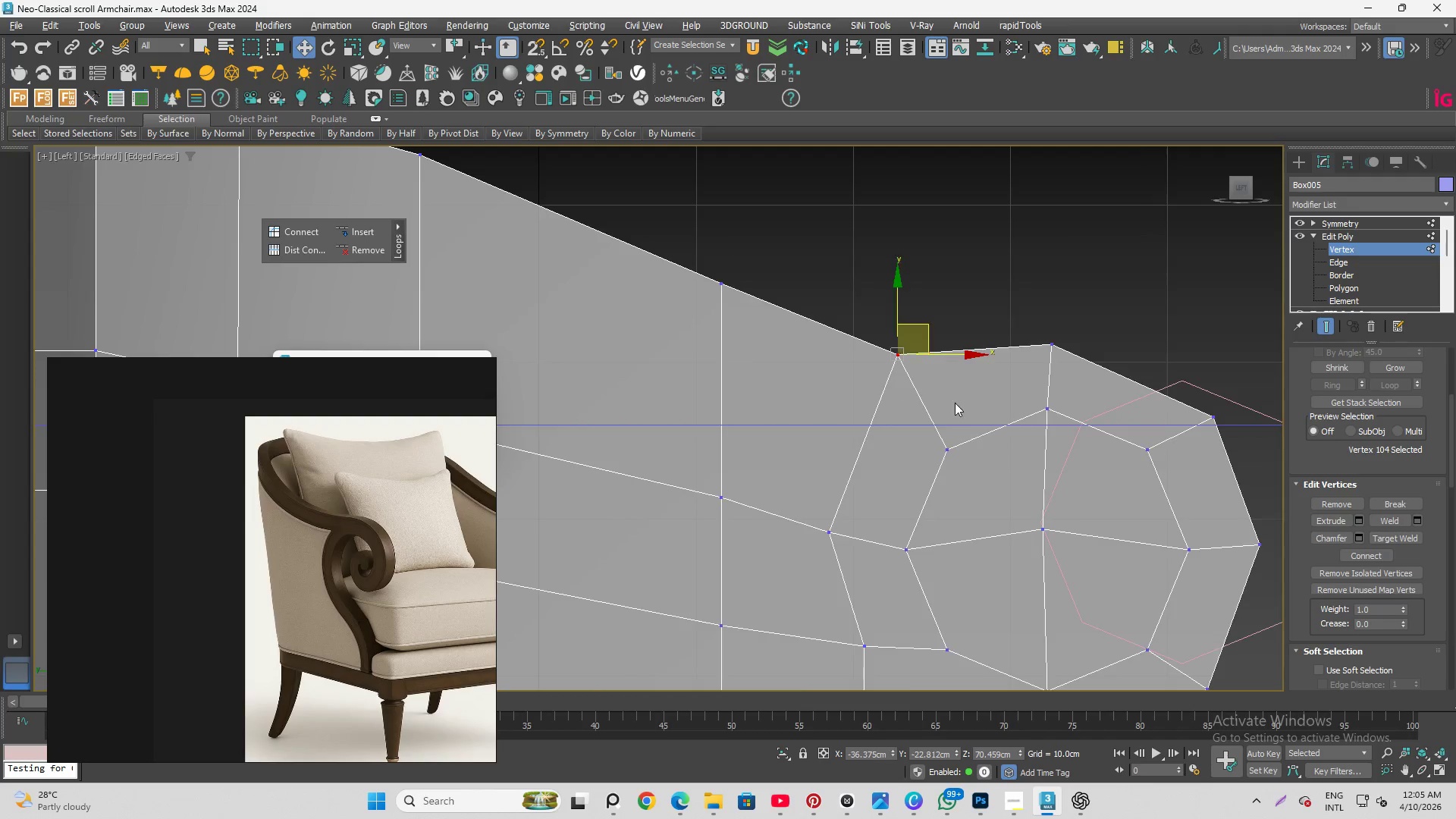 
left_click([1110, 344])
 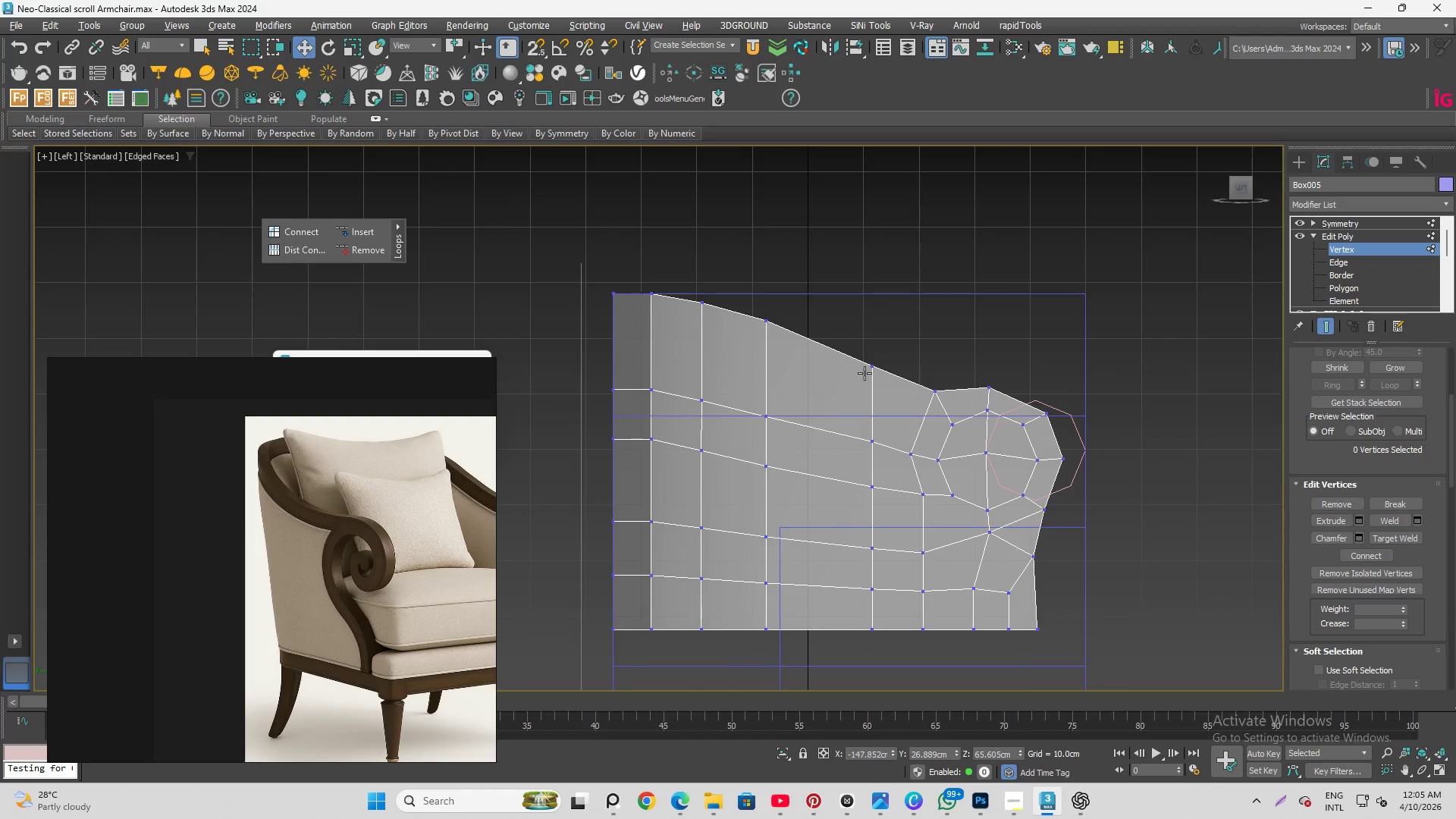 
scroll: coordinate [955, 425], scroll_direction: down, amount: 3.0
 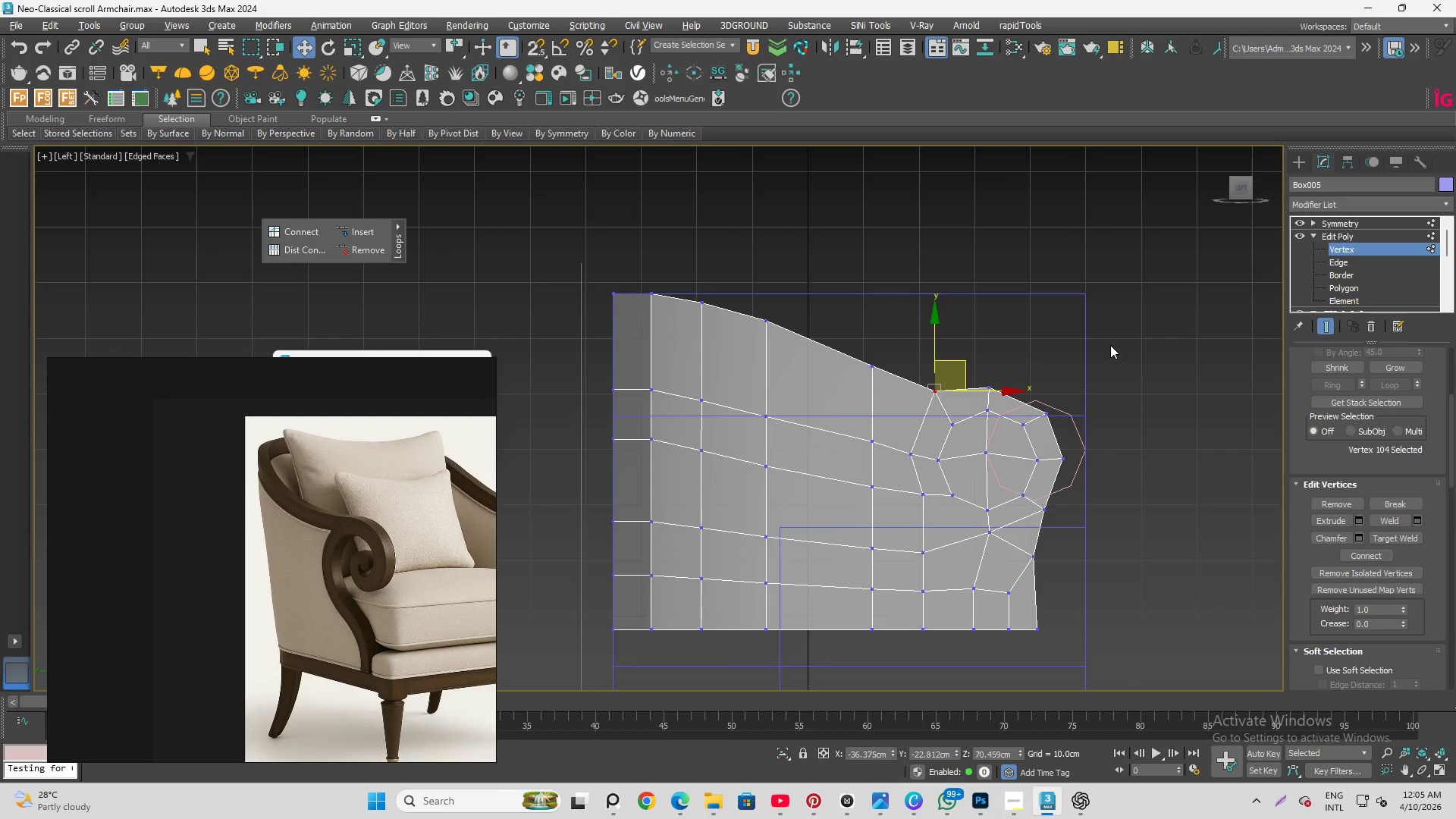 
left_click_drag(start_coordinate=[851, 322], to_coordinate=[920, 378])
 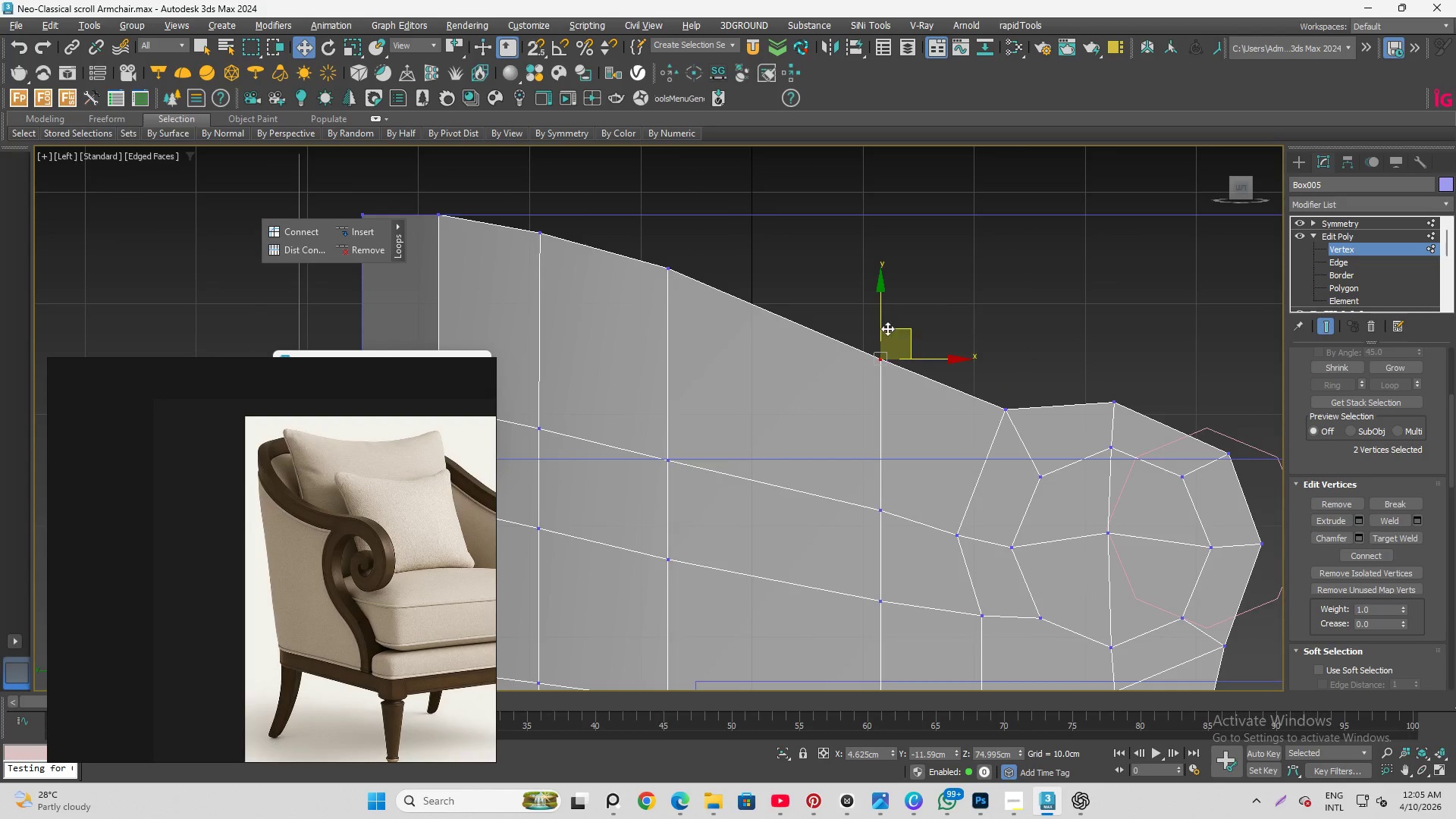 
scroll: coordinate [864, 372], scroll_direction: up, amount: 2.0
 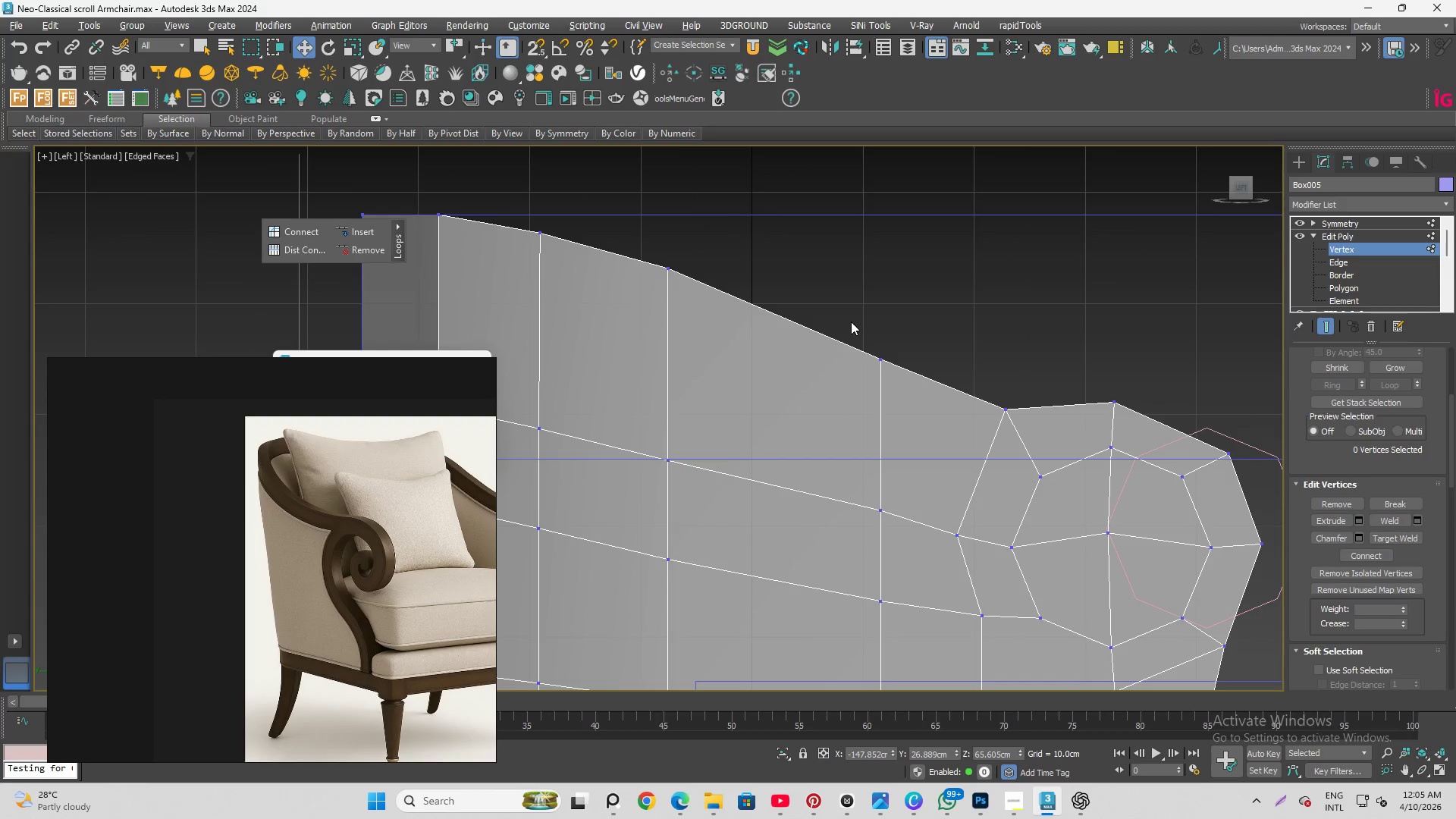 
scroll: coordinate [874, 320], scroll_direction: down, amount: 1.0
 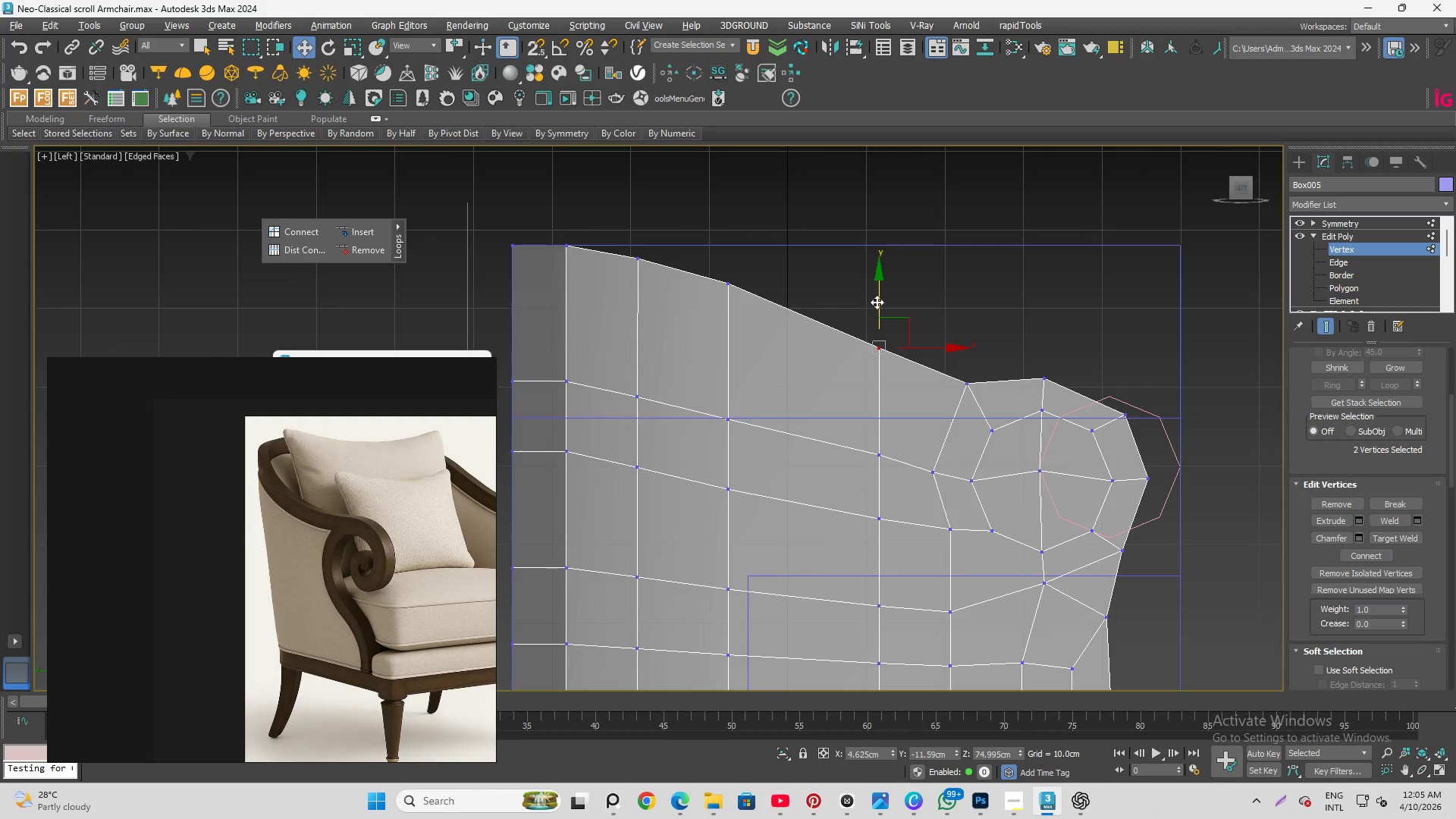 
left_click_drag(start_coordinate=[881, 295], to_coordinate=[881, 314])
 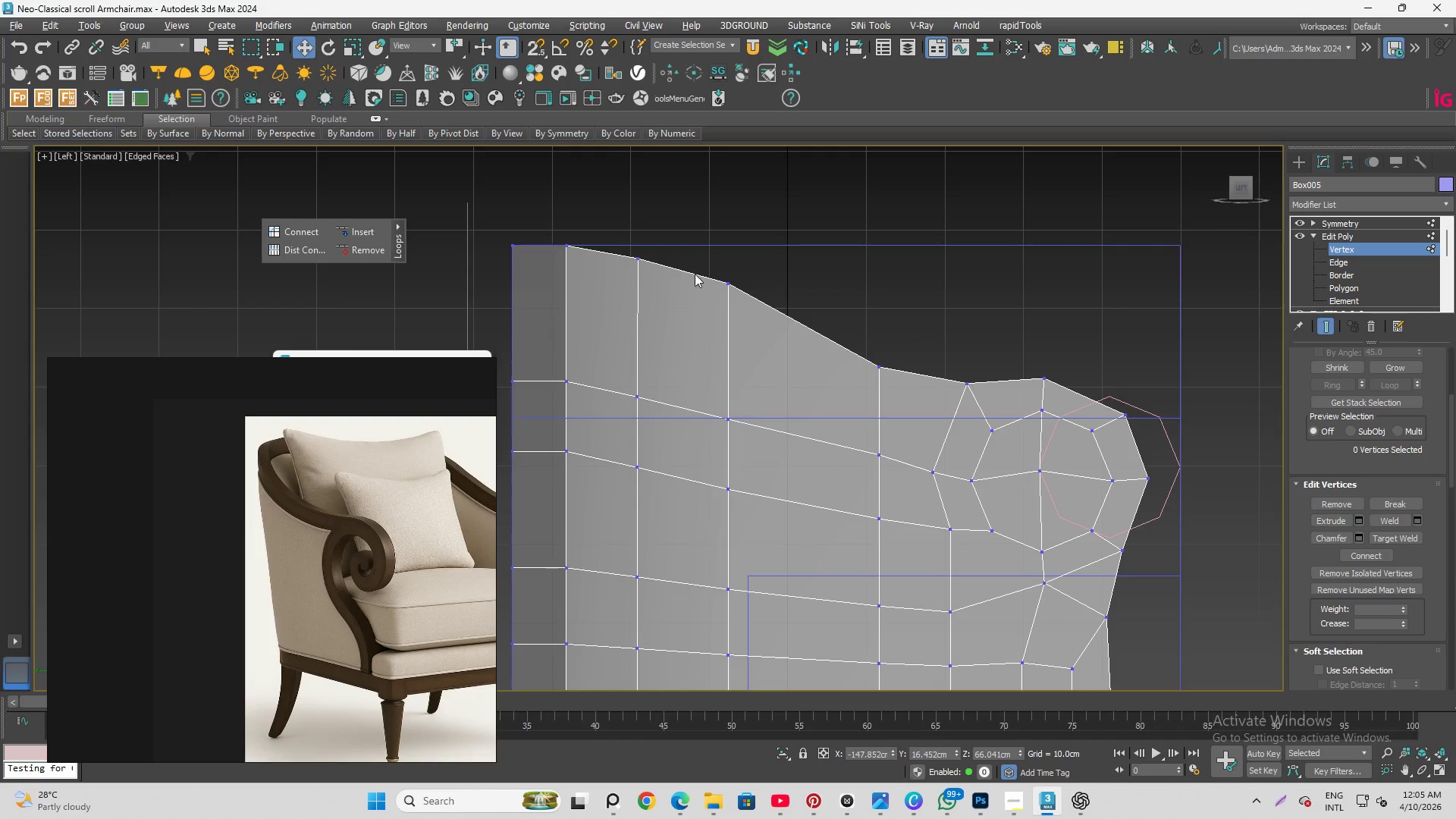 
left_click_drag(start_coordinate=[723, 265], to_coordinate=[783, 336])
 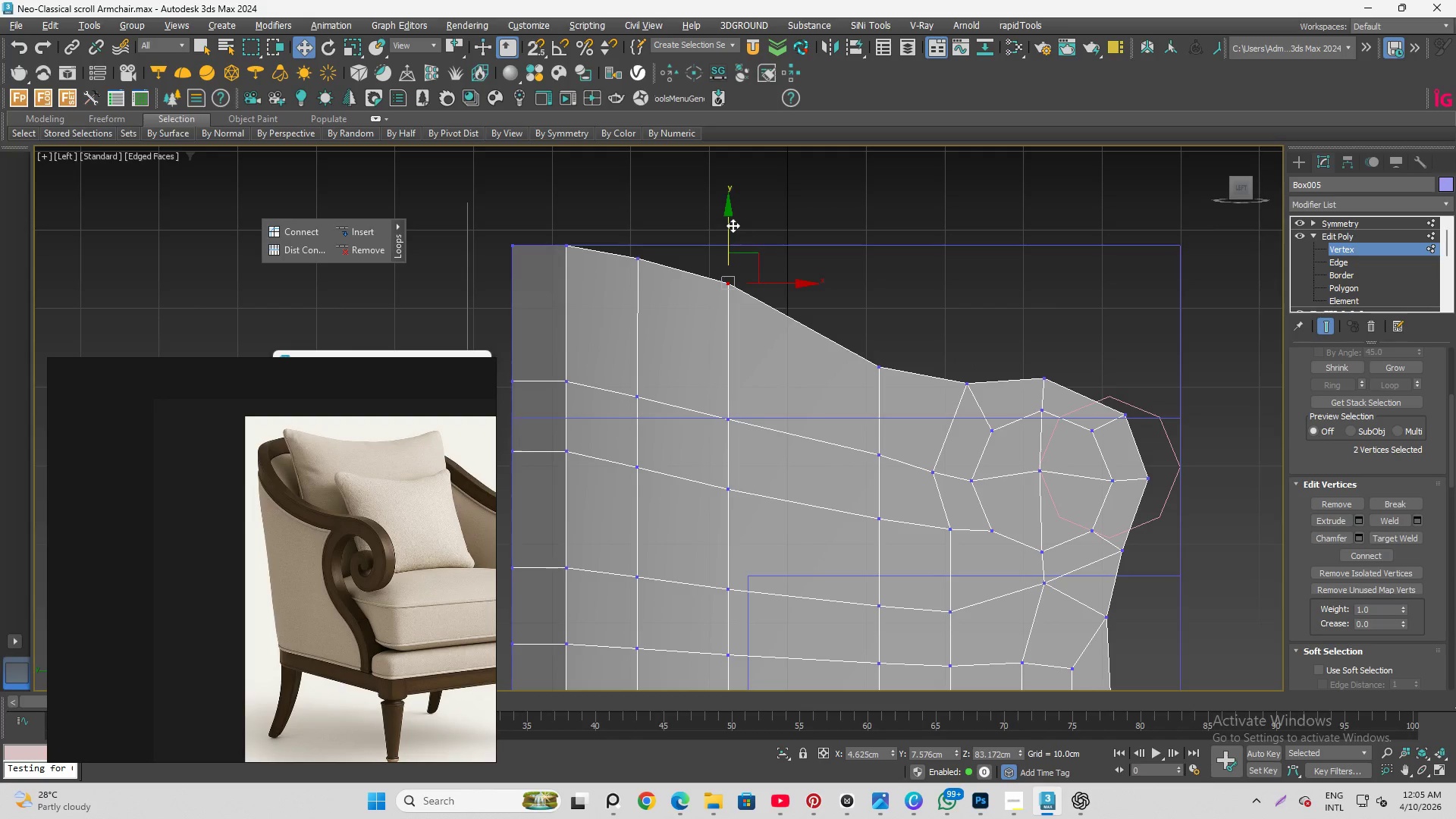 
left_click_drag(start_coordinate=[733, 224], to_coordinate=[731, 243])
 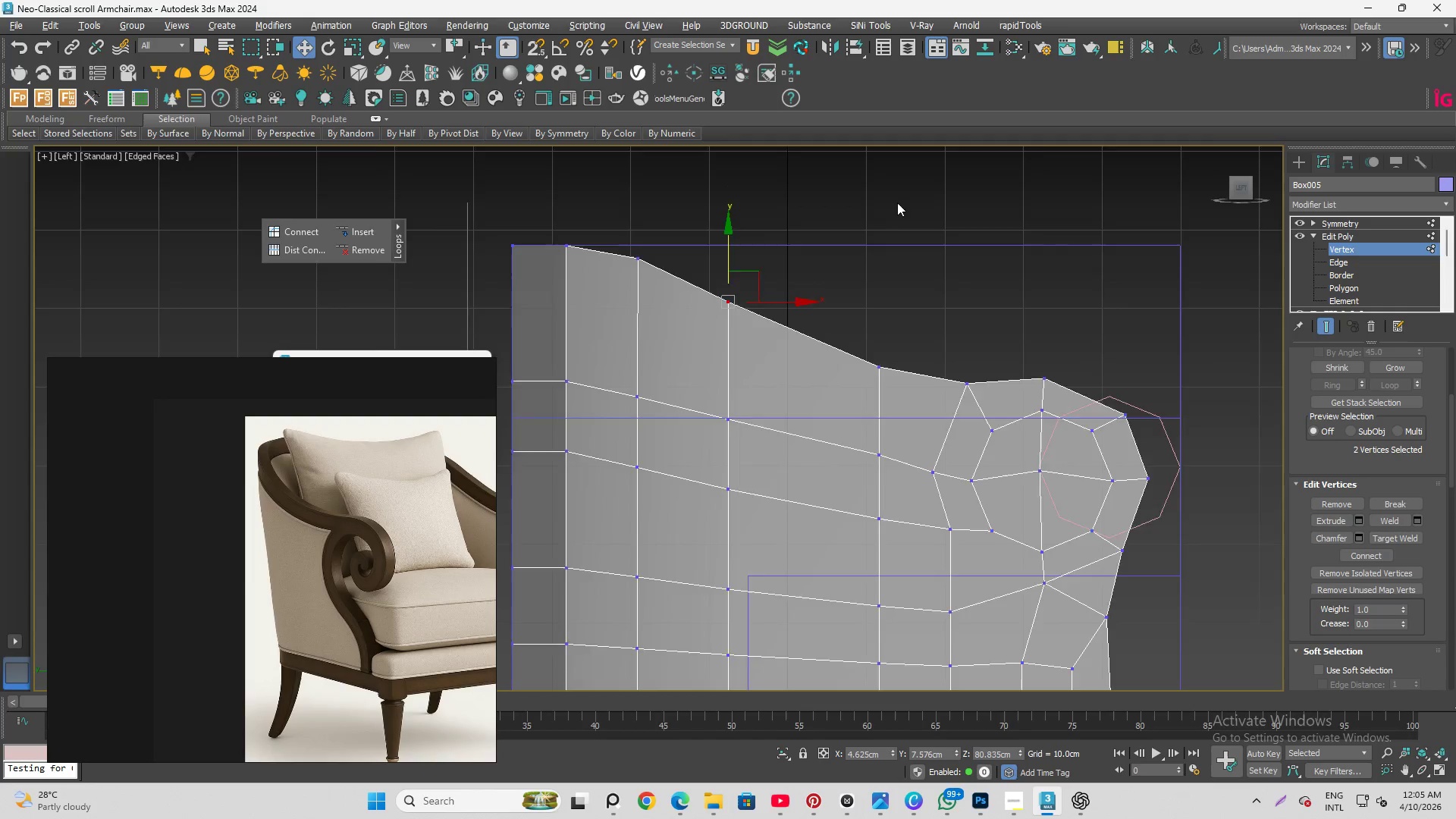 
scroll: coordinate [899, 214], scroll_direction: down, amount: 2.0
 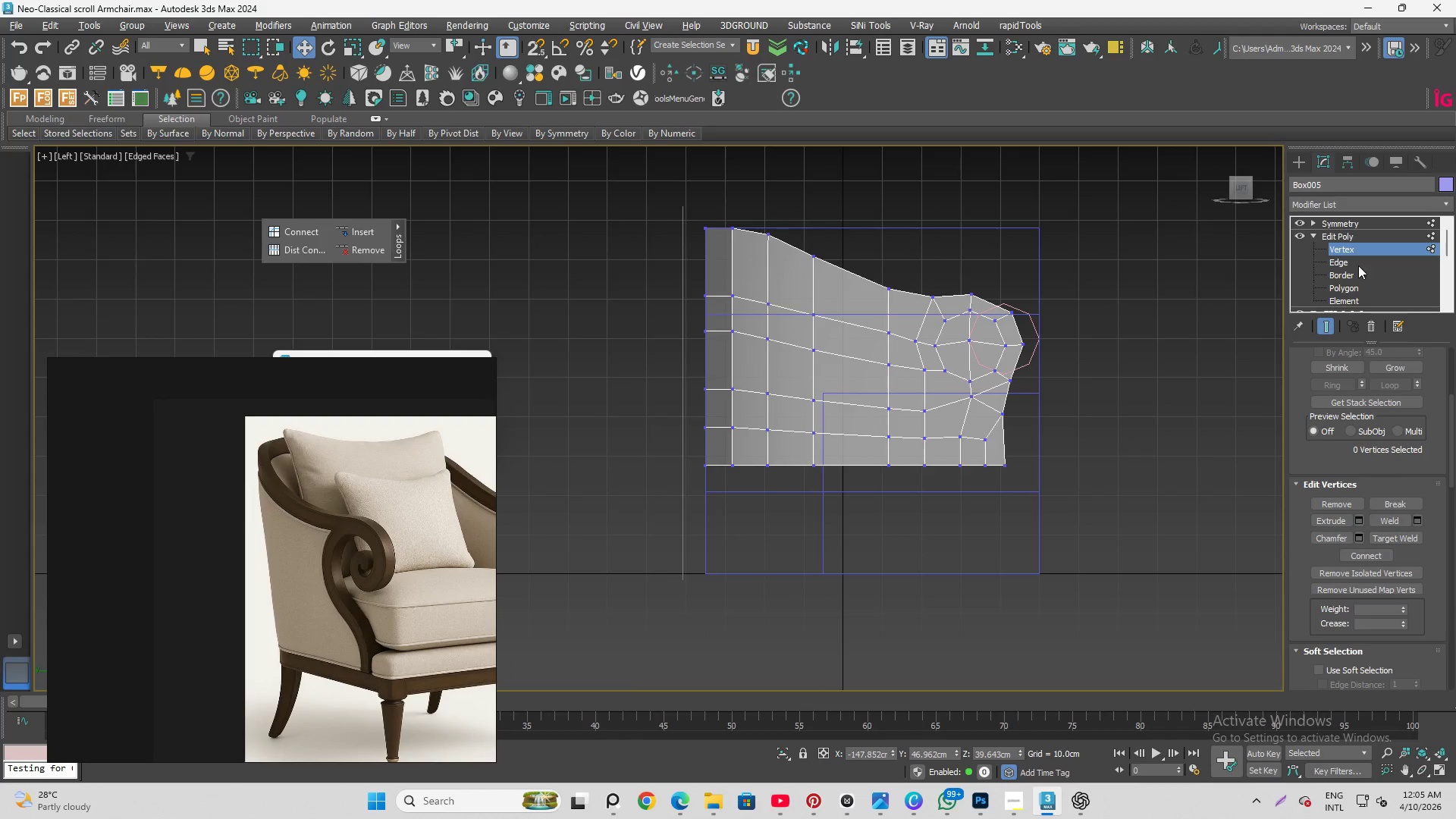 
left_click([1348, 261])
 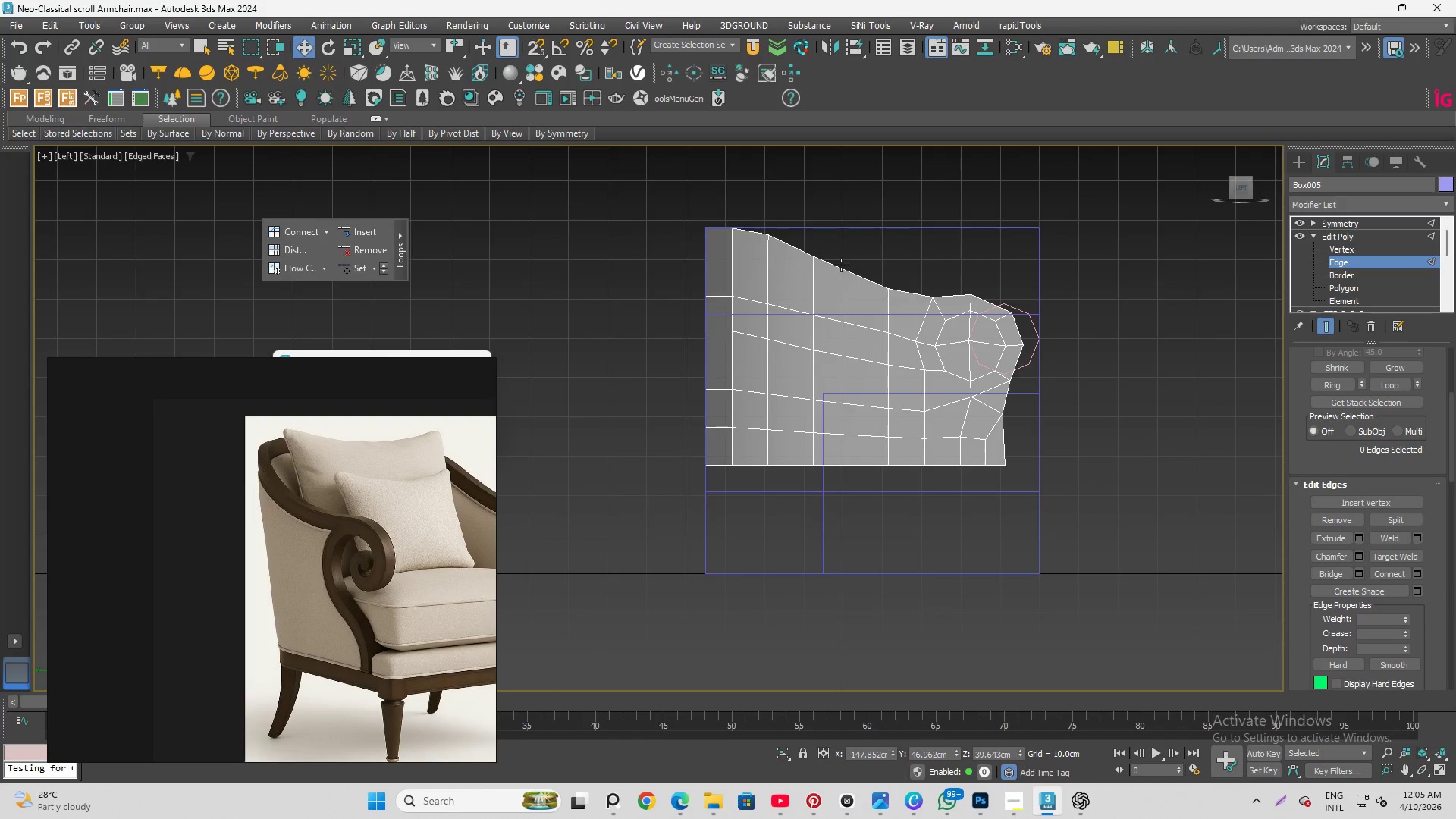 
left_click([811, 285])
 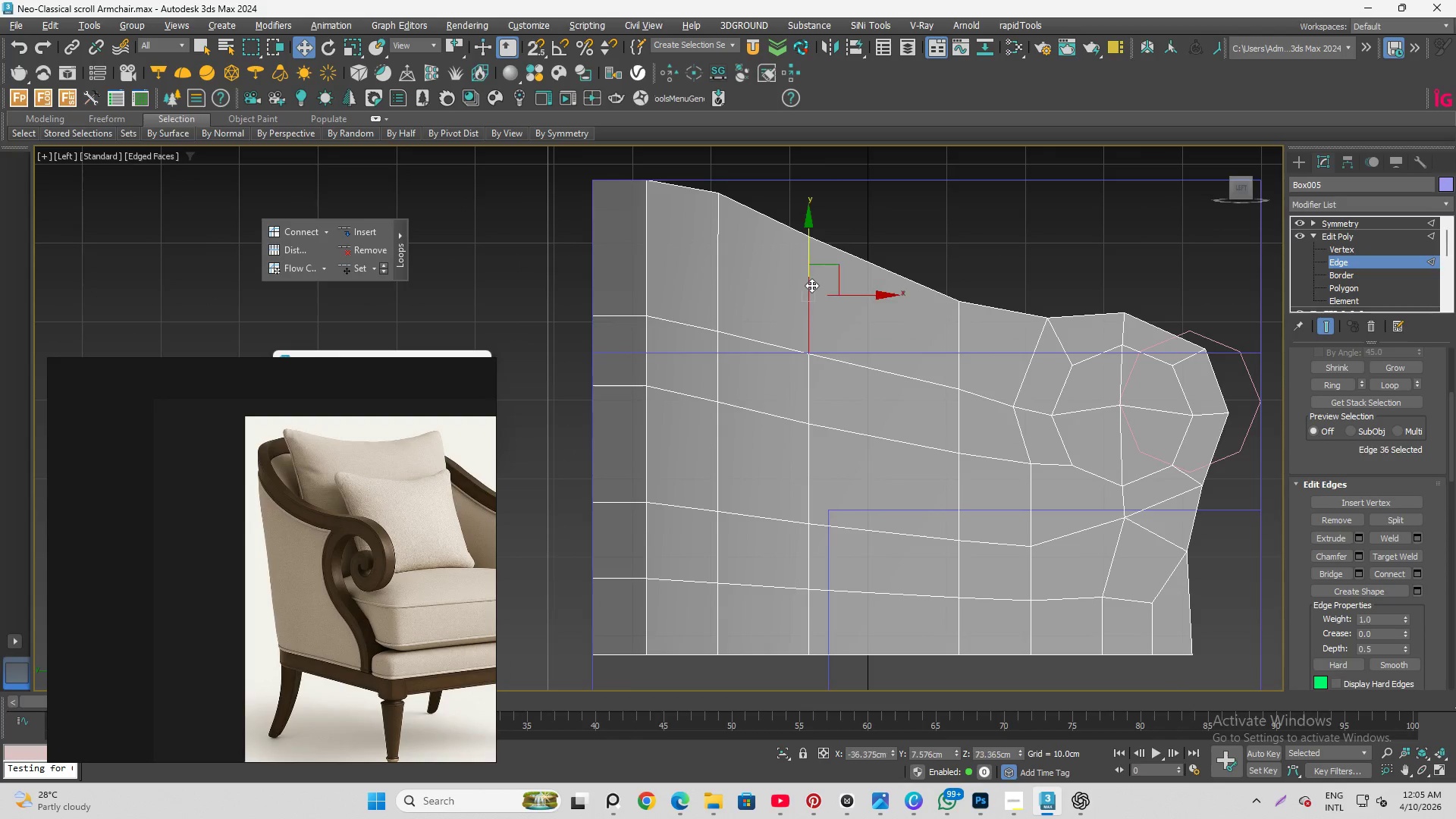 
scroll: coordinate [814, 279], scroll_direction: up, amount: 2.0
 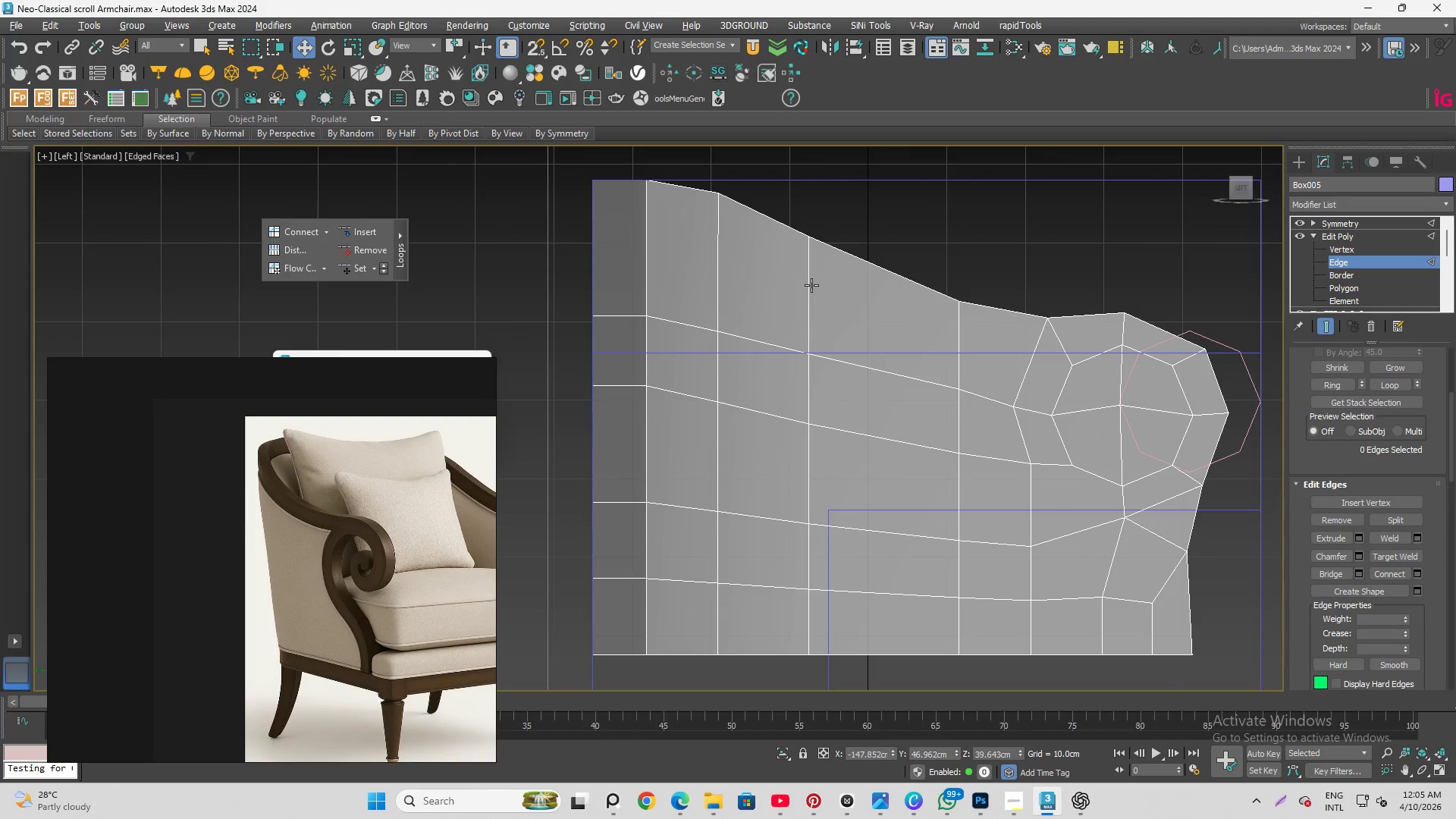 
double_click([811, 285])
 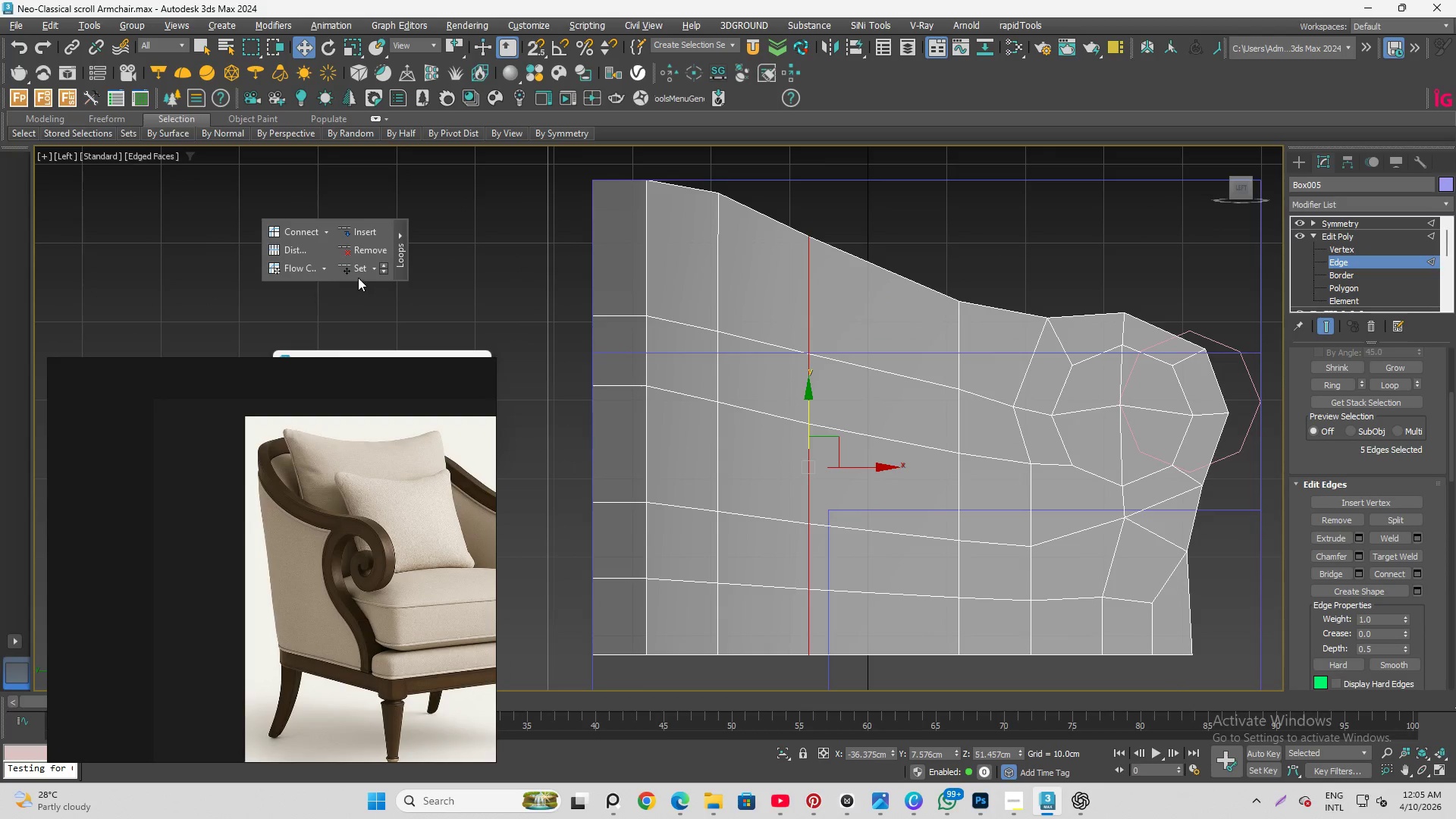 
left_click([362, 272])
 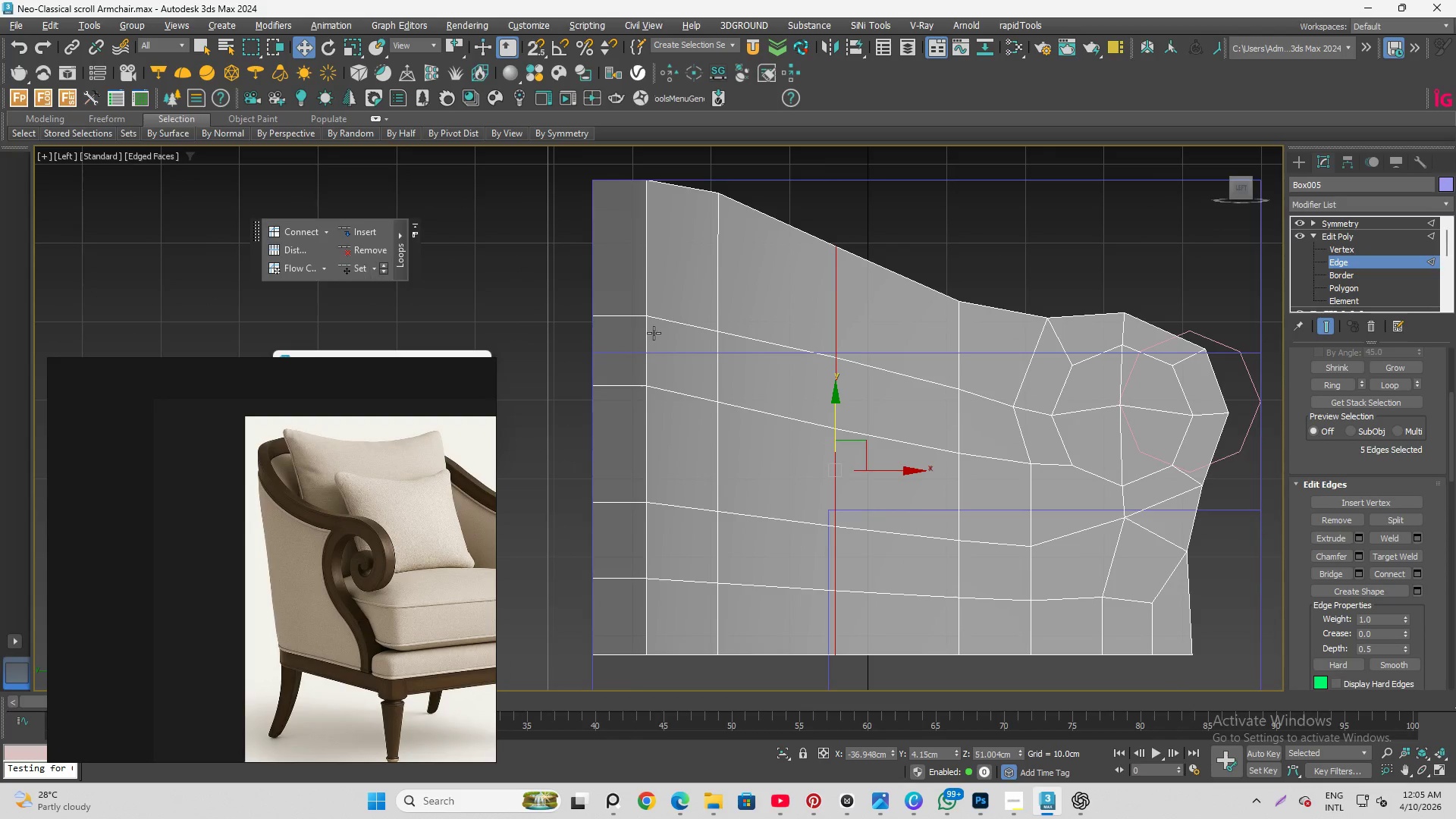 
scroll: coordinate [1036, 512], scroll_direction: down, amount: 2.0
 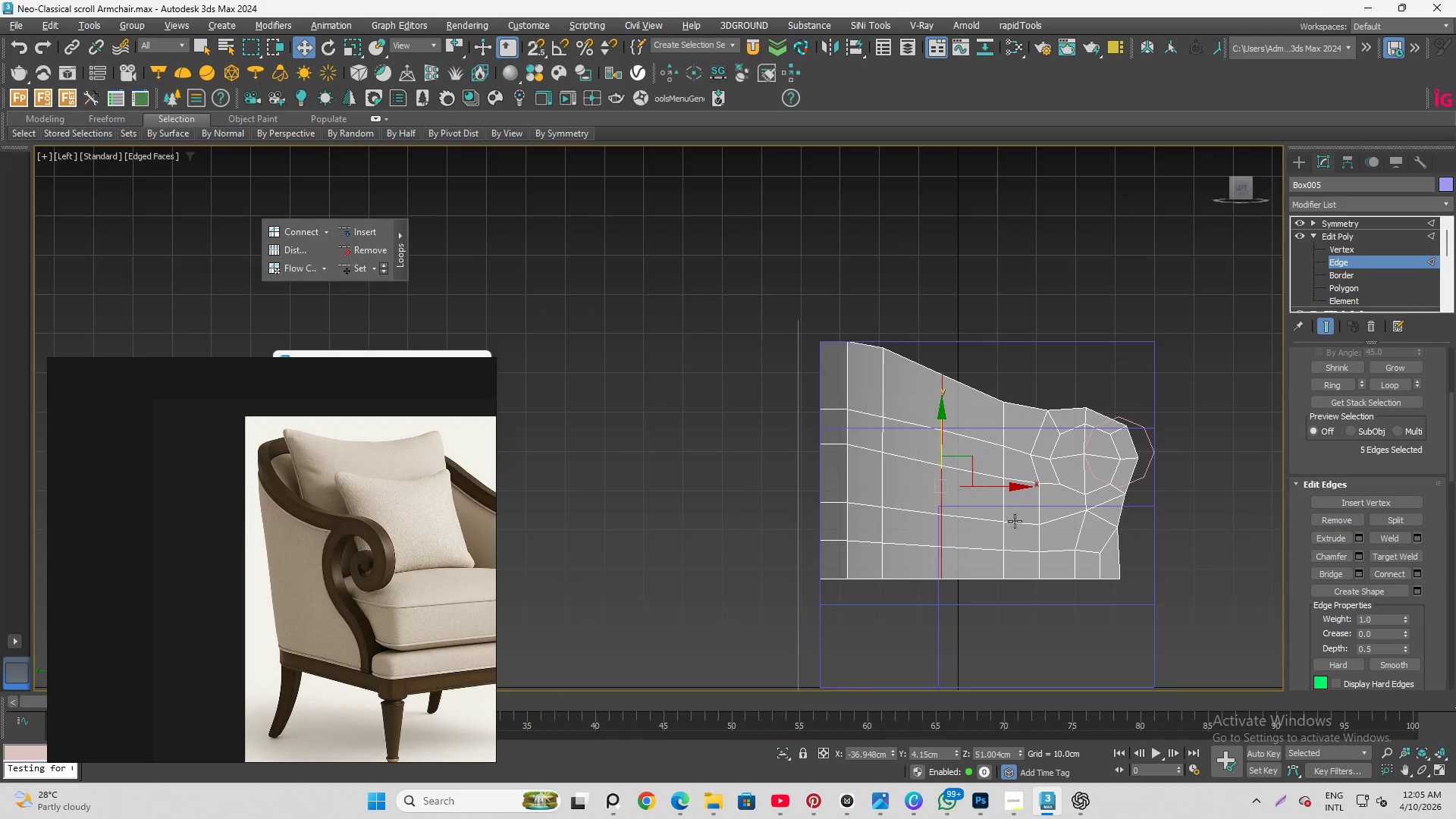 
hold_key(key=AltLeft, duration=1.5)
 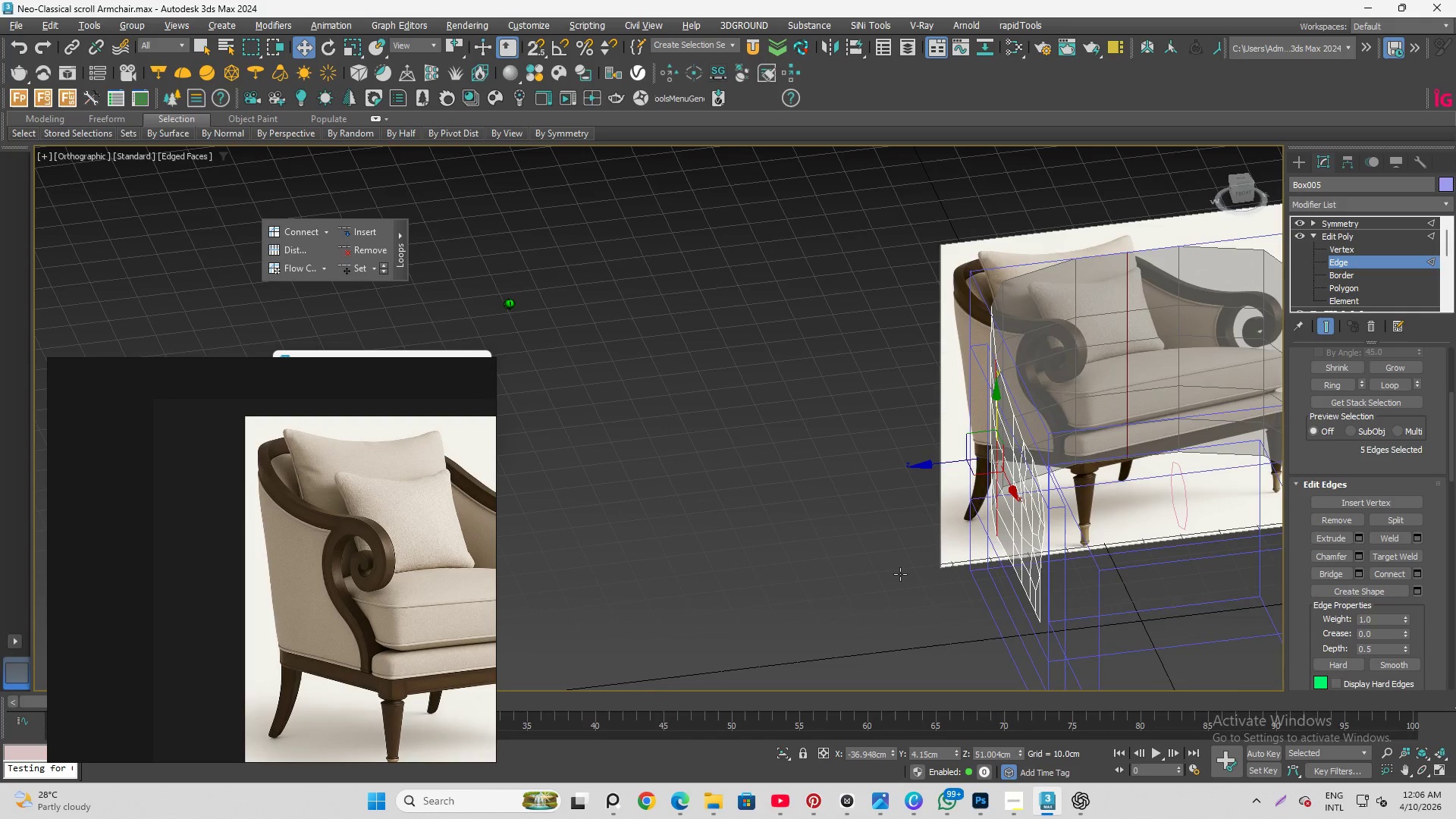 
hold_key(key=AltLeft, duration=1.52)
 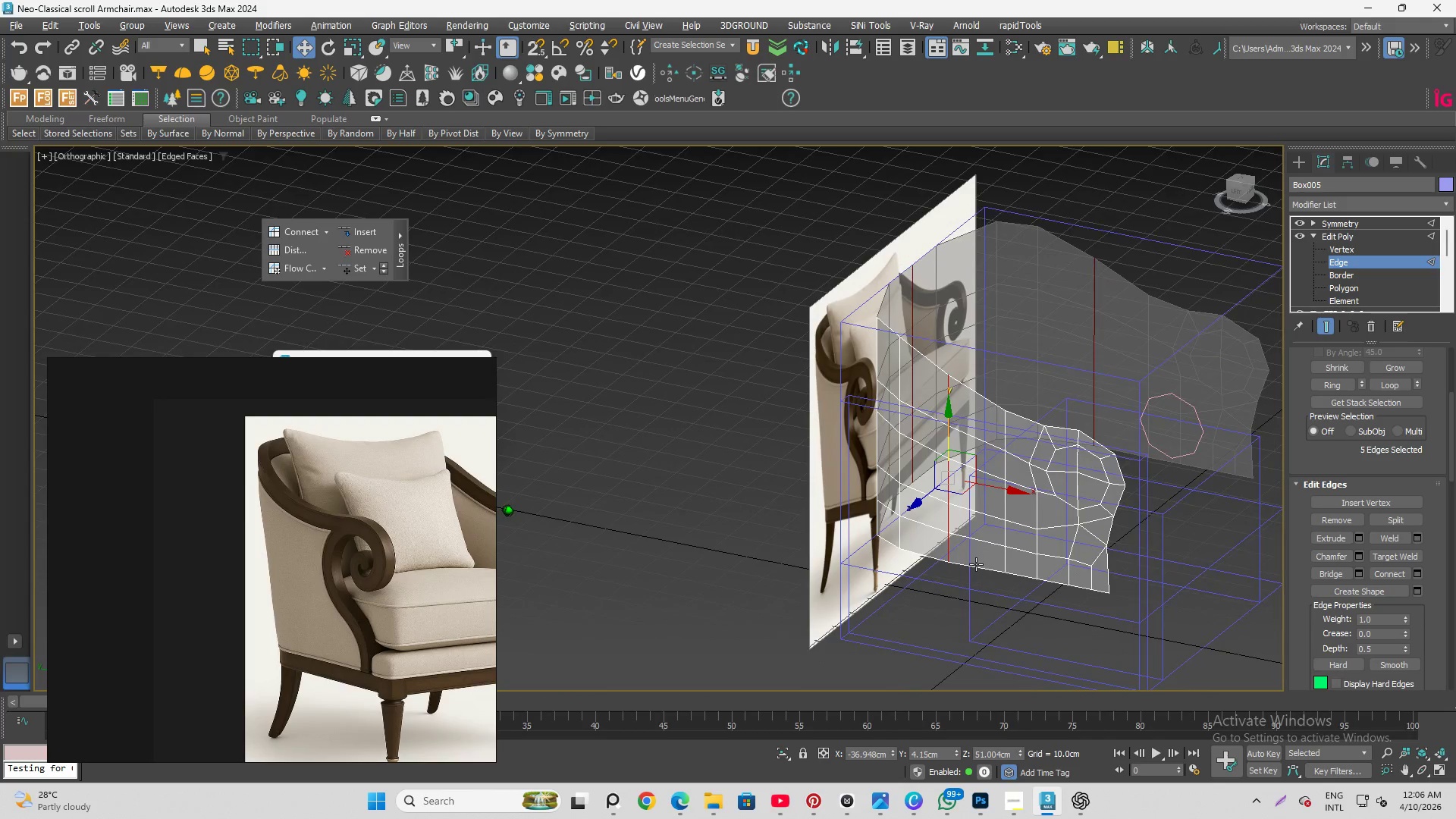 
hold_key(key=AltLeft, duration=1.51)
 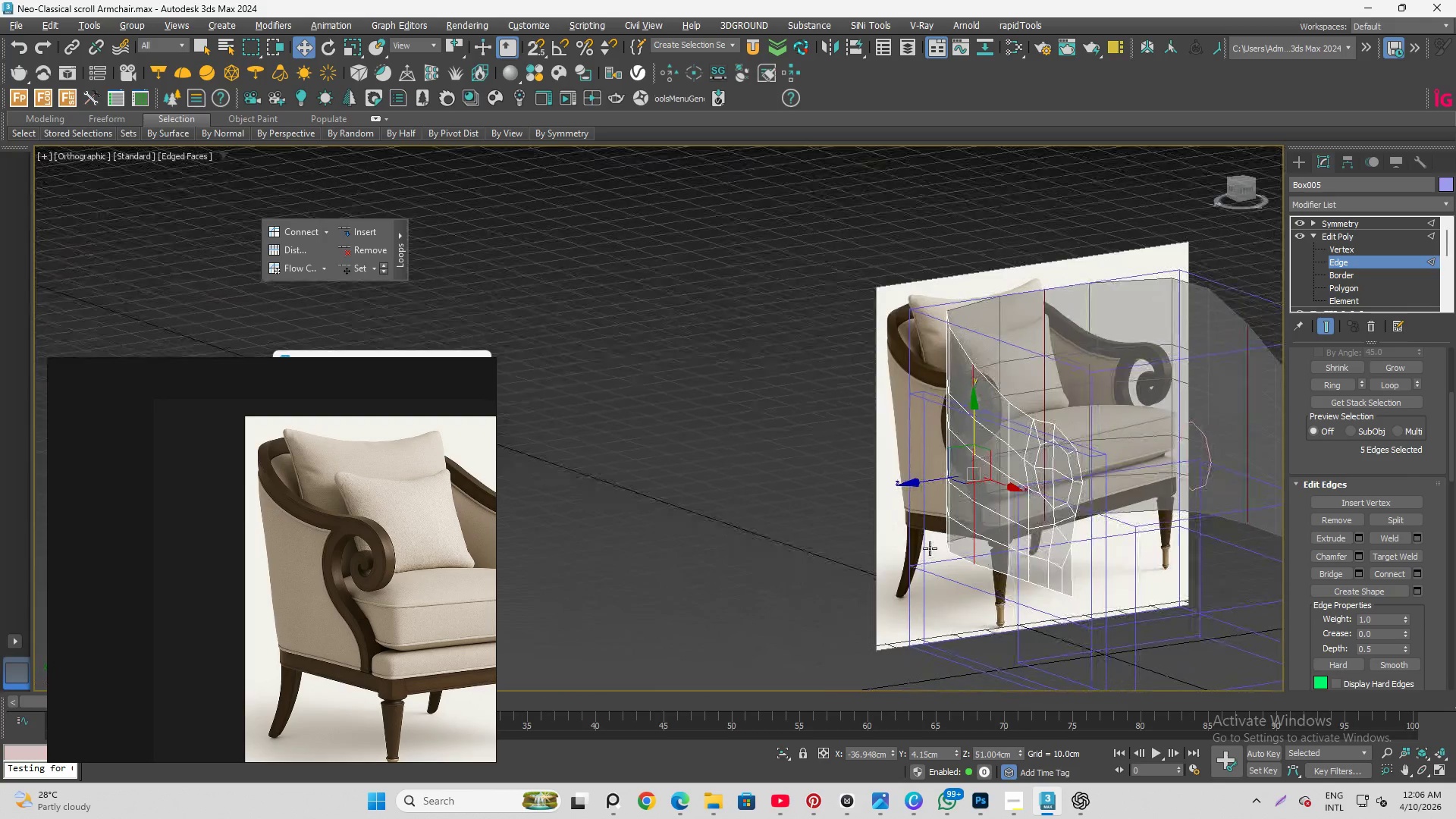 
hold_key(key=AltLeft, duration=1.28)
 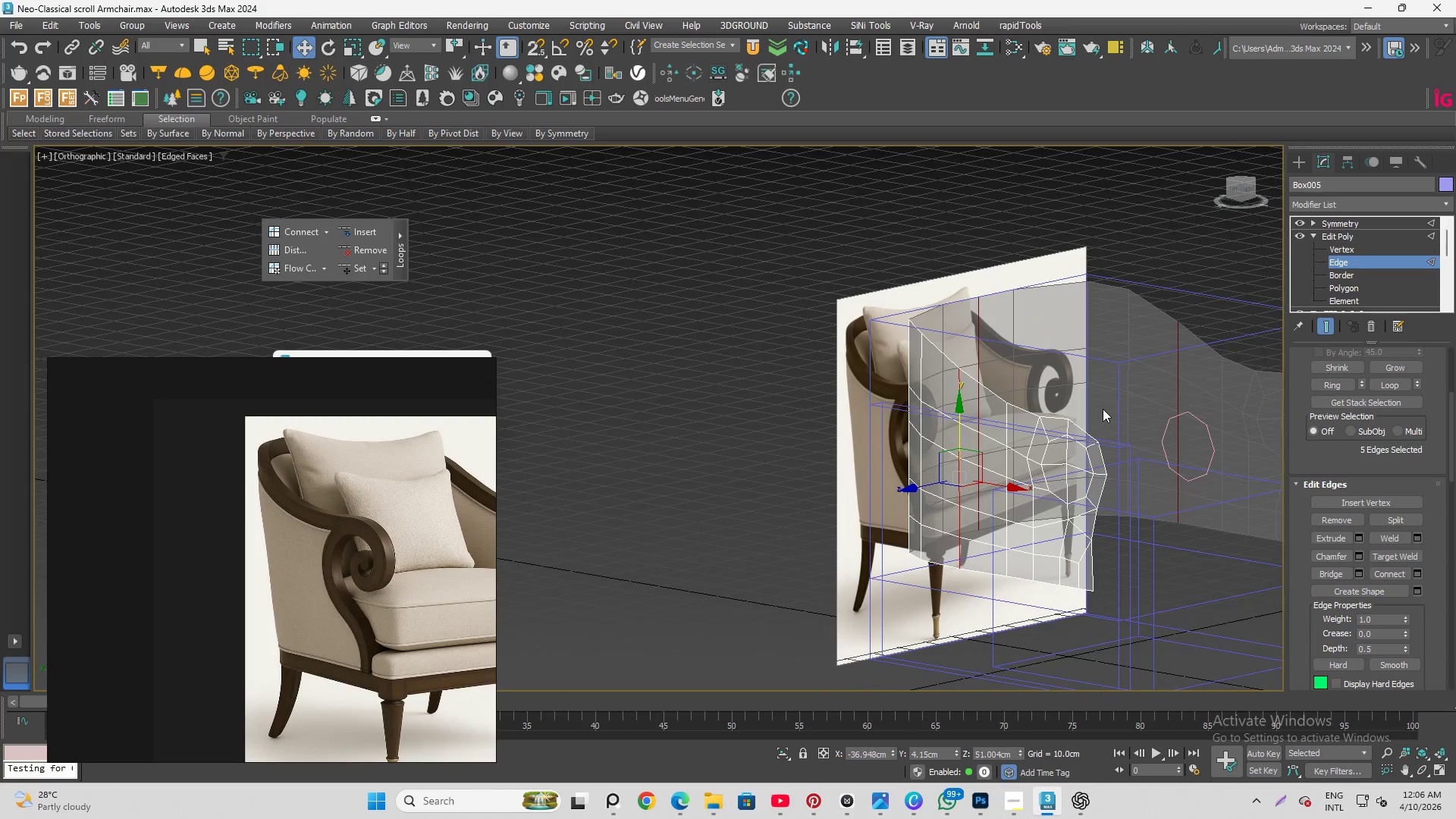 
key(T)
 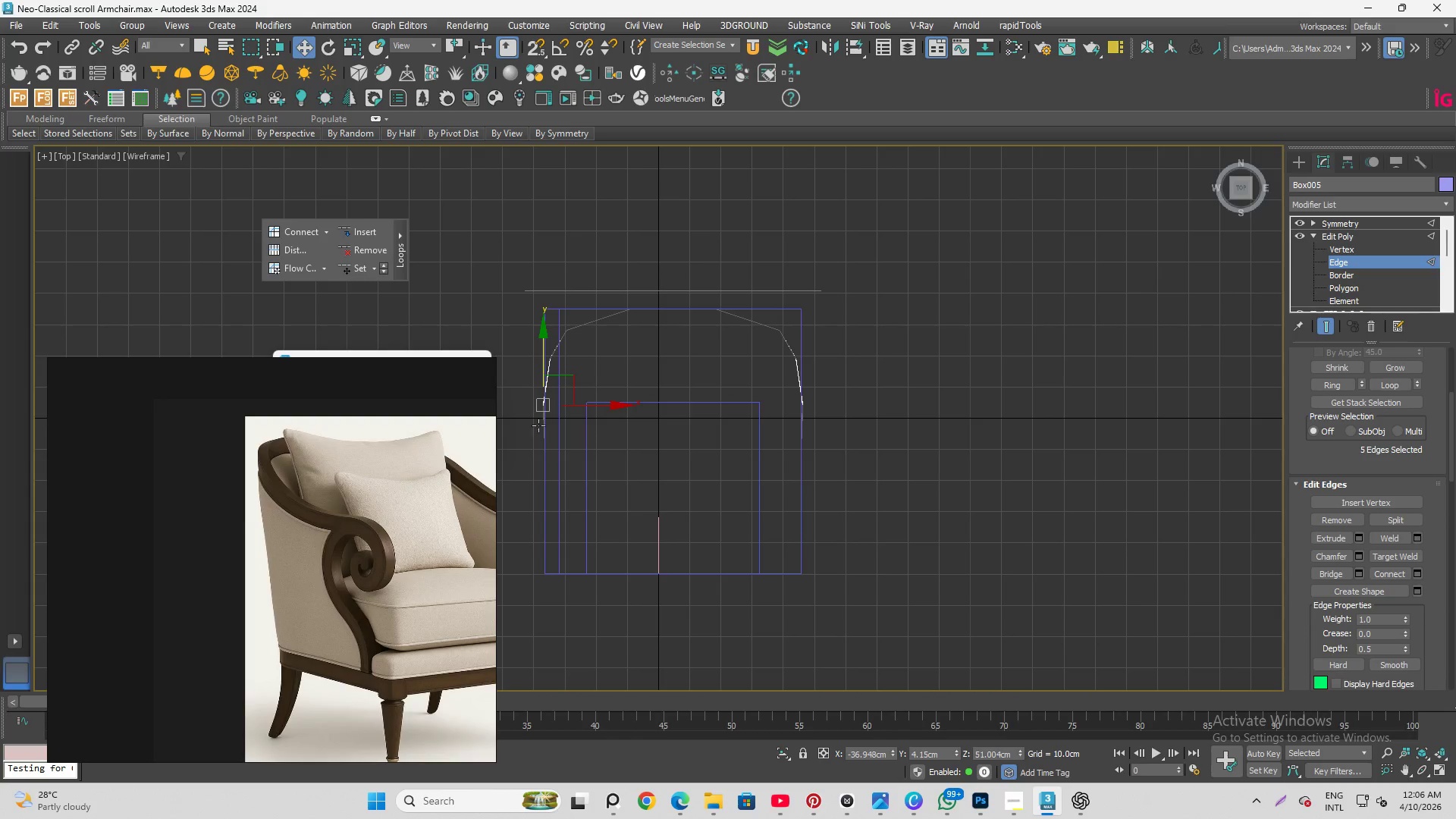 
scroll: coordinate [538, 395], scroll_direction: up, amount: 4.0
 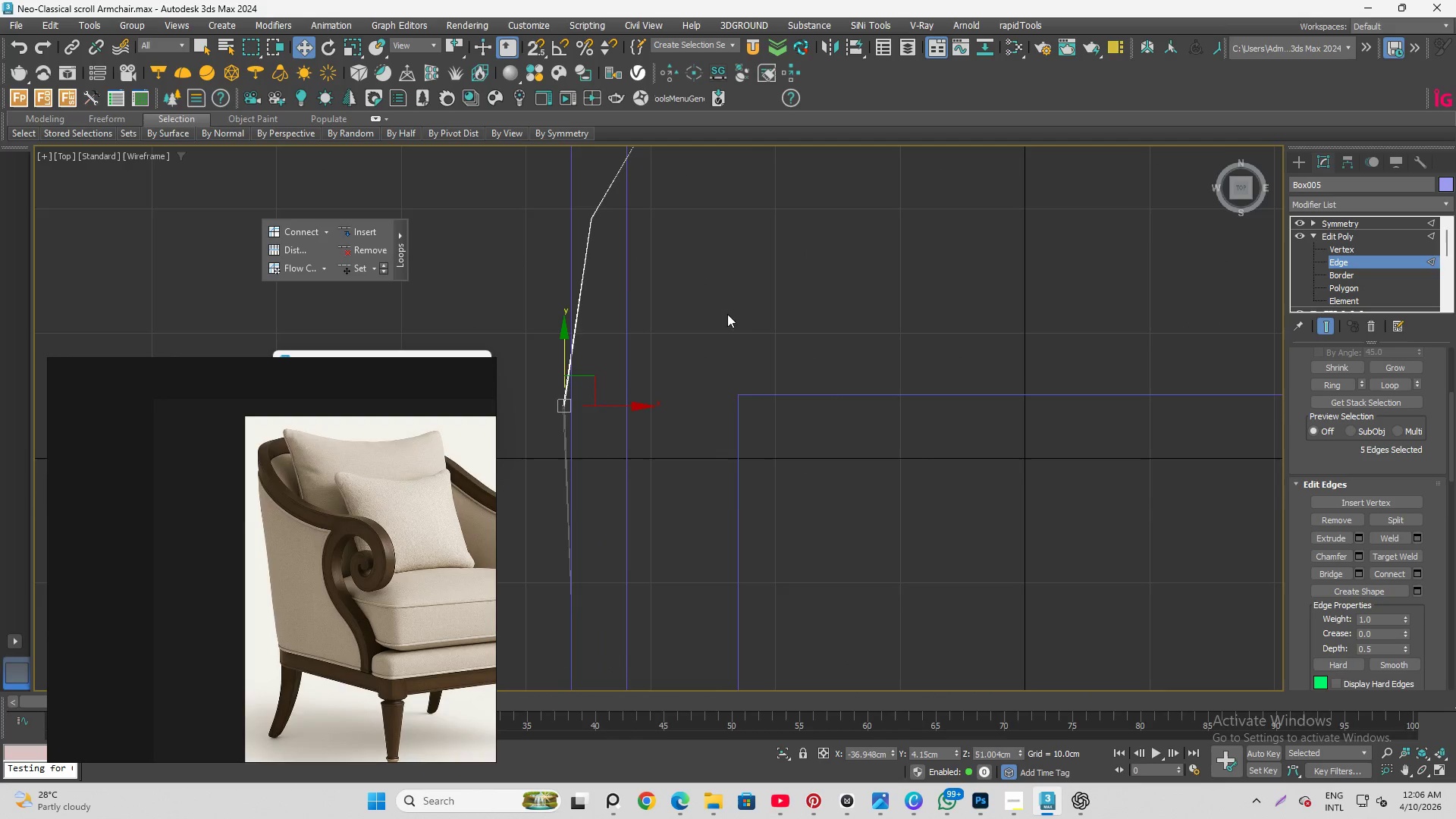 
scroll: coordinate [604, 311], scroll_direction: down, amount: 2.0
 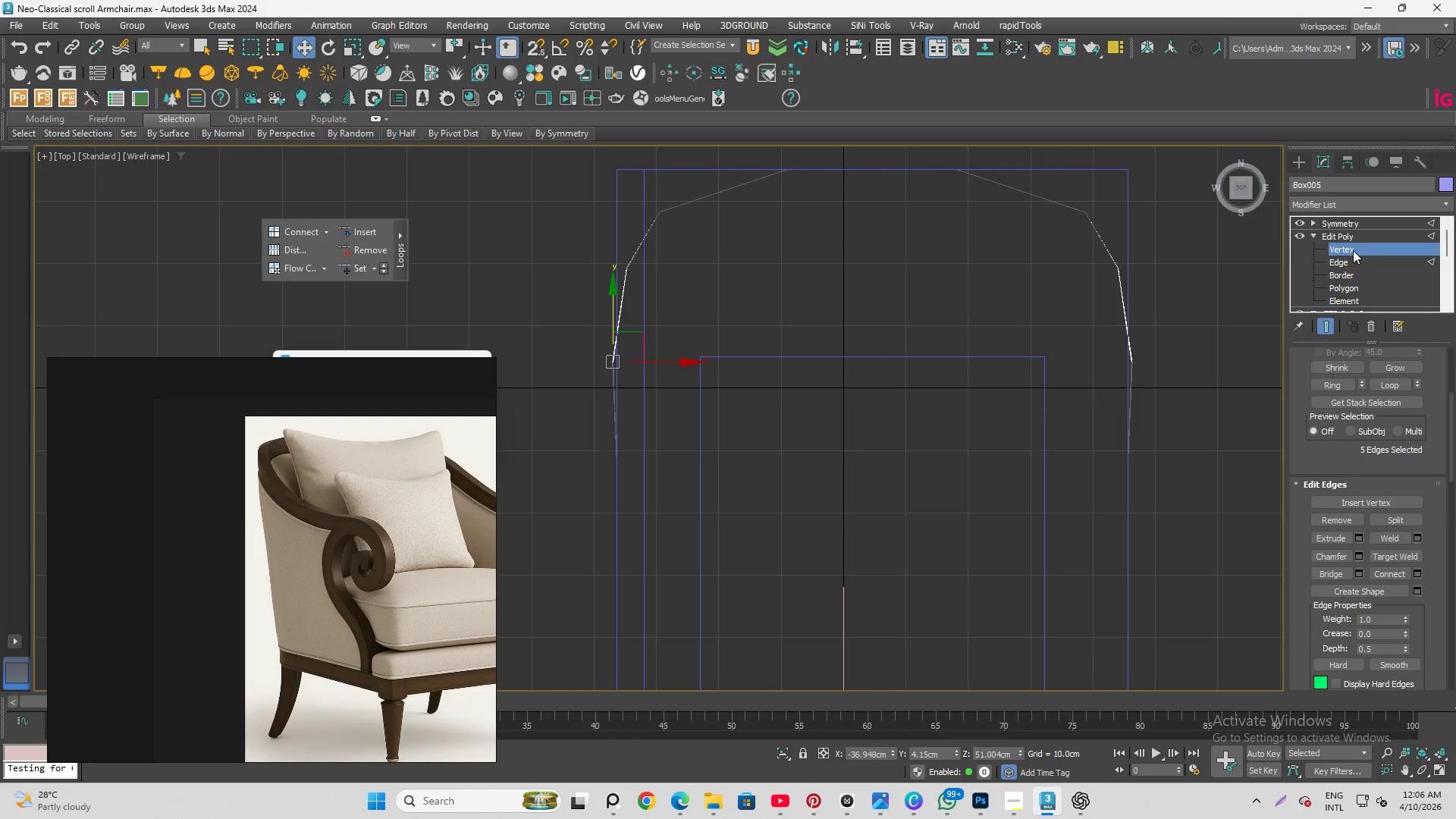 
left_click_drag(start_coordinate=[577, 333], to_coordinate=[668, 389])
 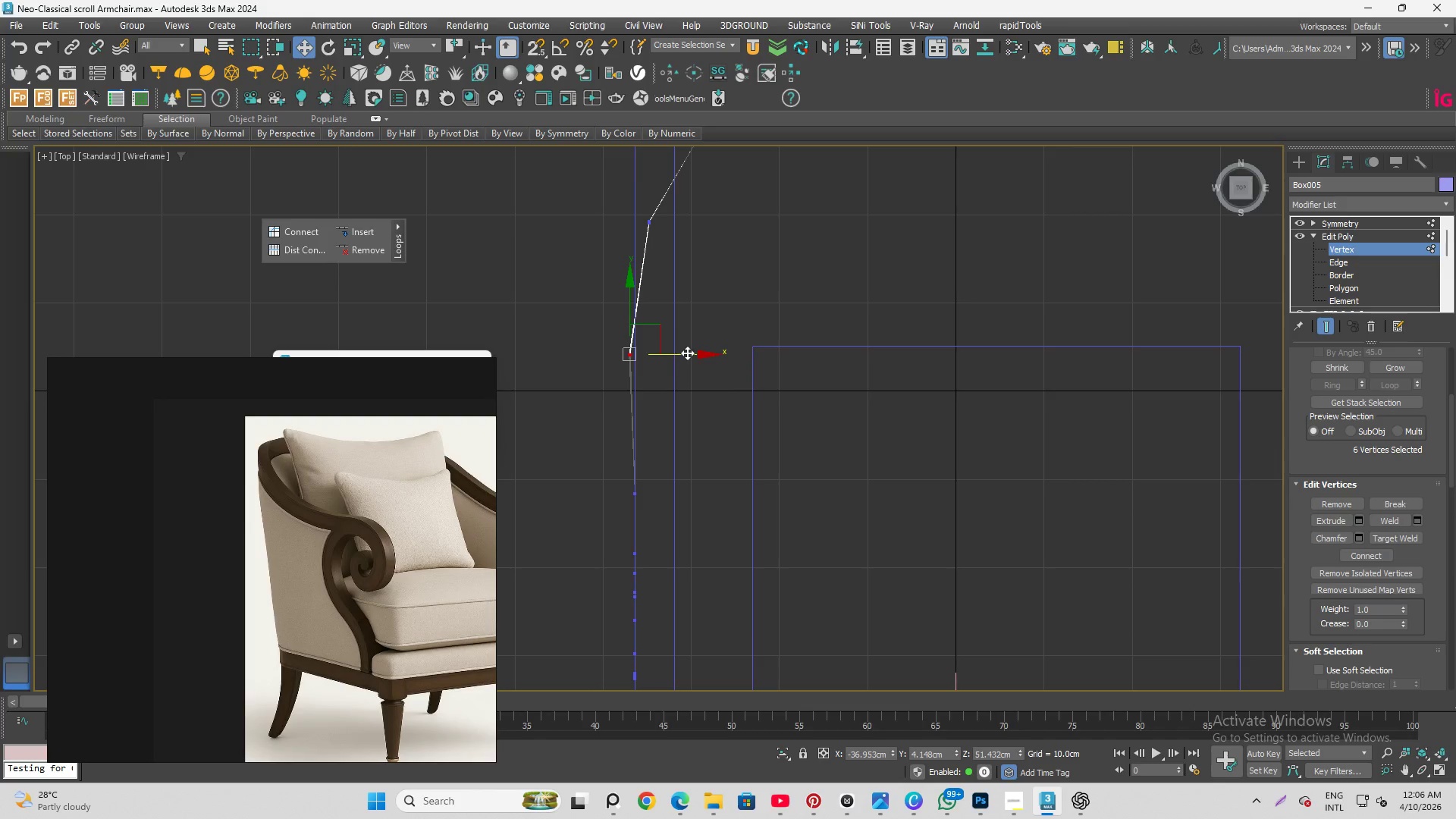 
scroll: coordinate [572, 381], scroll_direction: up, amount: 1.0
 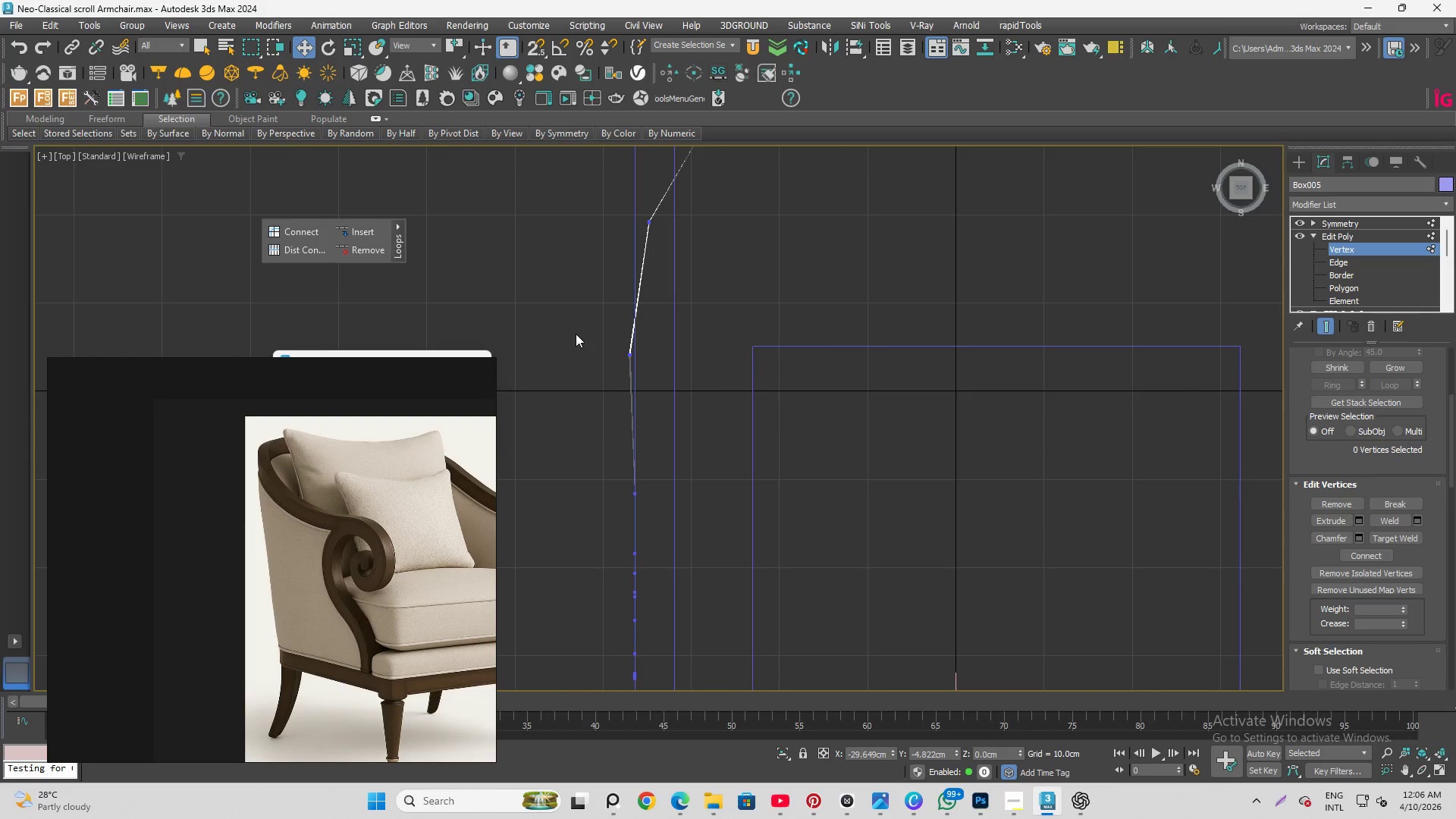 
key(S)
 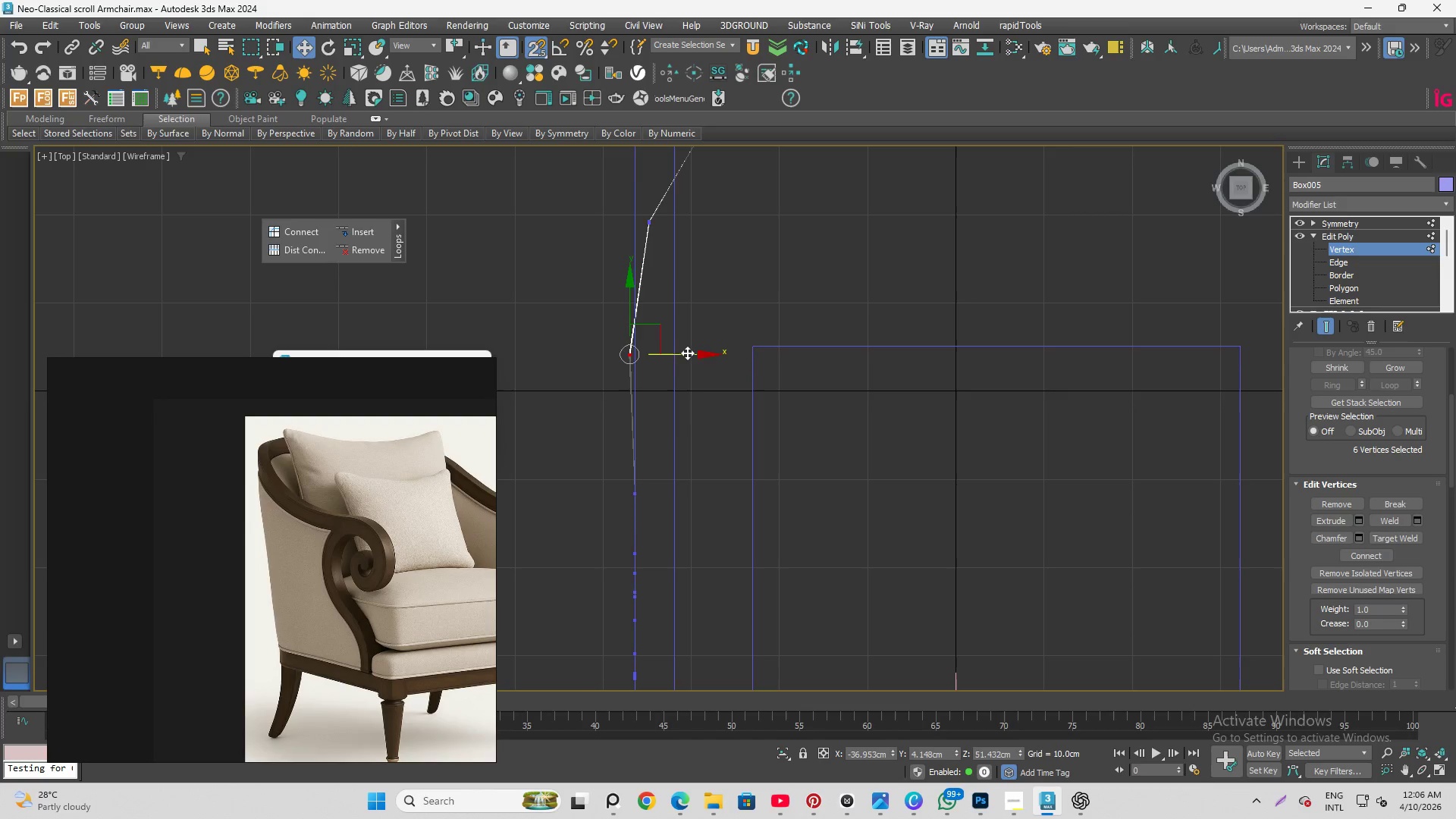 
left_click_drag(start_coordinate=[687, 353], to_coordinate=[651, 482])
 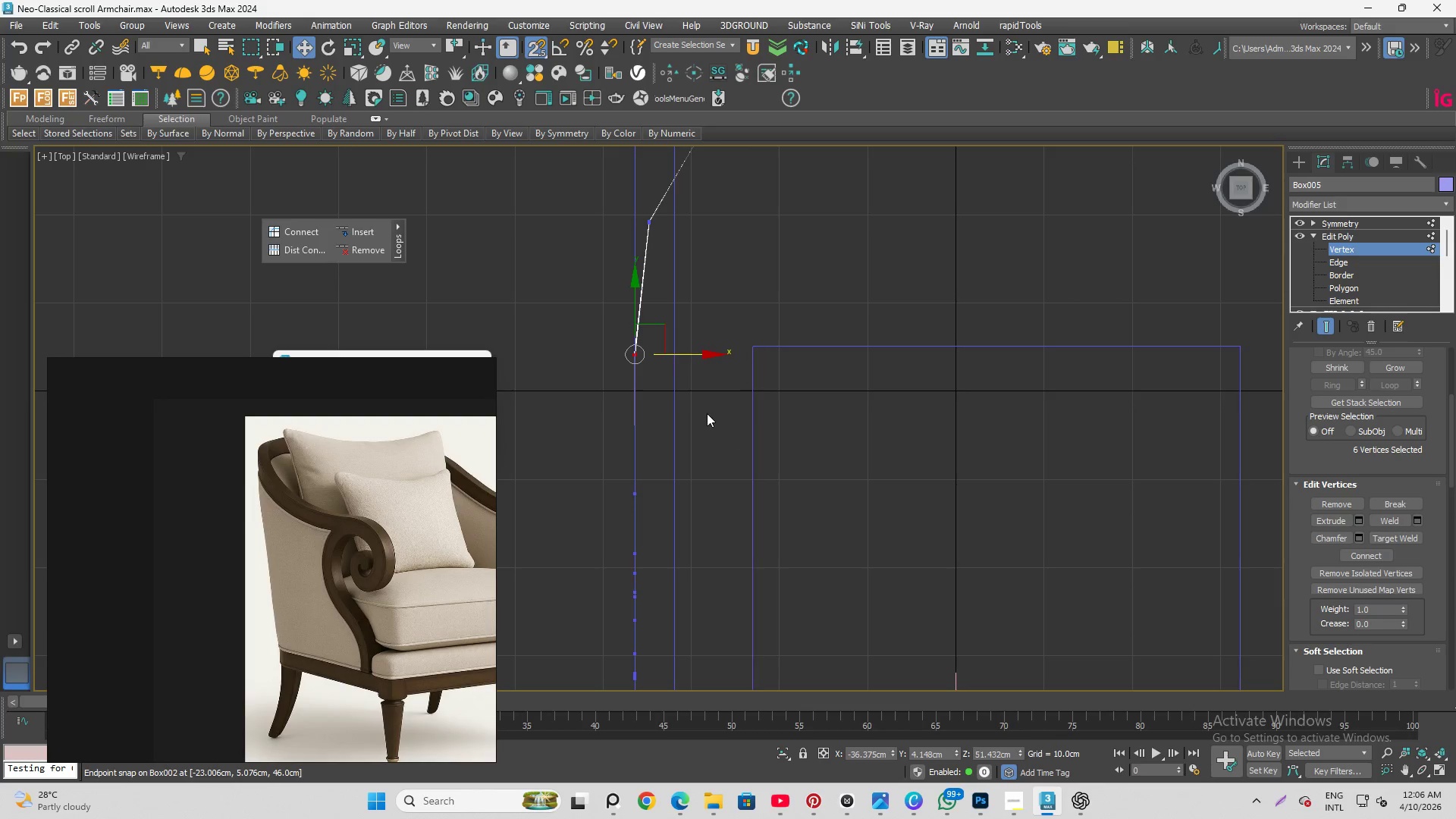 
hold_key(key=AltLeft, duration=1.02)
 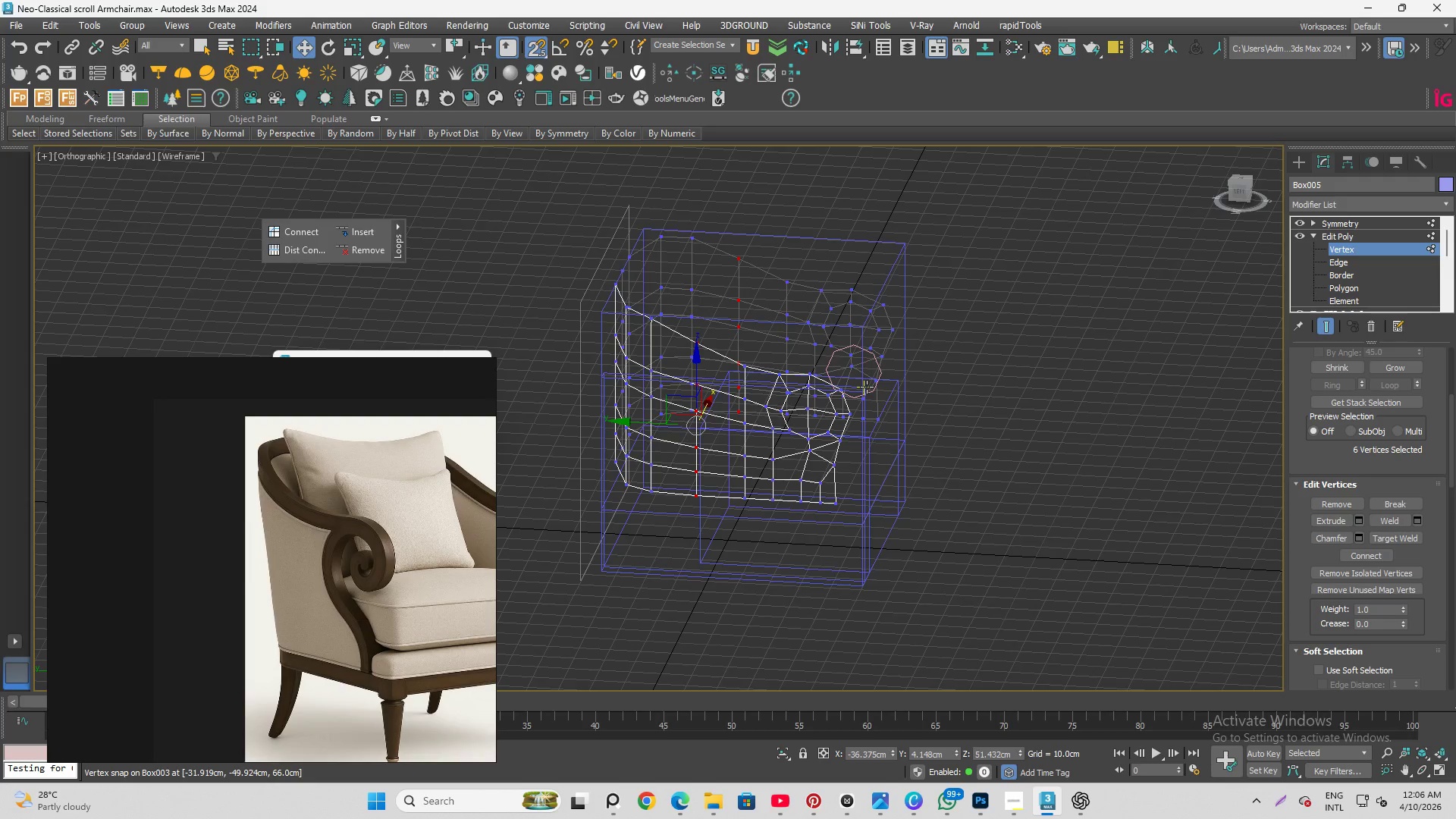 
scroll: coordinate [758, 420], scroll_direction: down, amount: 3.0
 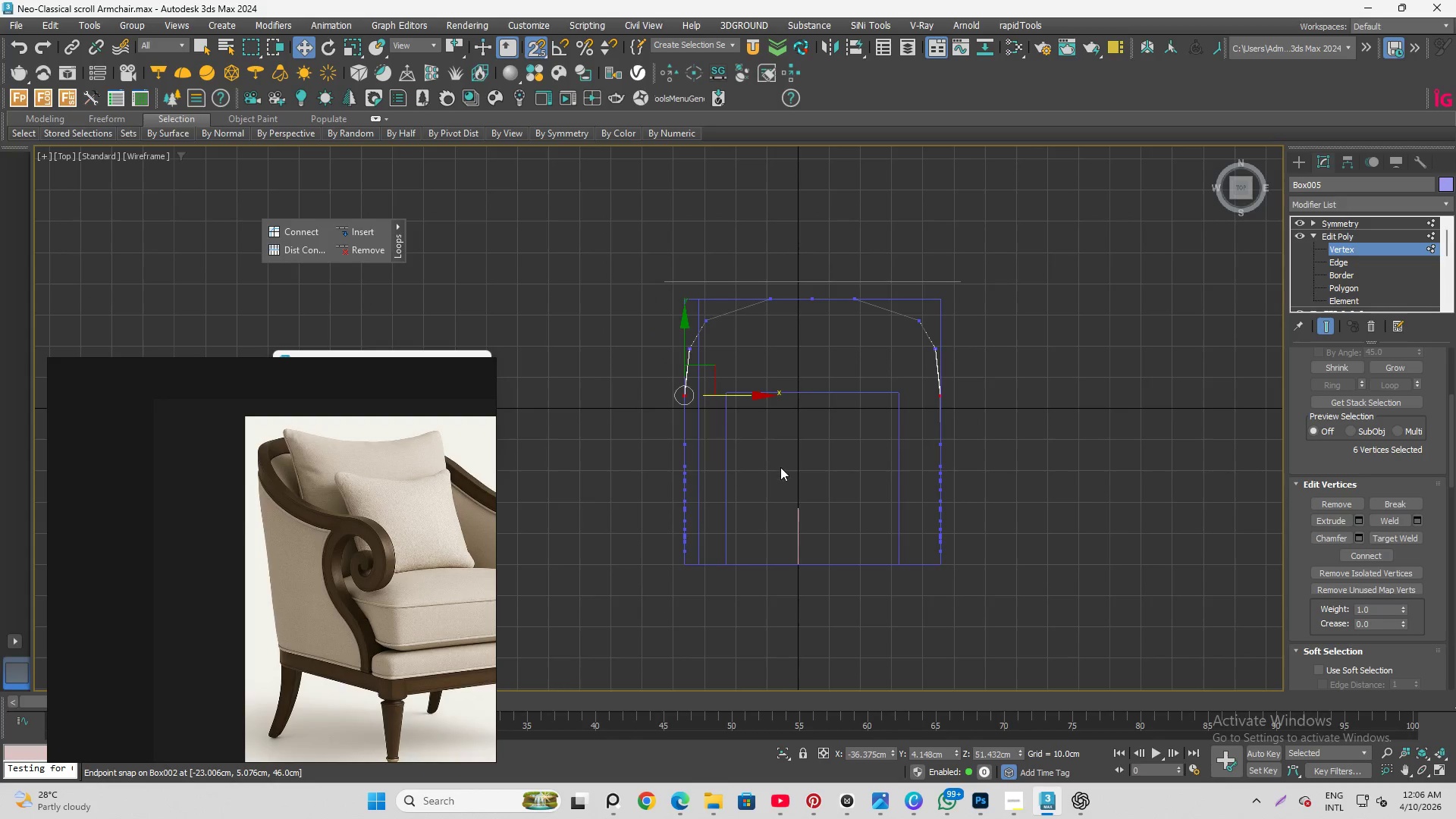 
key(Q)
 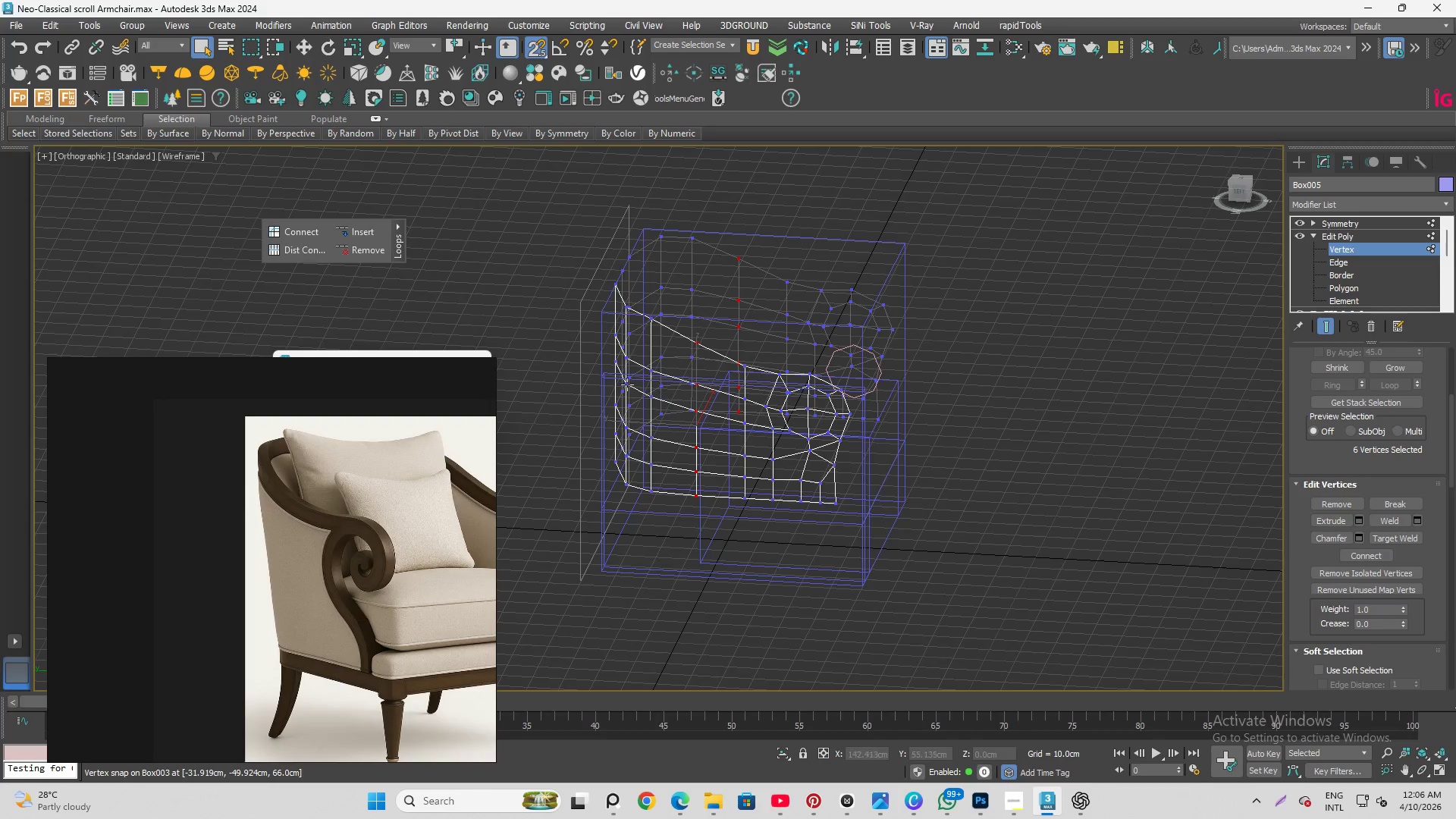 
scroll: coordinate [907, 263], scroll_direction: up, amount: 2.0
 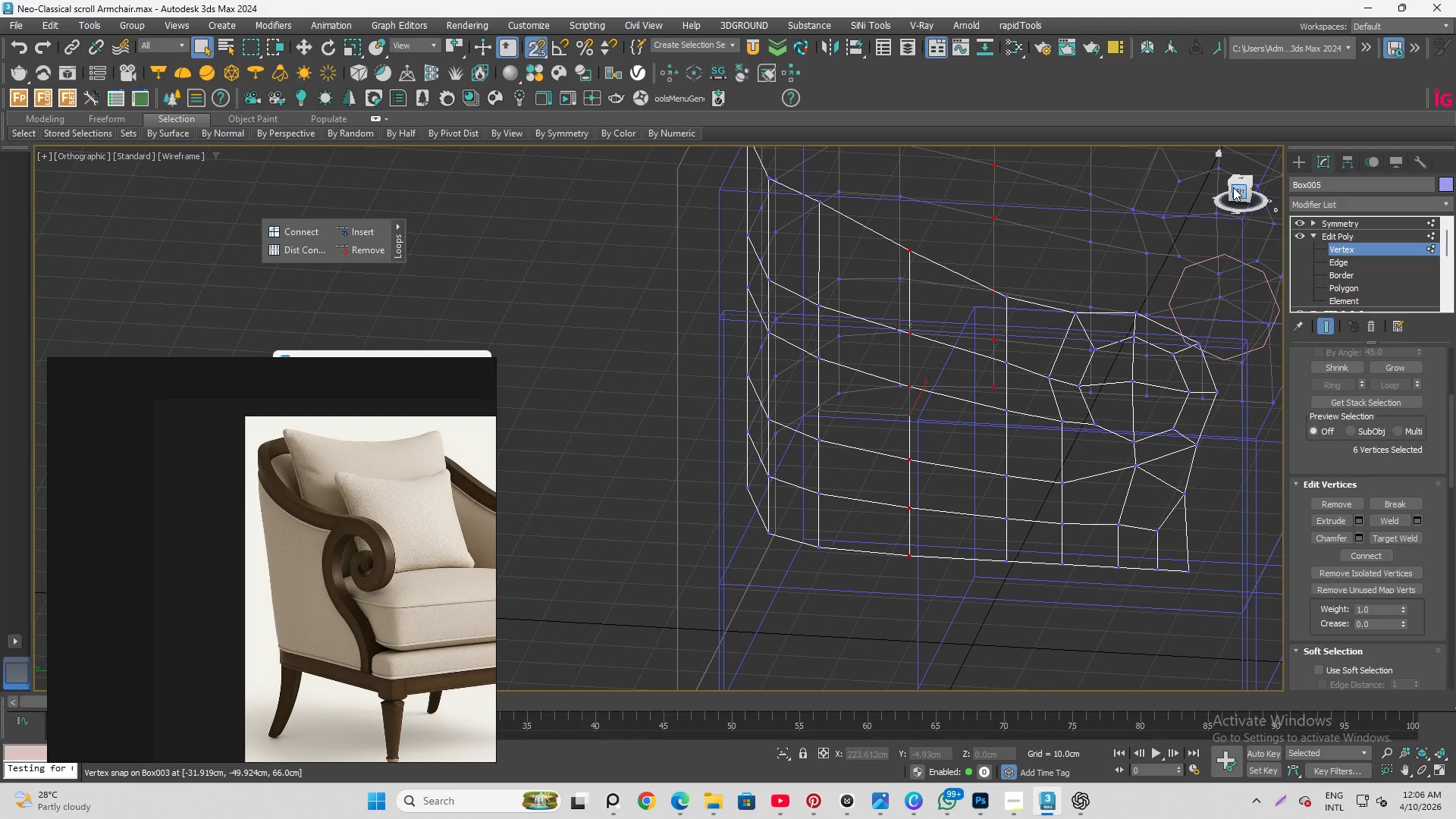 
left_click([1237, 188])
 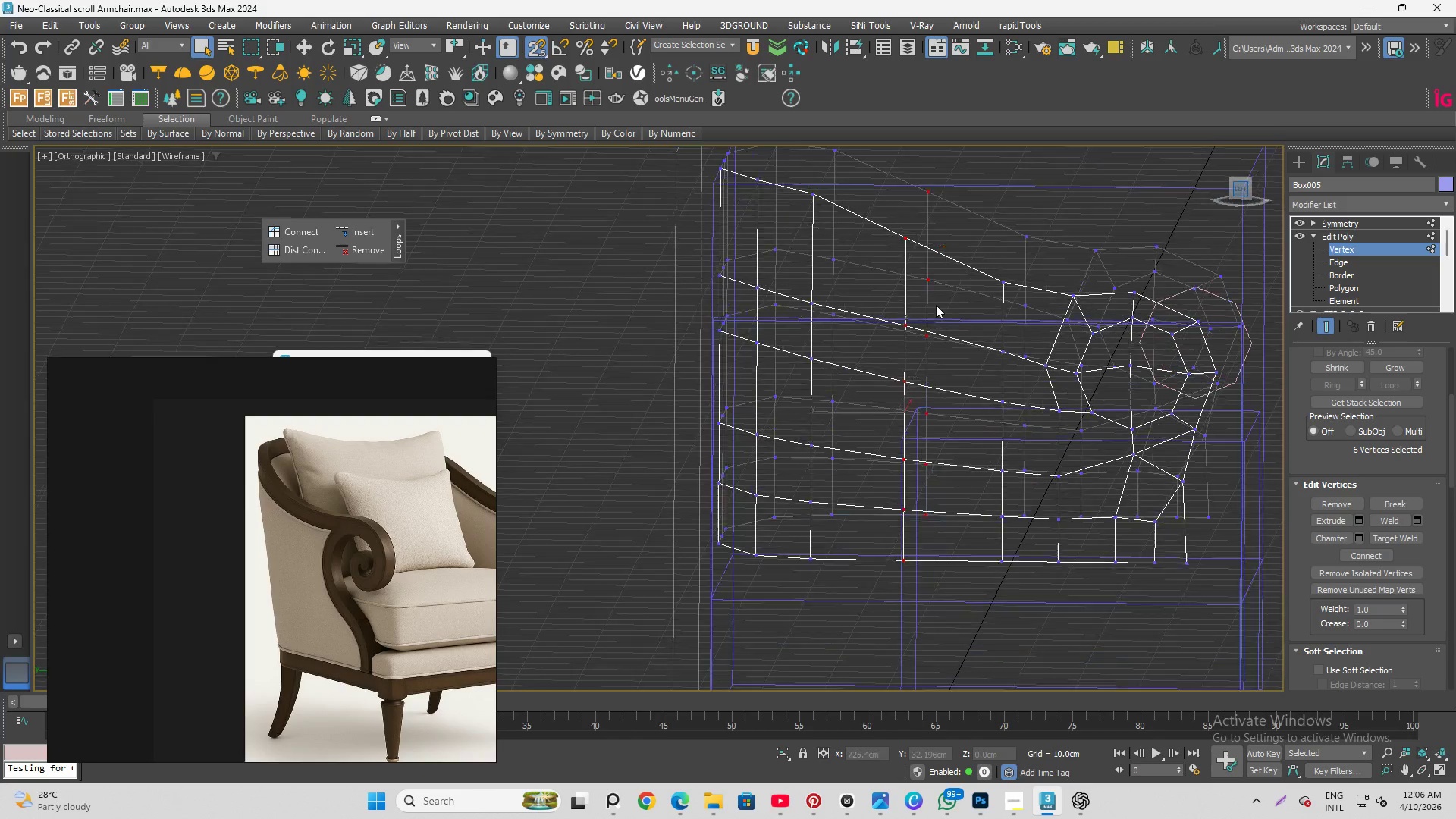 
key(F3)
 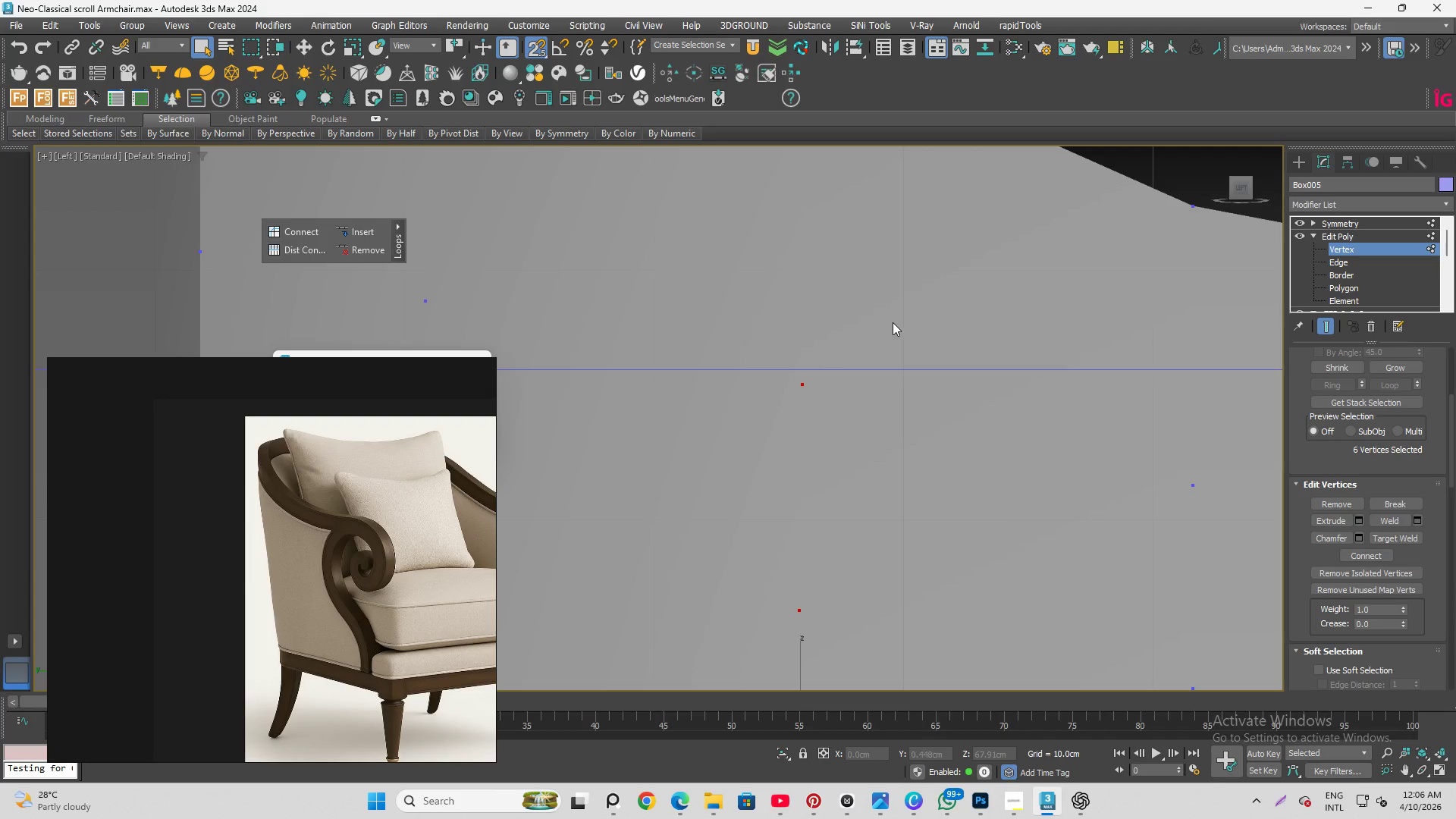 
scroll: coordinate [923, 315], scroll_direction: up, amount: 5.0
 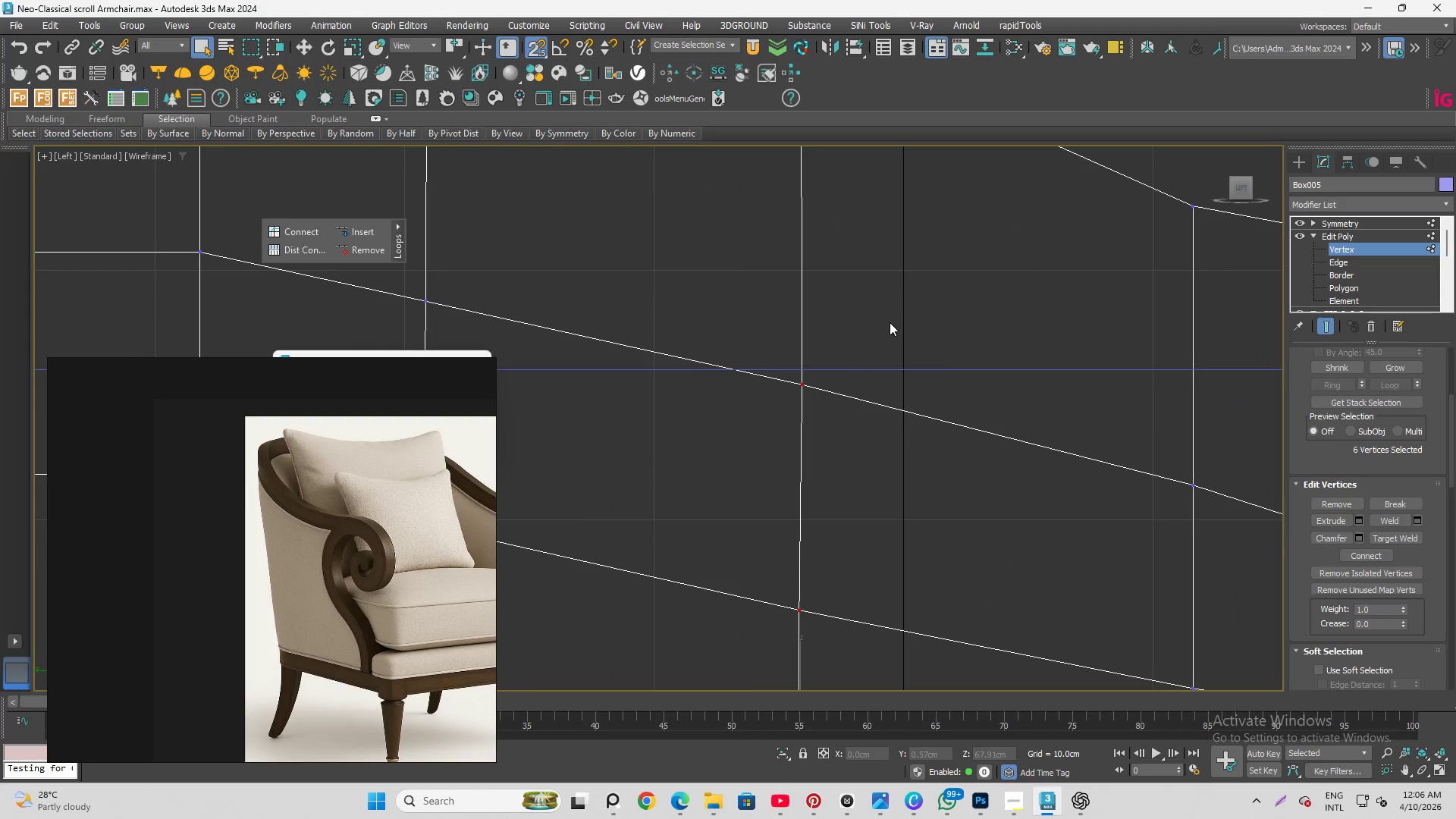 
scroll: coordinate [918, 361], scroll_direction: down, amount: 2.0
 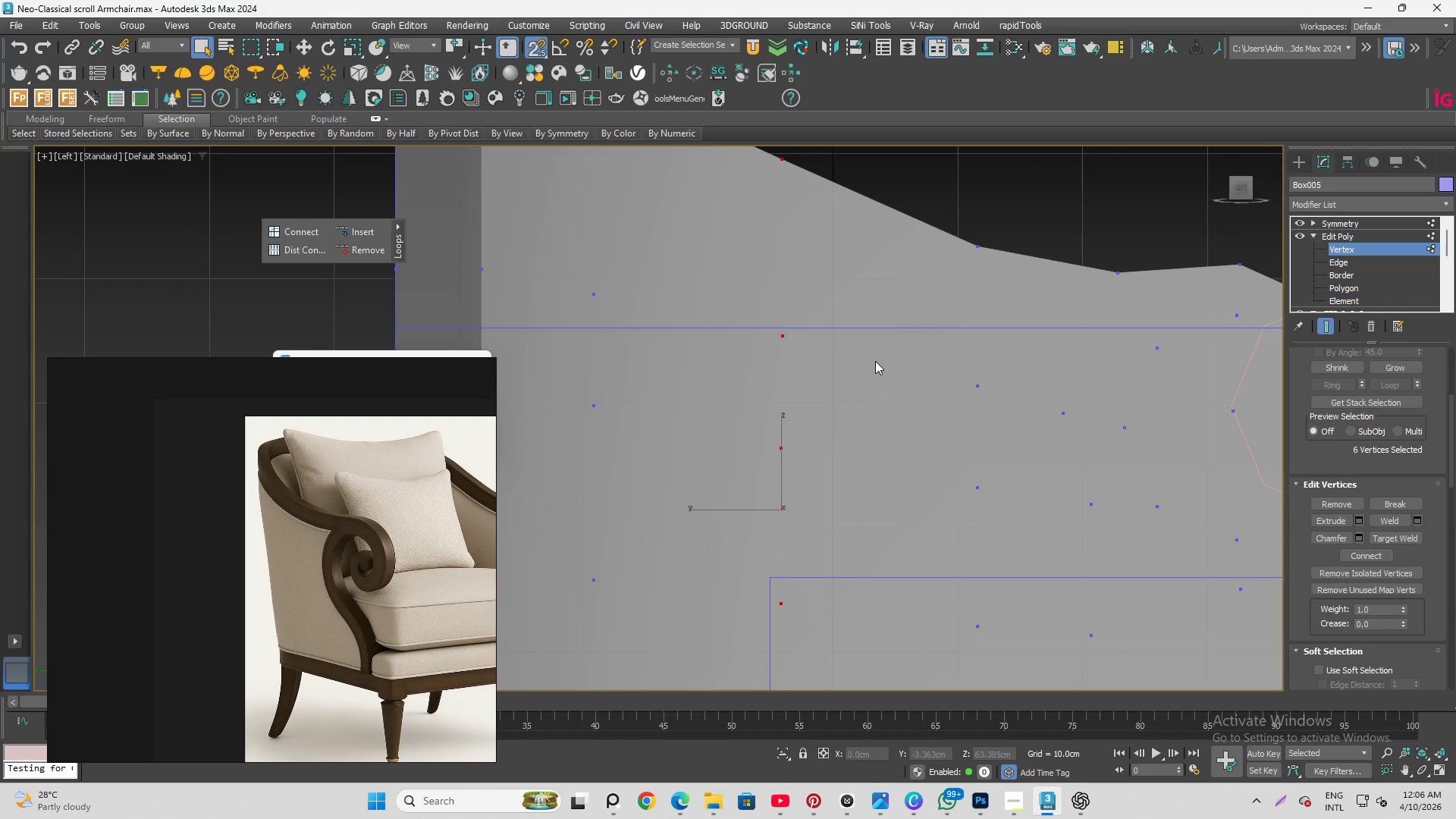 
key(F4)
 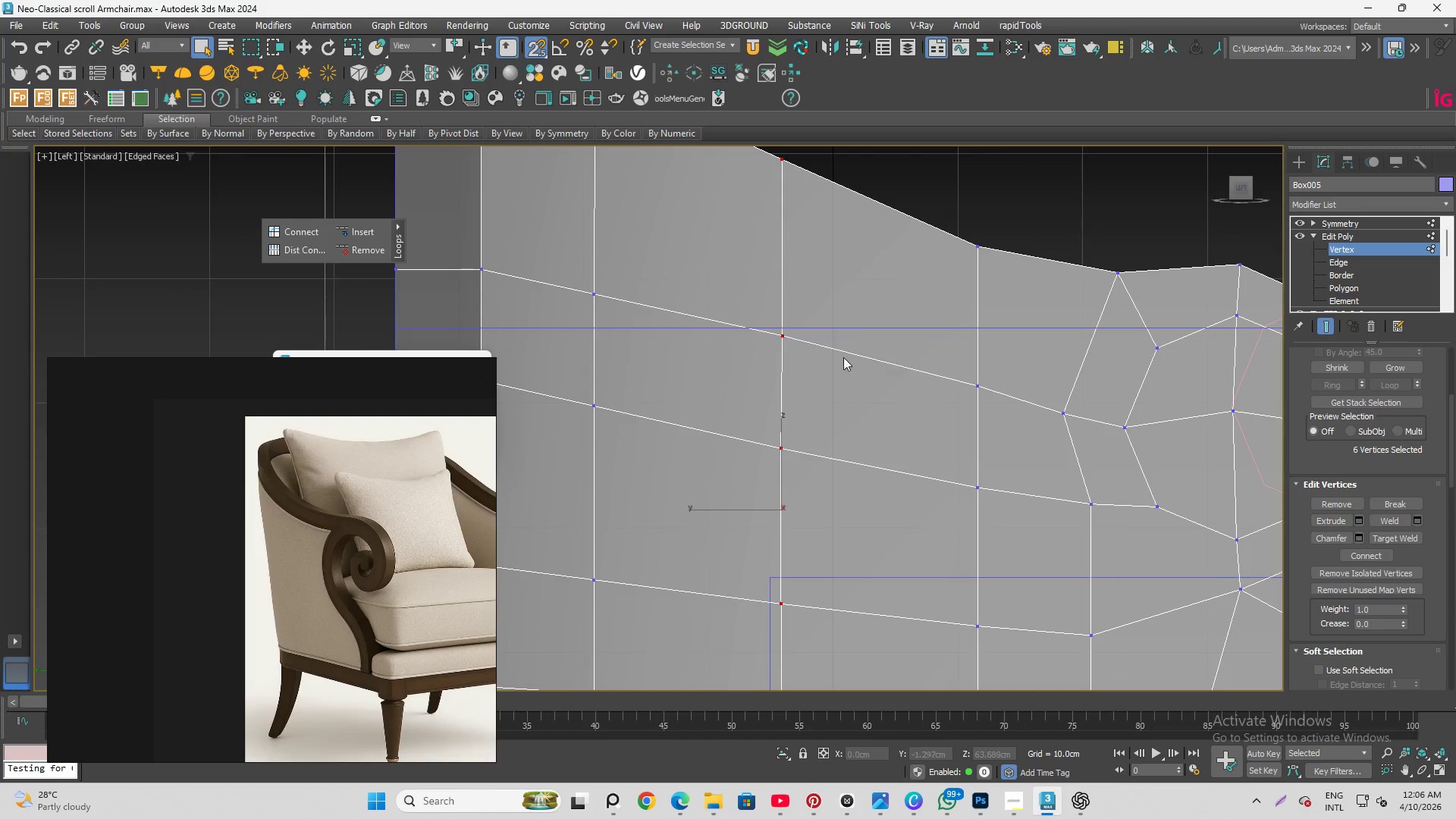 
scroll: coordinate [823, 356], scroll_direction: down, amount: 2.0
 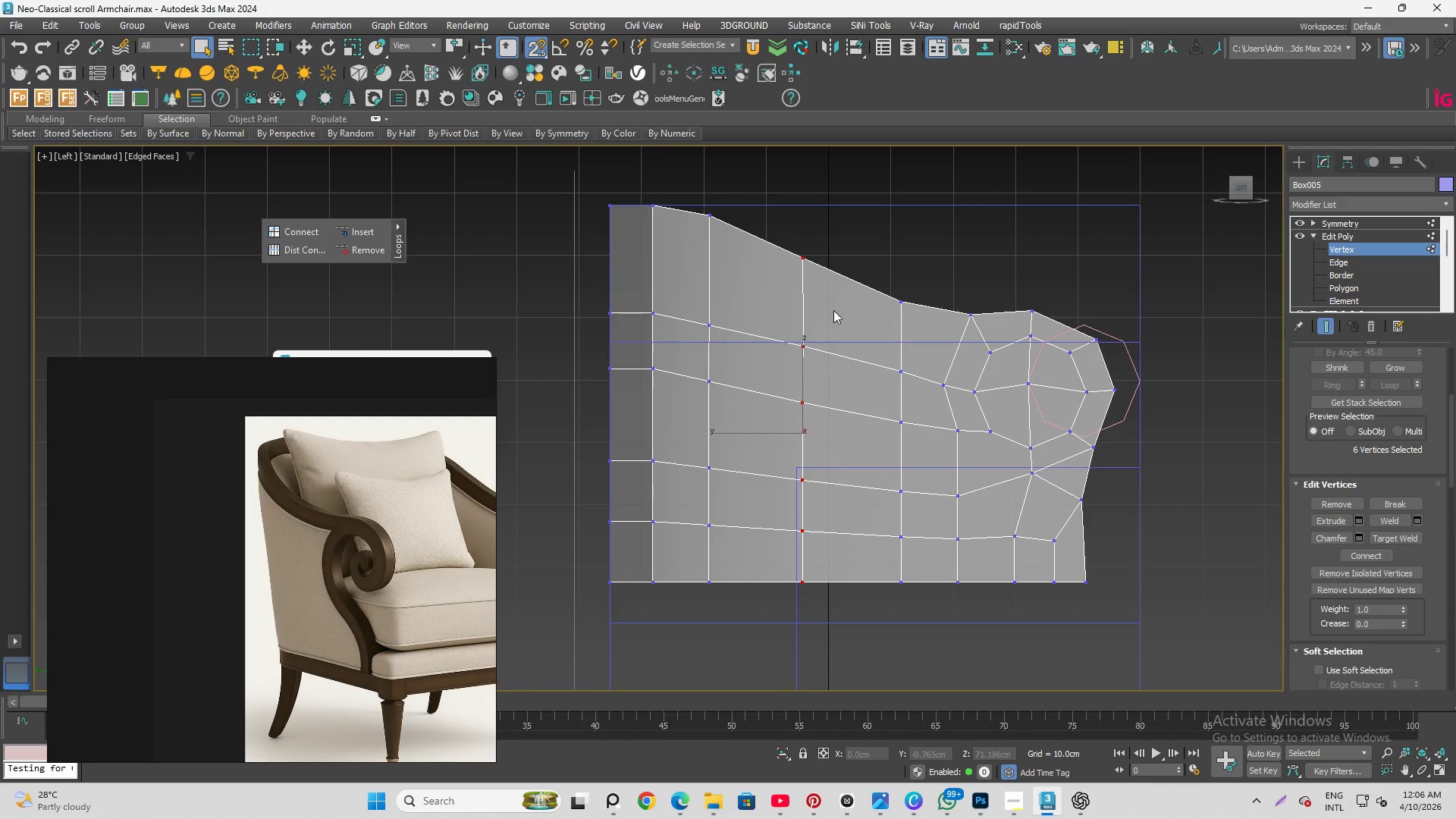 
scroll: coordinate [801, 196], scroll_direction: up, amount: 2.0
 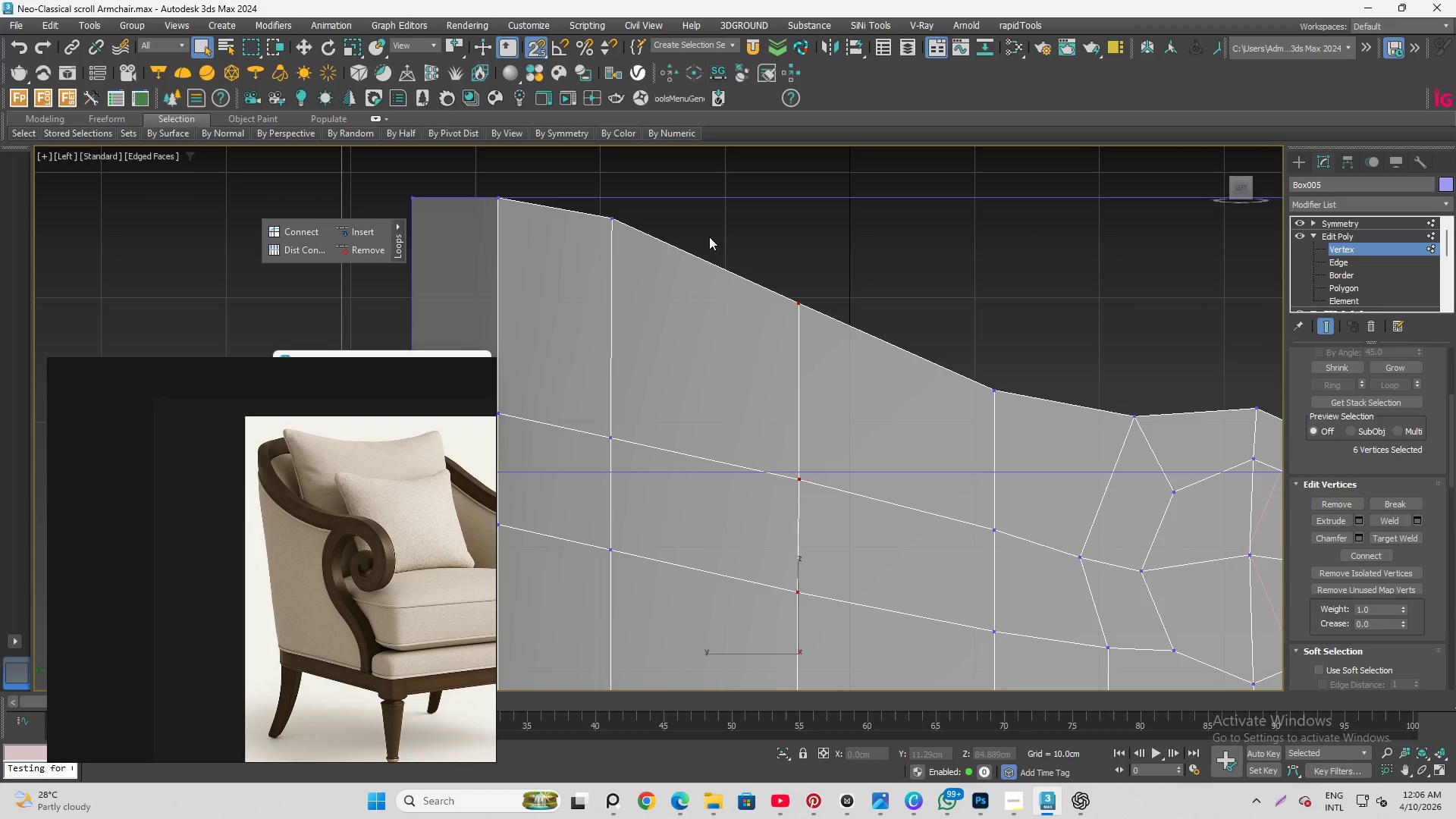 
scroll: coordinate [747, 362], scroll_direction: down, amount: 3.0
 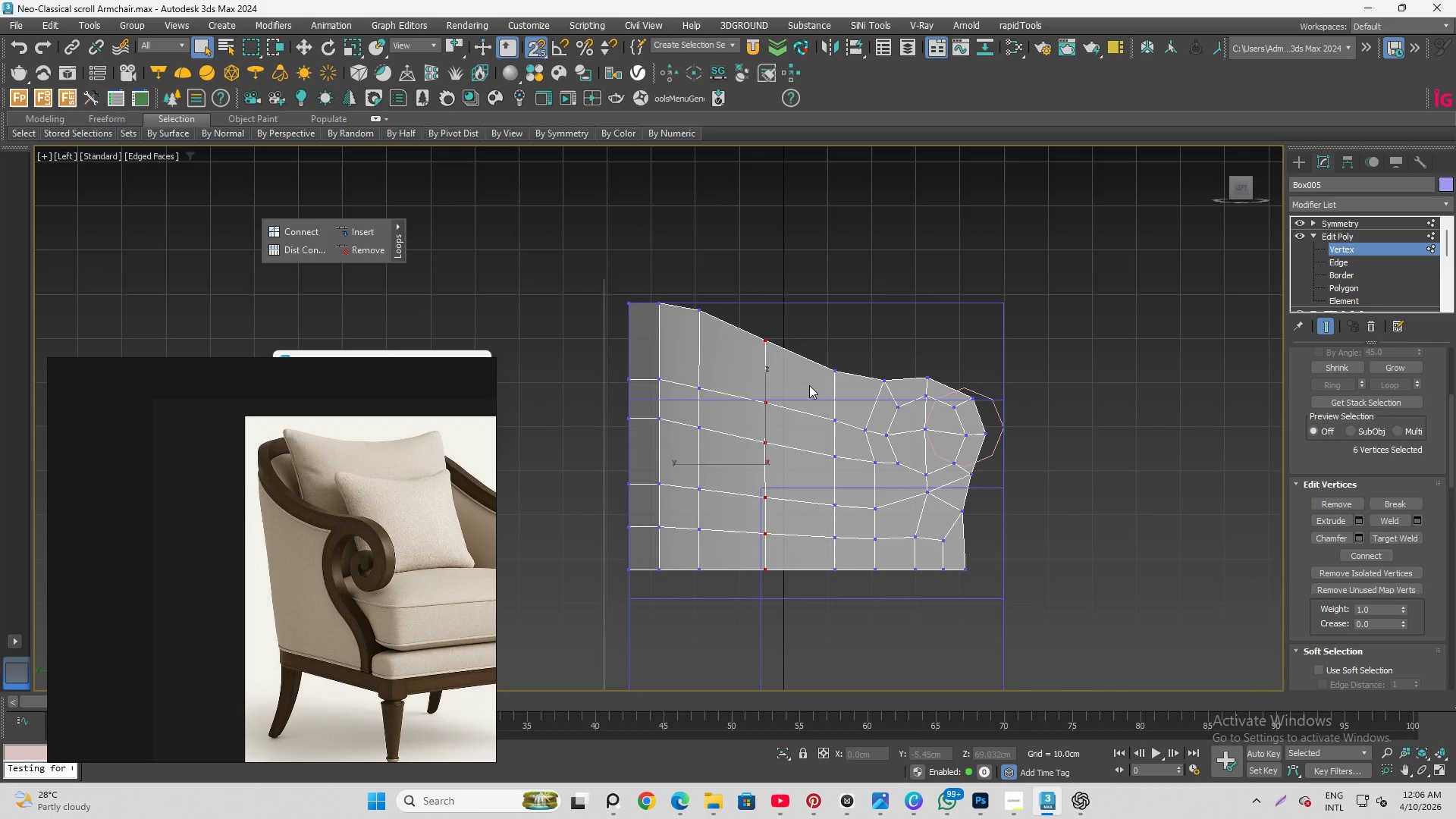 
scroll: coordinate [812, 382], scroll_direction: up, amount: 1.0
 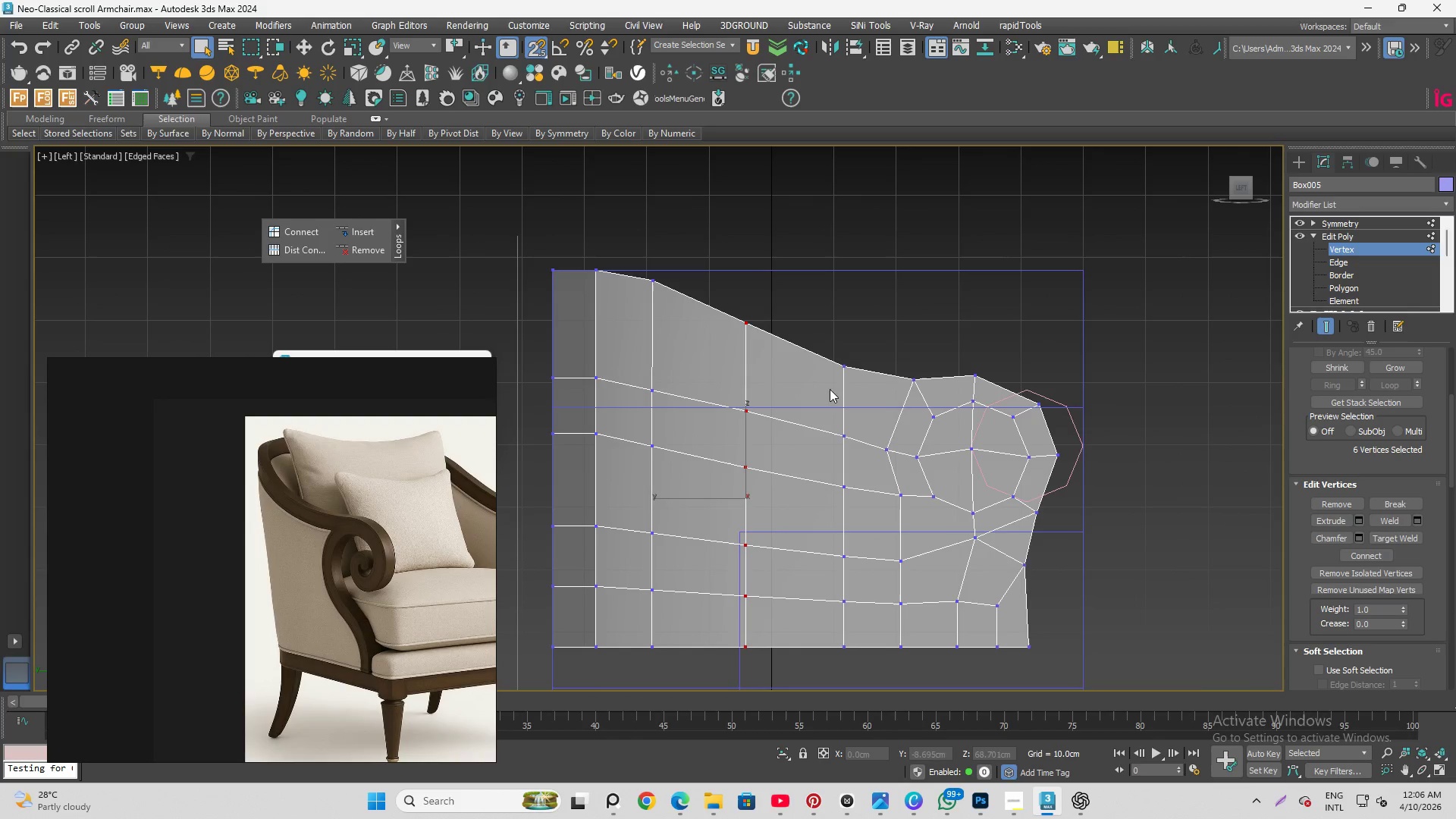 
scroll: coordinate [839, 388], scroll_direction: down, amount: 1.0
 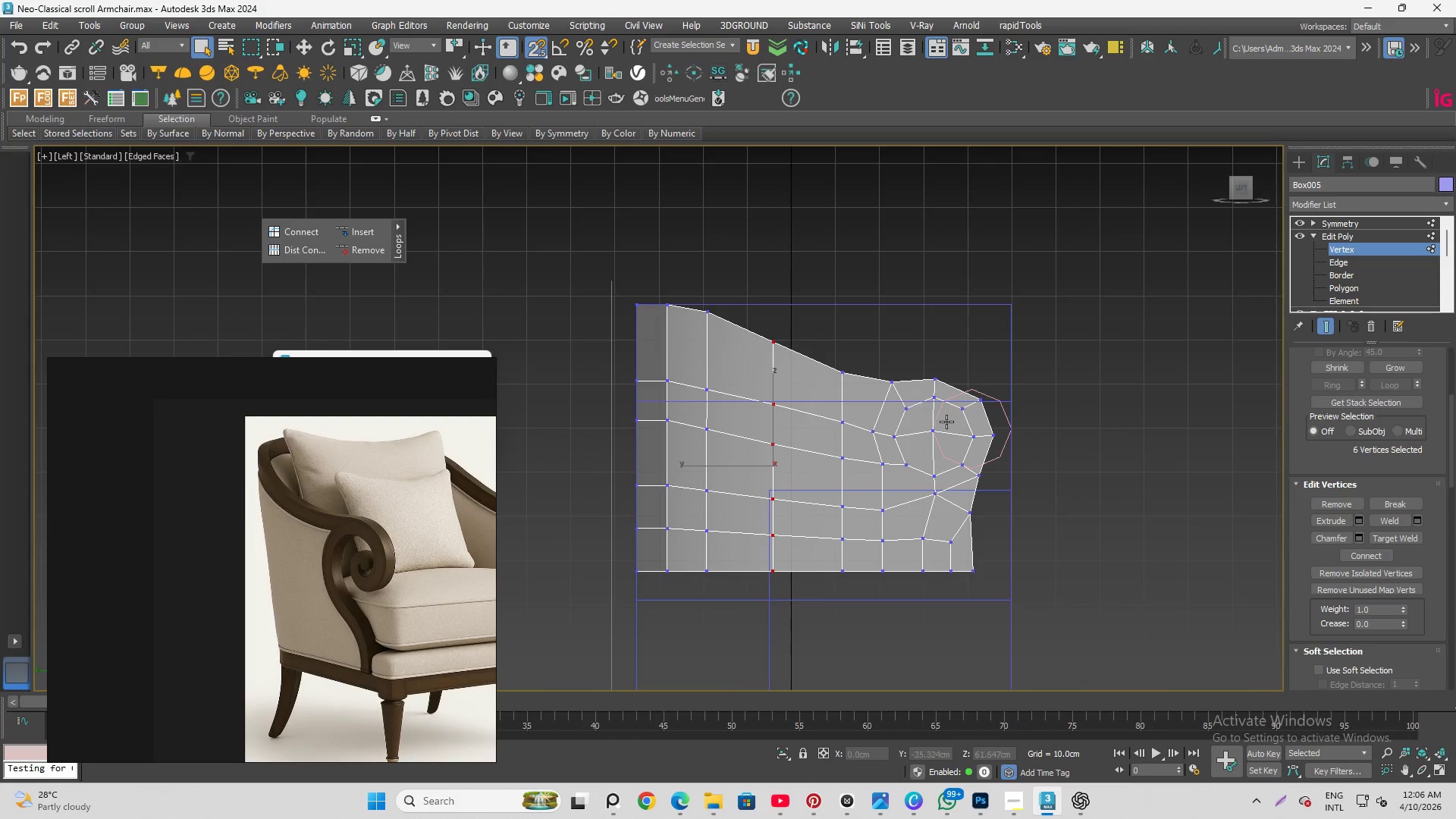 
scroll: coordinate [942, 423], scroll_direction: up, amount: 1.0
 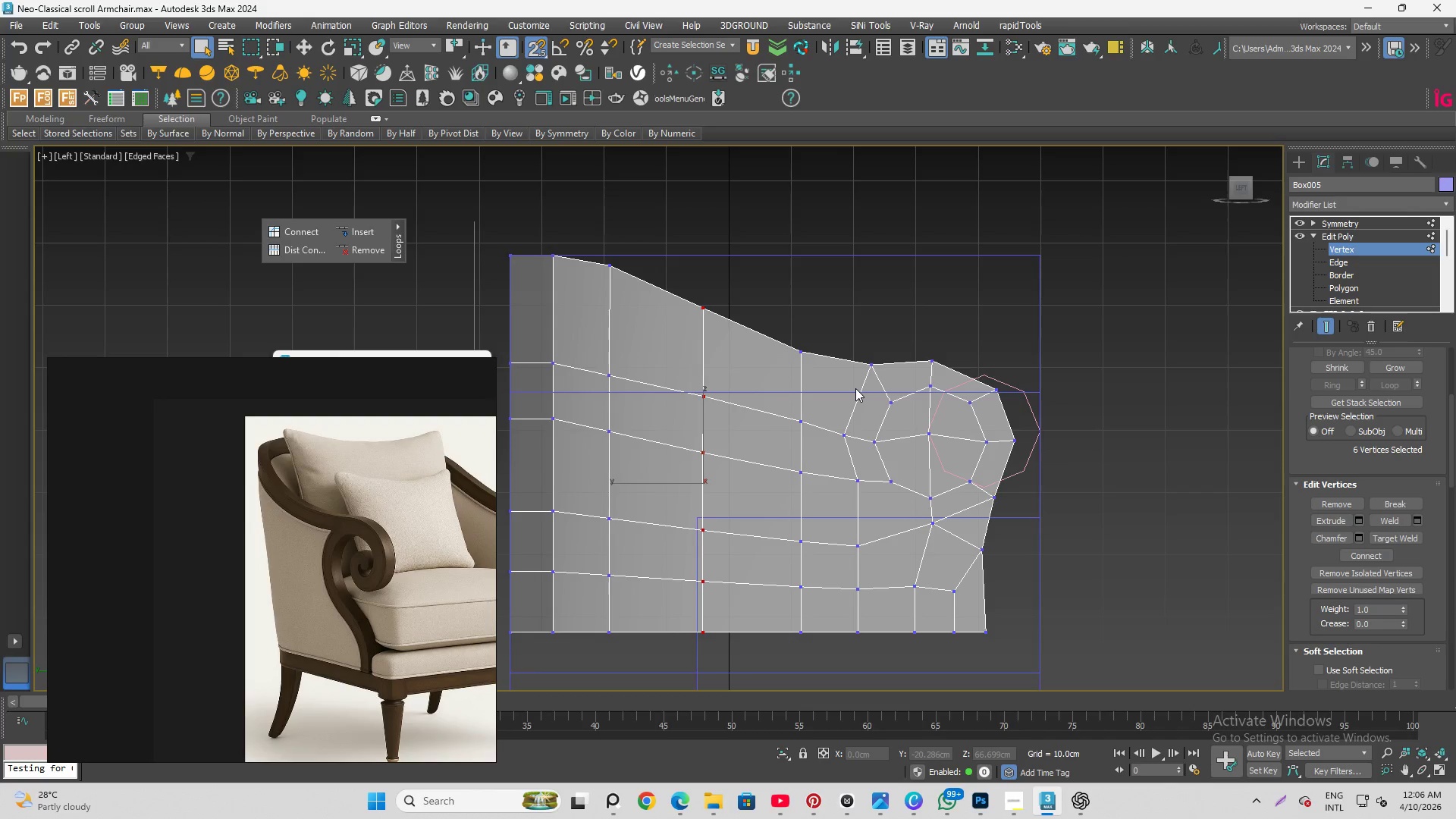 
scroll: coordinate [871, 385], scroll_direction: down, amount: 1.0
 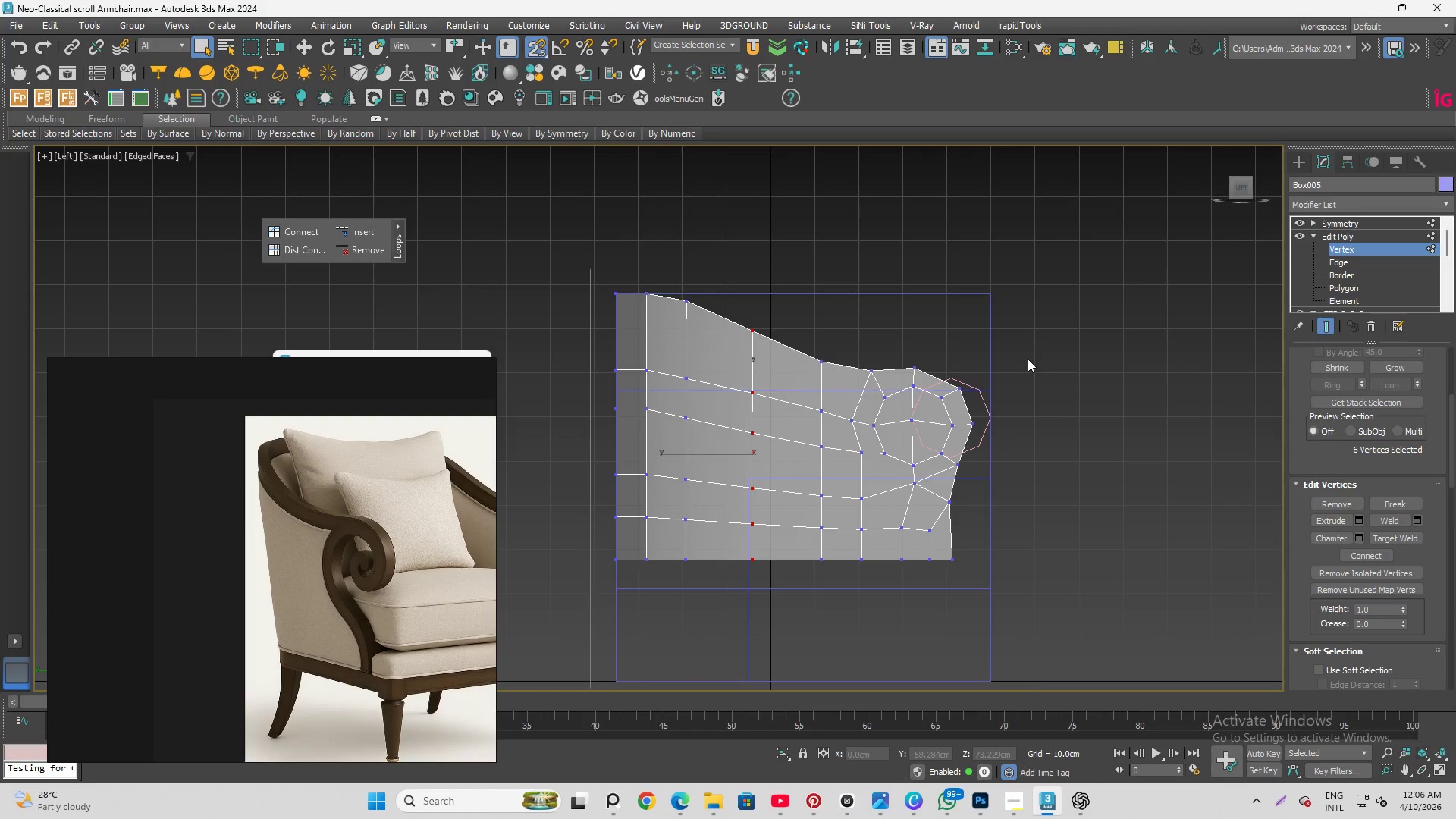 
left_click_drag(start_coordinate=[798, 318], to_coordinate=[988, 626])
 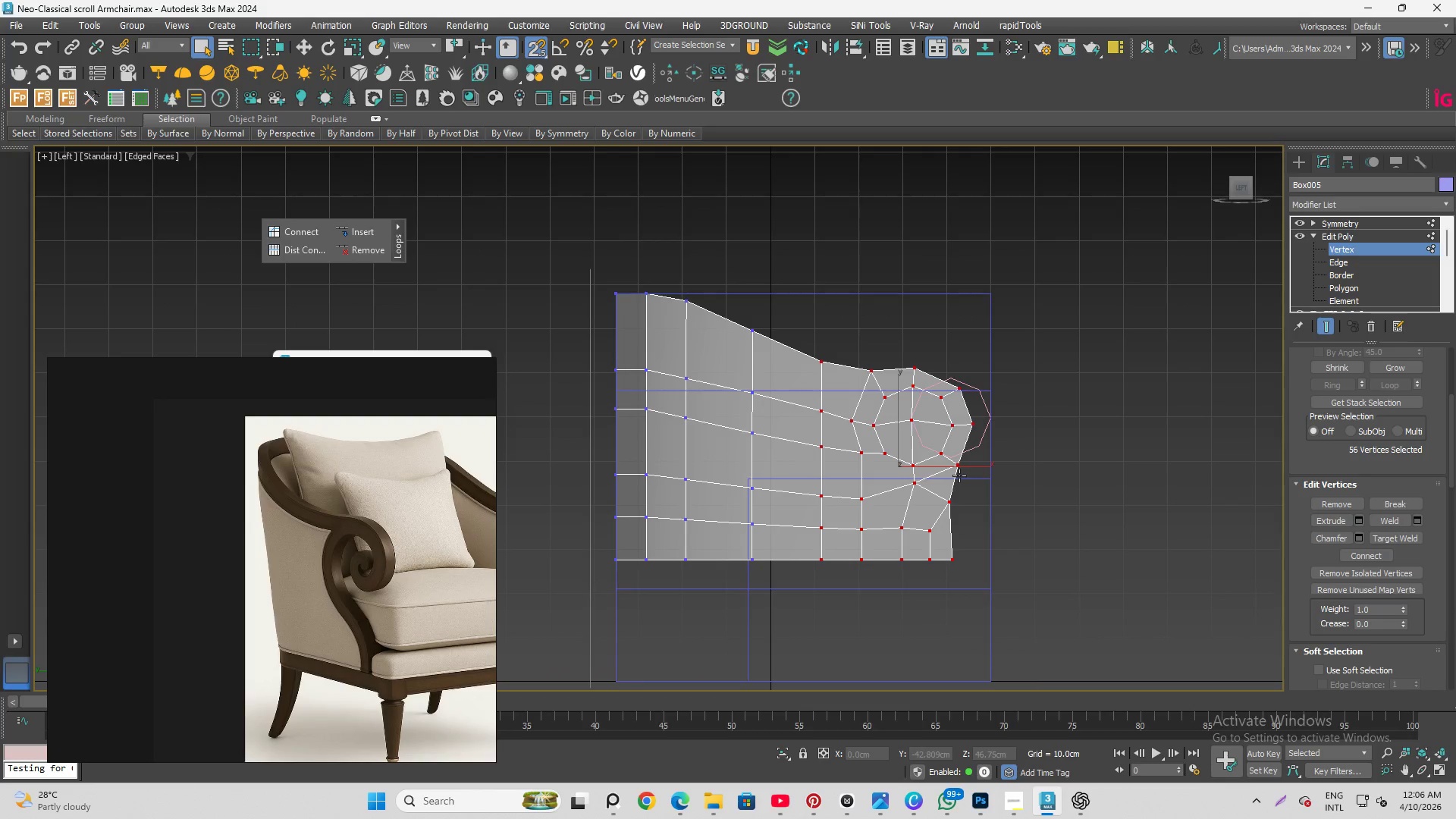 
key(W)
 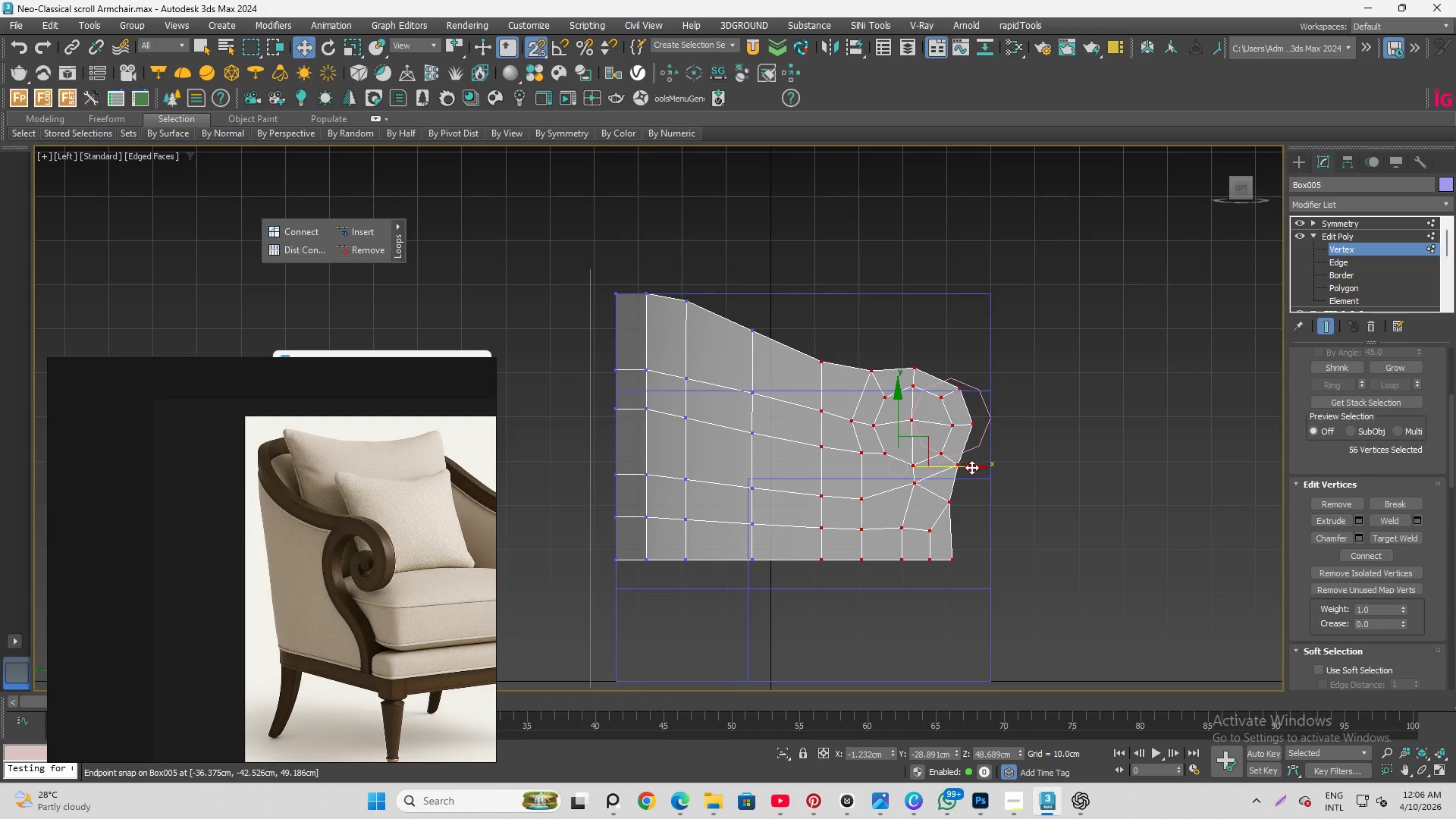 
key(S)
 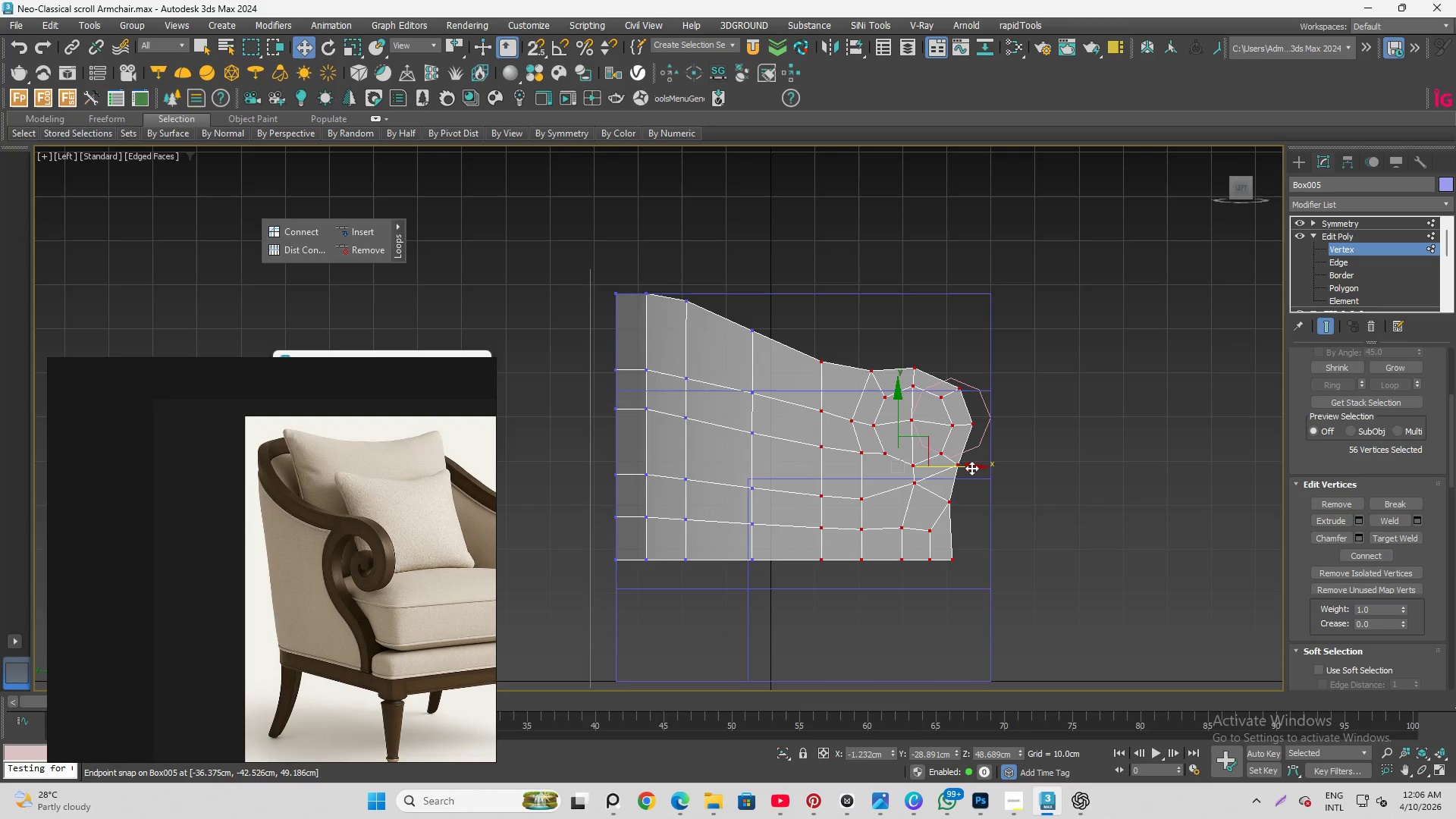 
left_click_drag(start_coordinate=[971, 468], to_coordinate=[961, 465])
 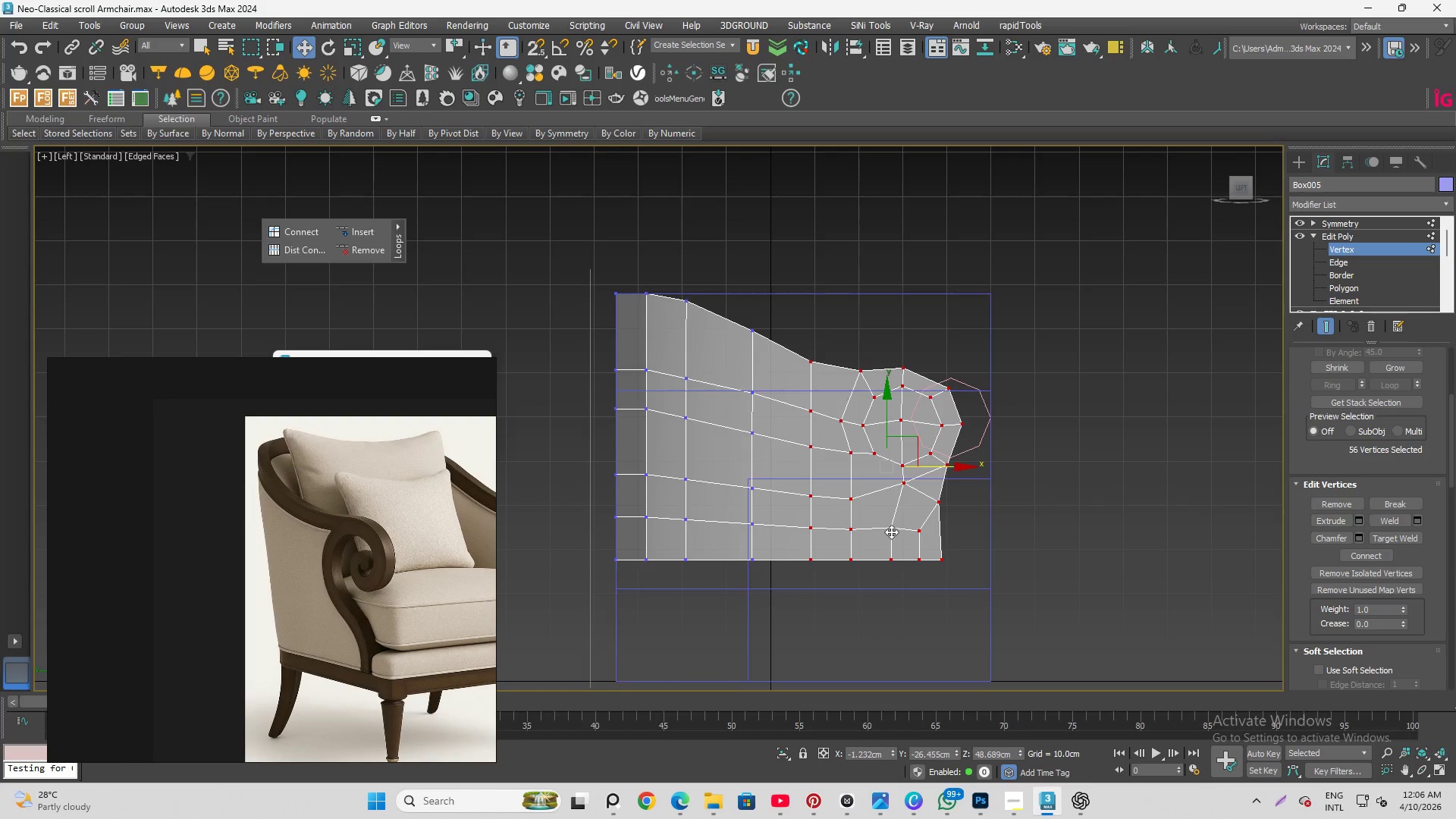 
scroll: coordinate [891, 526], scroll_direction: up, amount: 2.0
 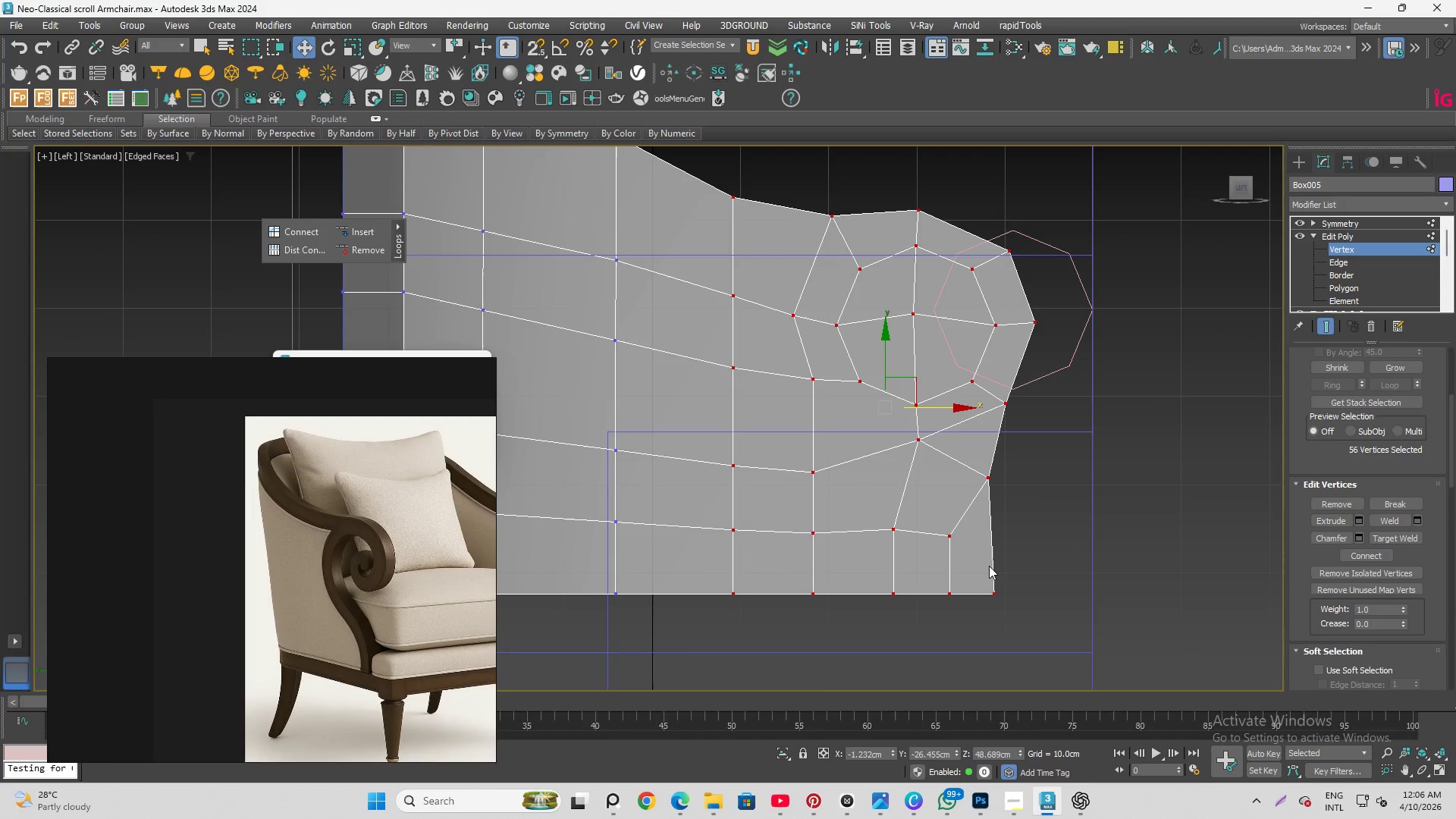 
left_click_drag(start_coordinate=[989, 566], to_coordinate=[1024, 640])
 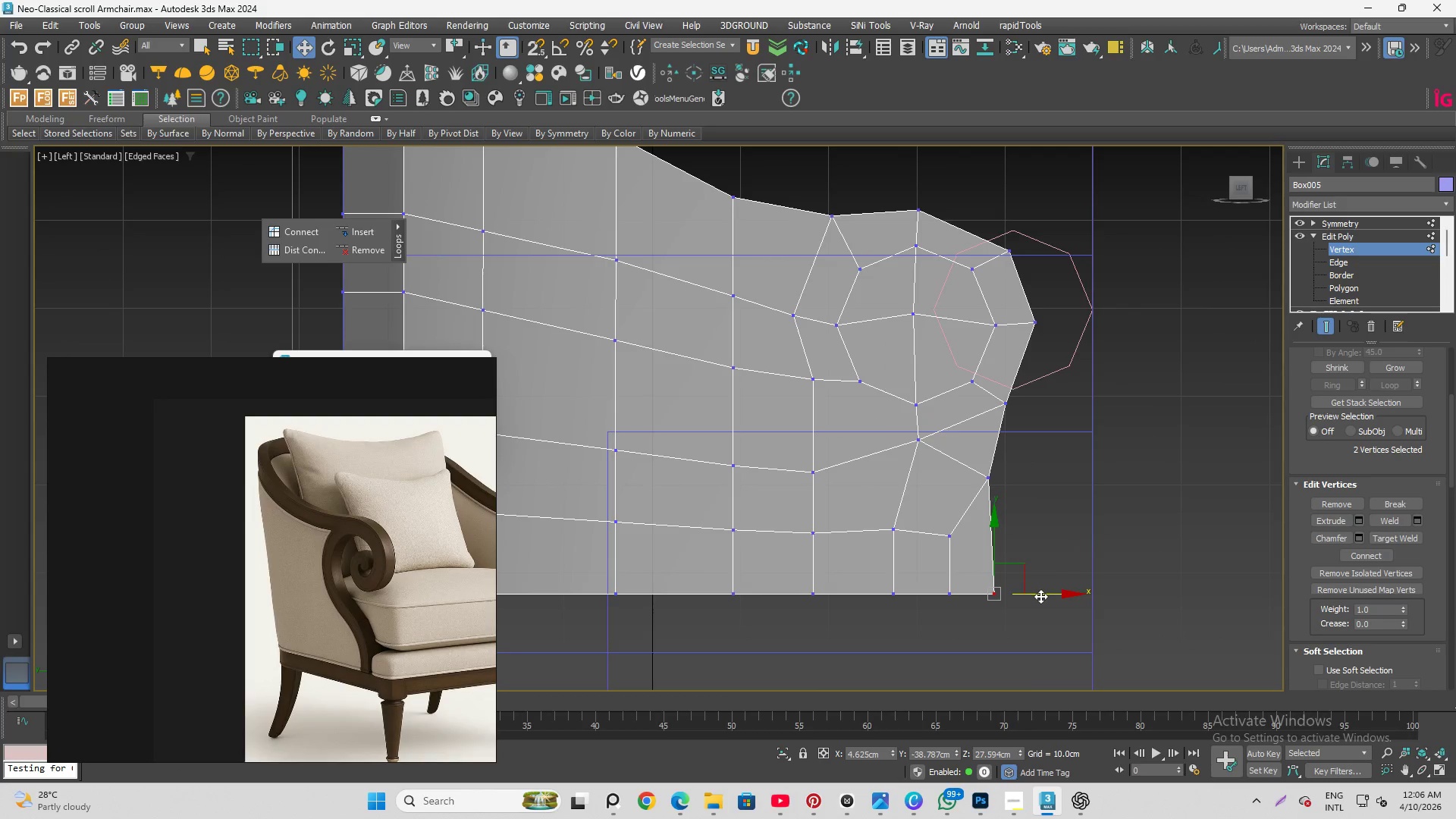 
key(S)
 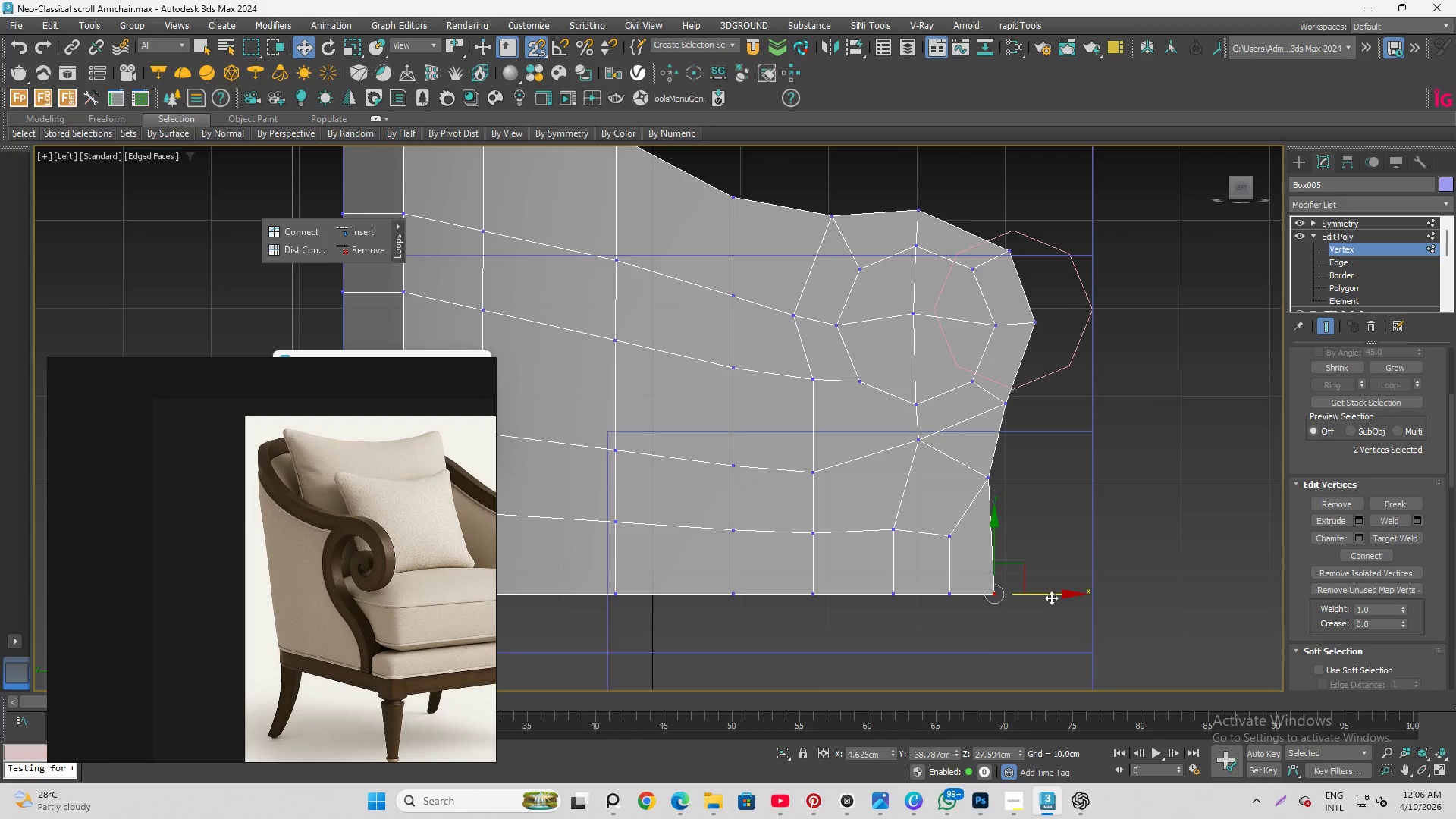 
left_click_drag(start_coordinate=[1053, 594], to_coordinate=[990, 485])
 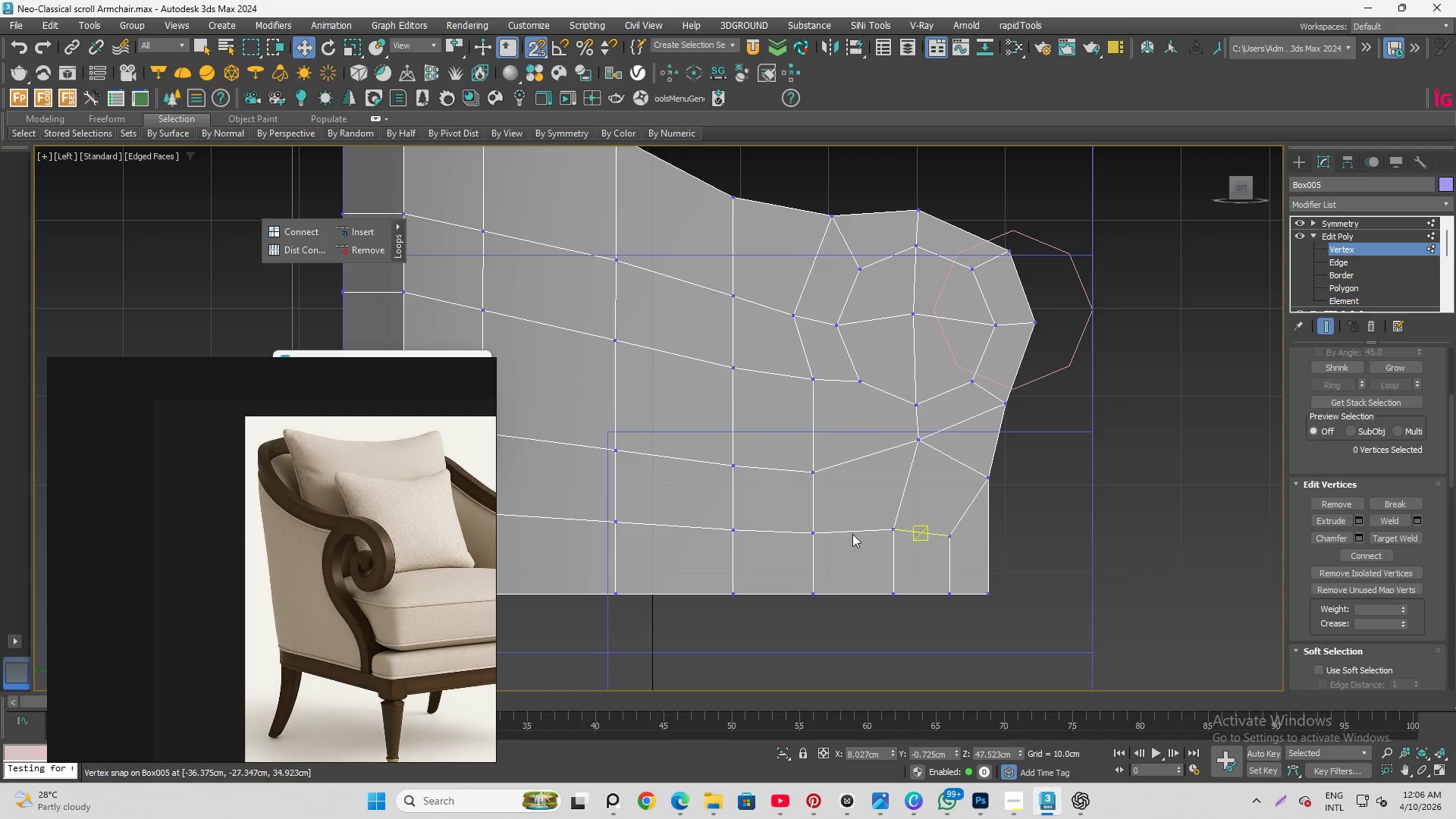 
scroll: coordinate [937, 479], scroll_direction: down, amount: 2.0
 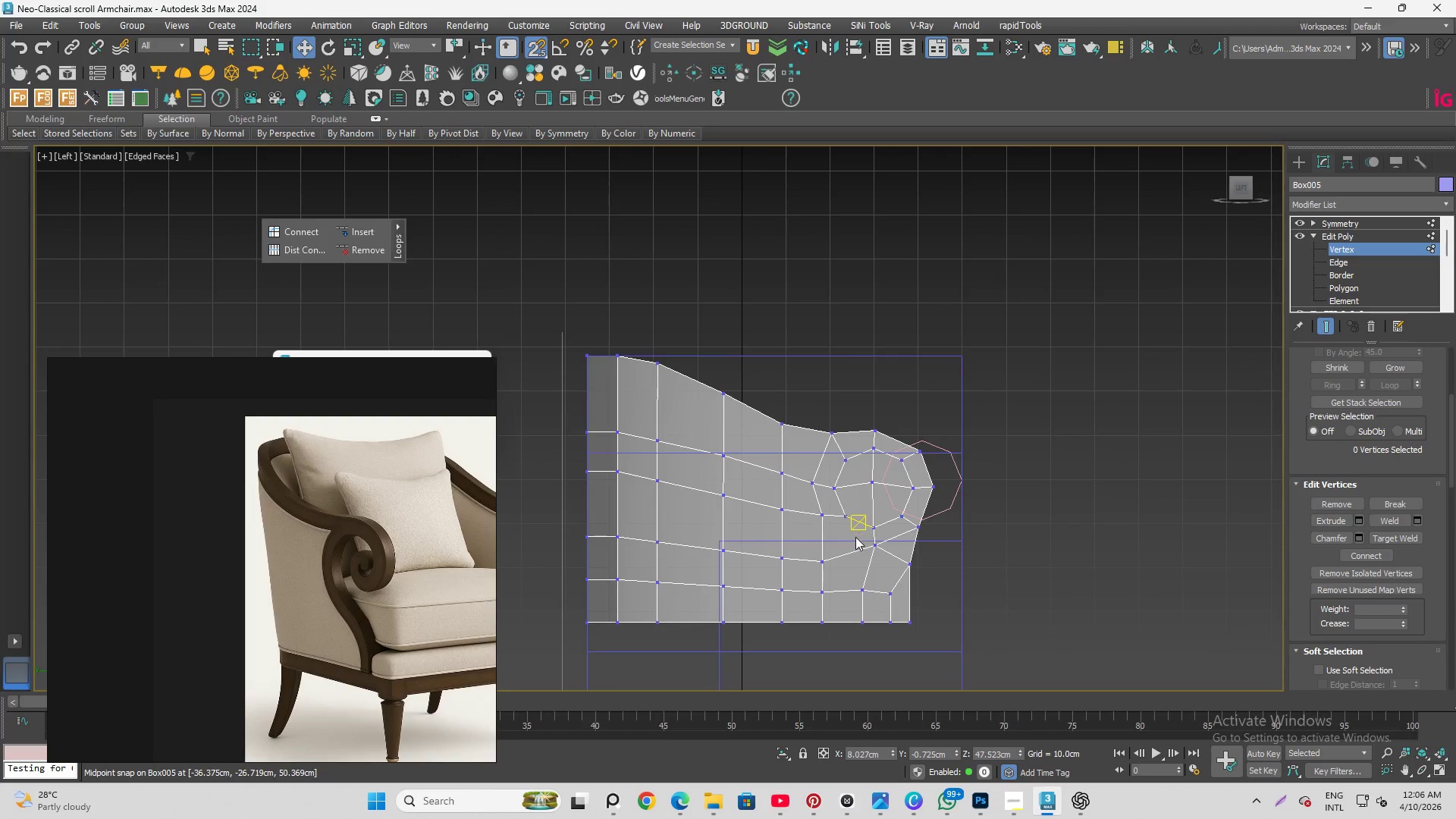 
scroll: coordinate [836, 540], scroll_direction: up, amount: 1.0
 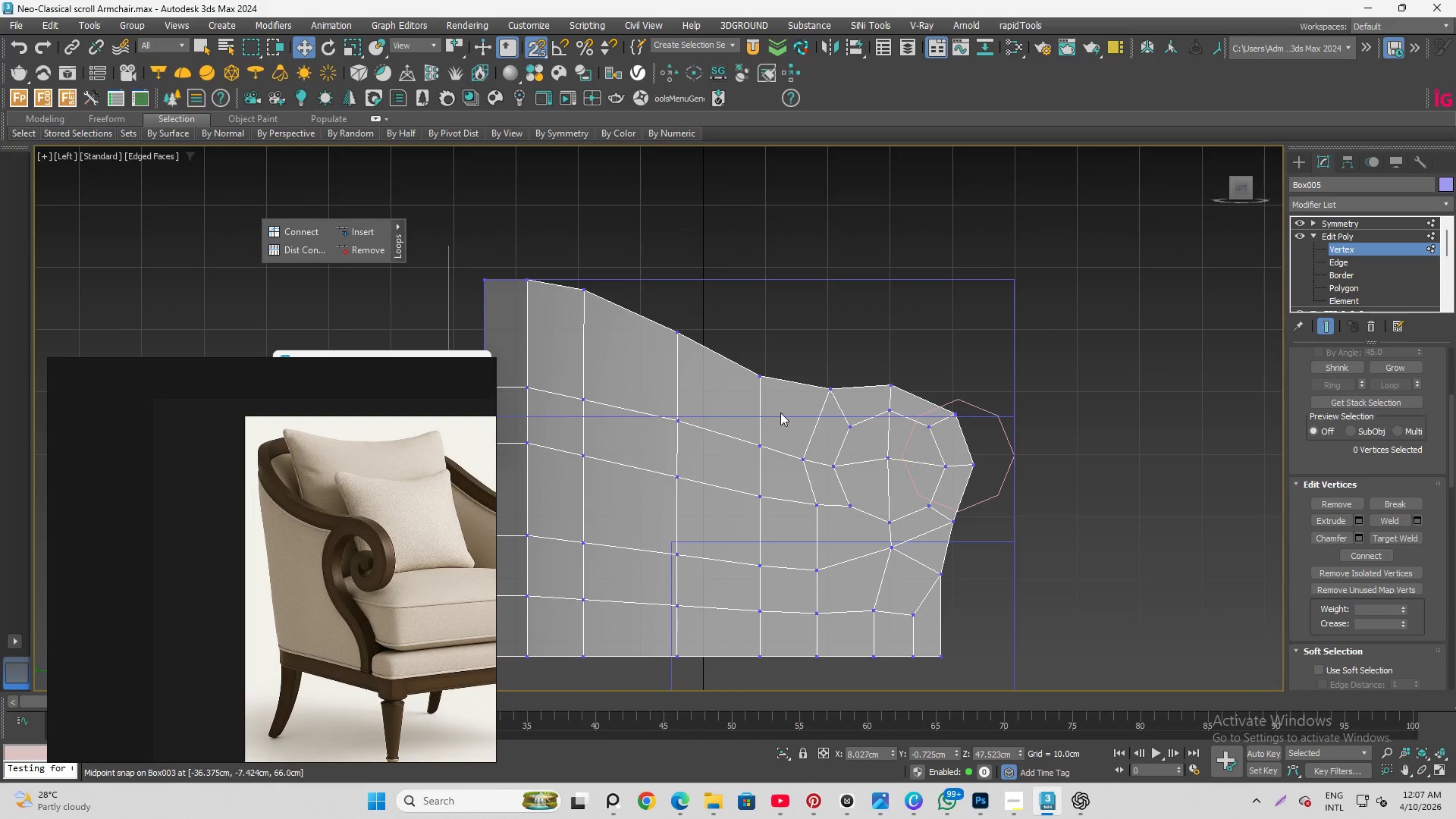 
wait(8.24)
 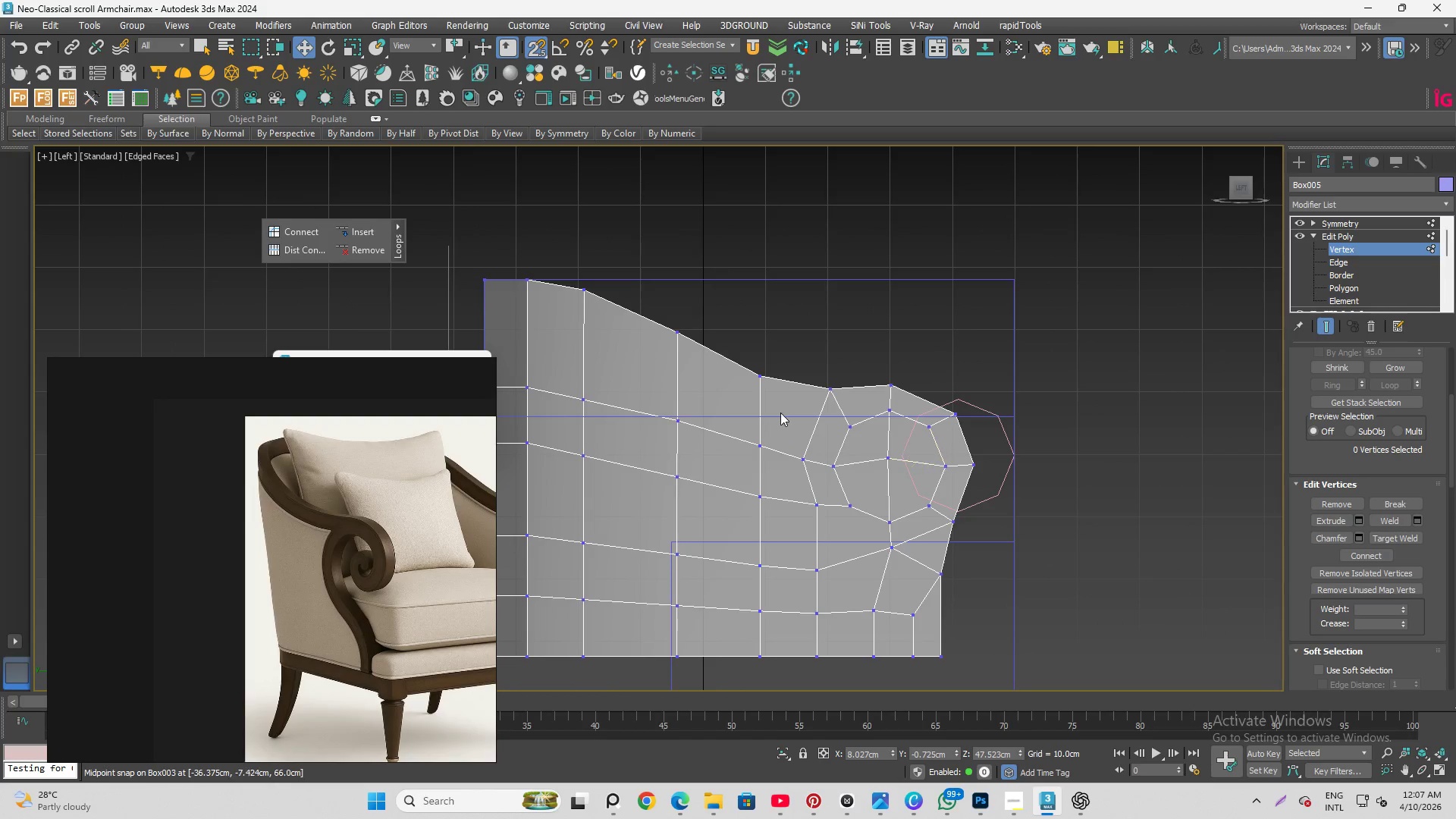 
scroll: coordinate [353, 526], scroll_direction: down, amount: 5.0
 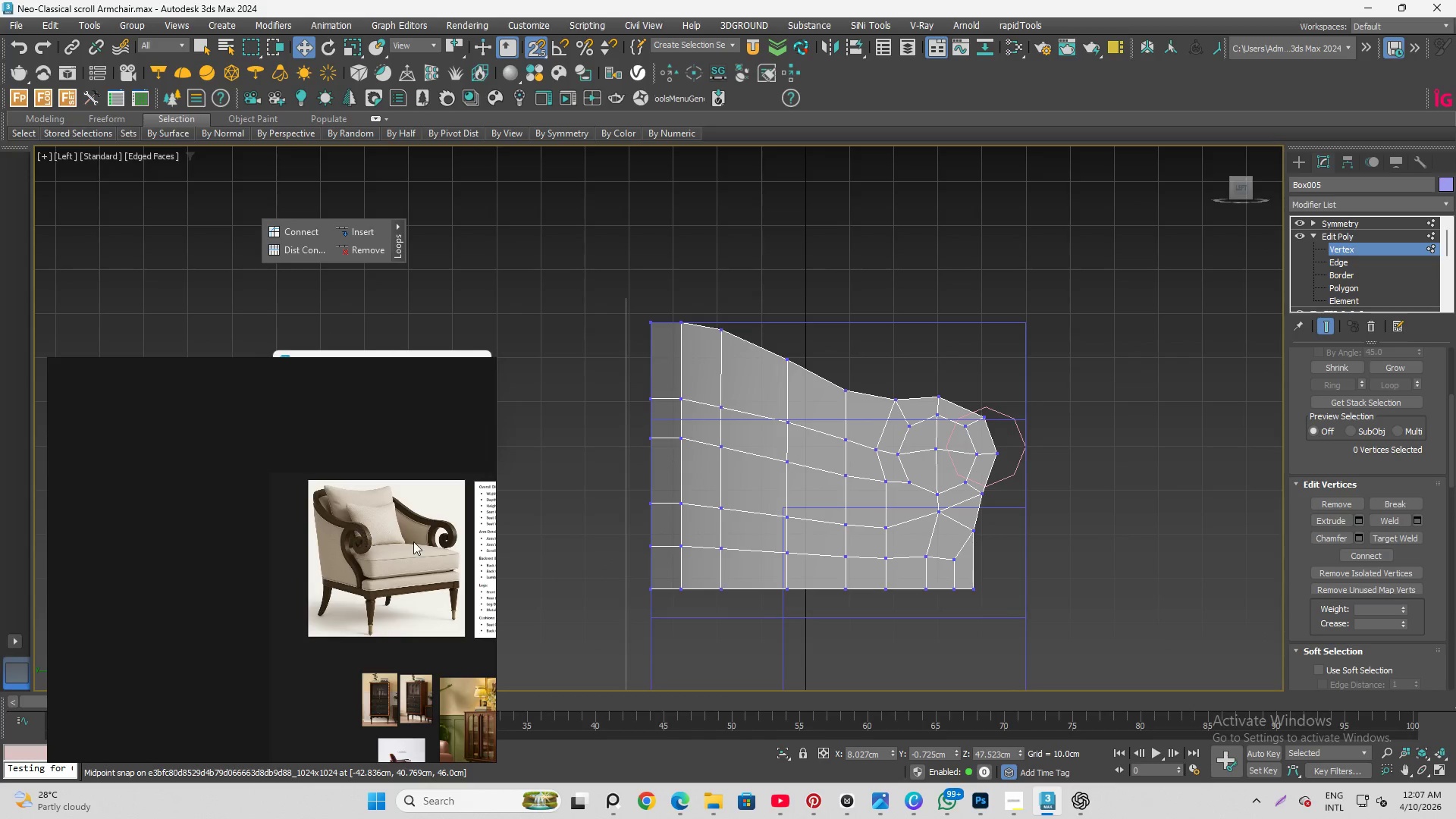 
scroll: coordinate [899, 456], scroll_direction: up, amount: 6.0
 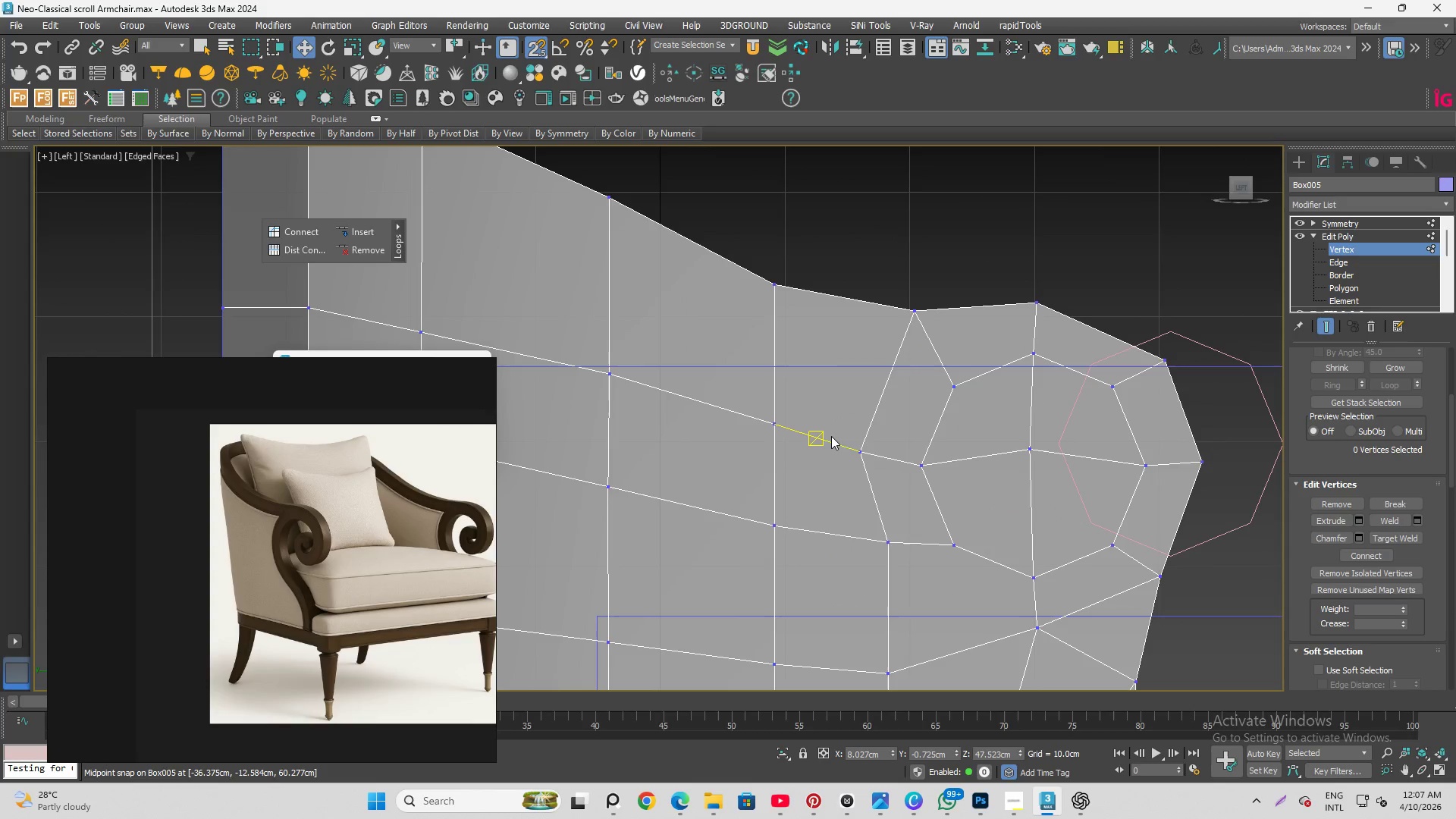 
left_click_drag(start_coordinate=[833, 436], to_coordinate=[893, 549])
 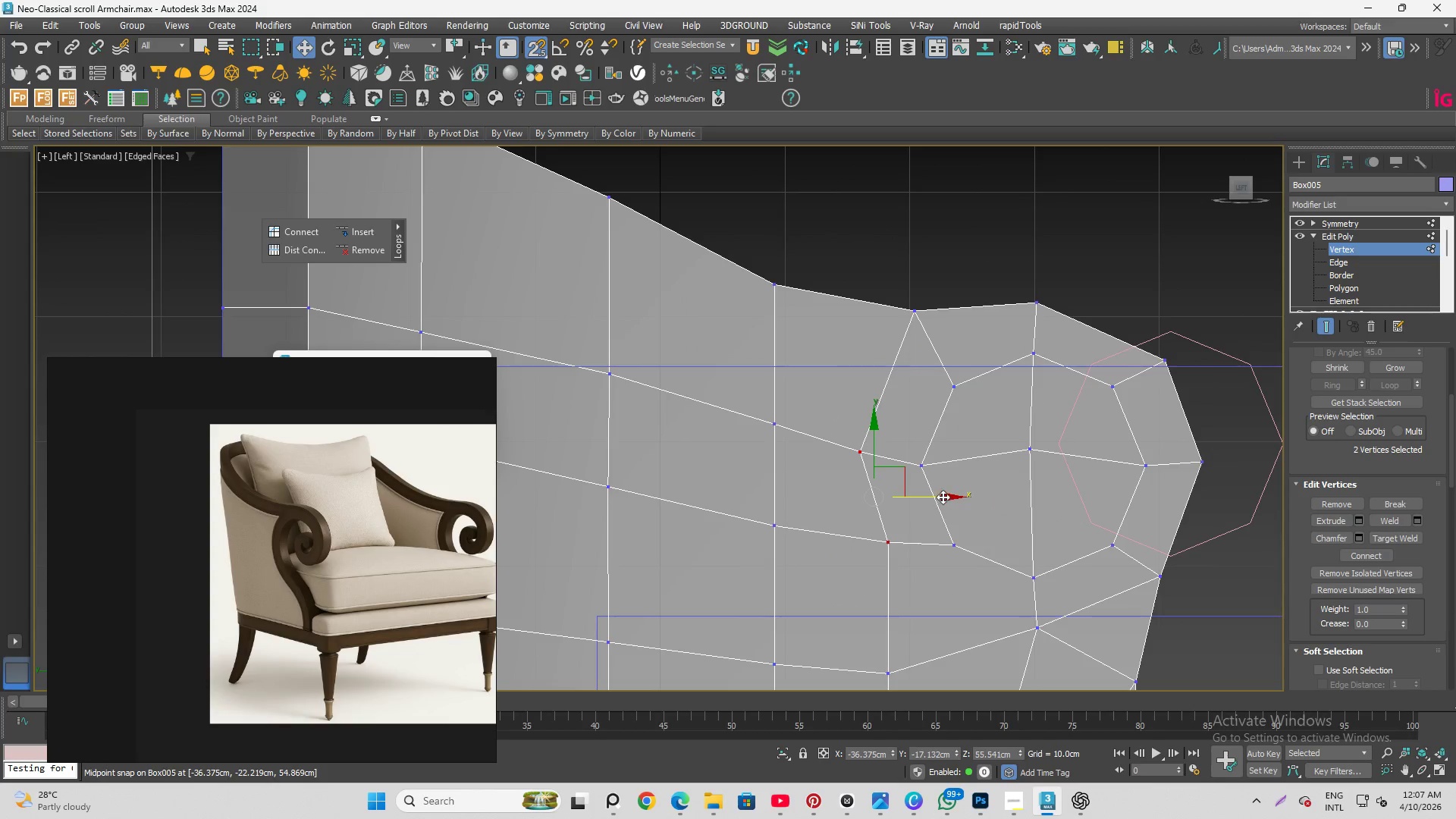 
left_click_drag(start_coordinate=[943, 497], to_coordinate=[927, 494])
 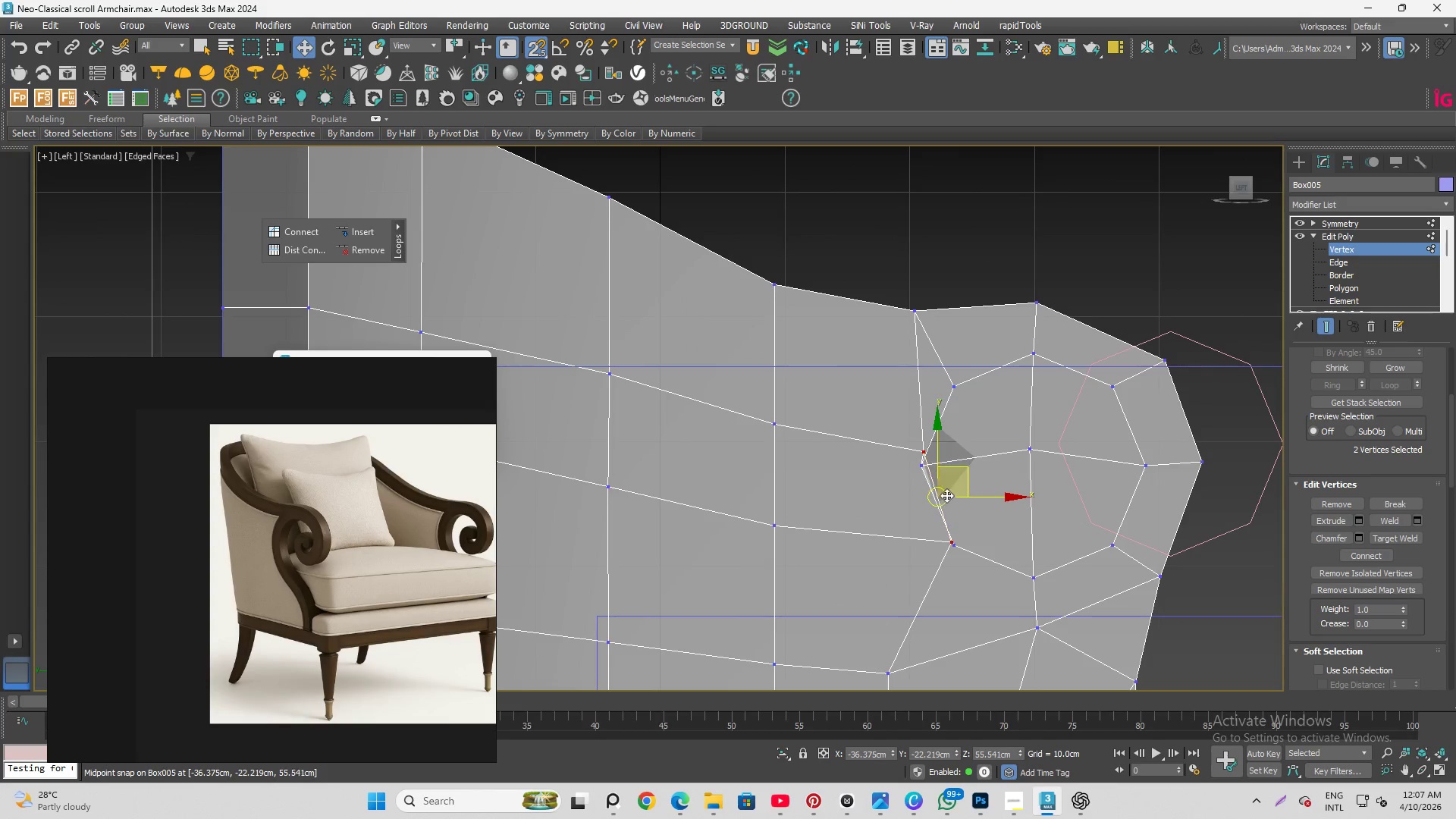 
key(Control+Z)
 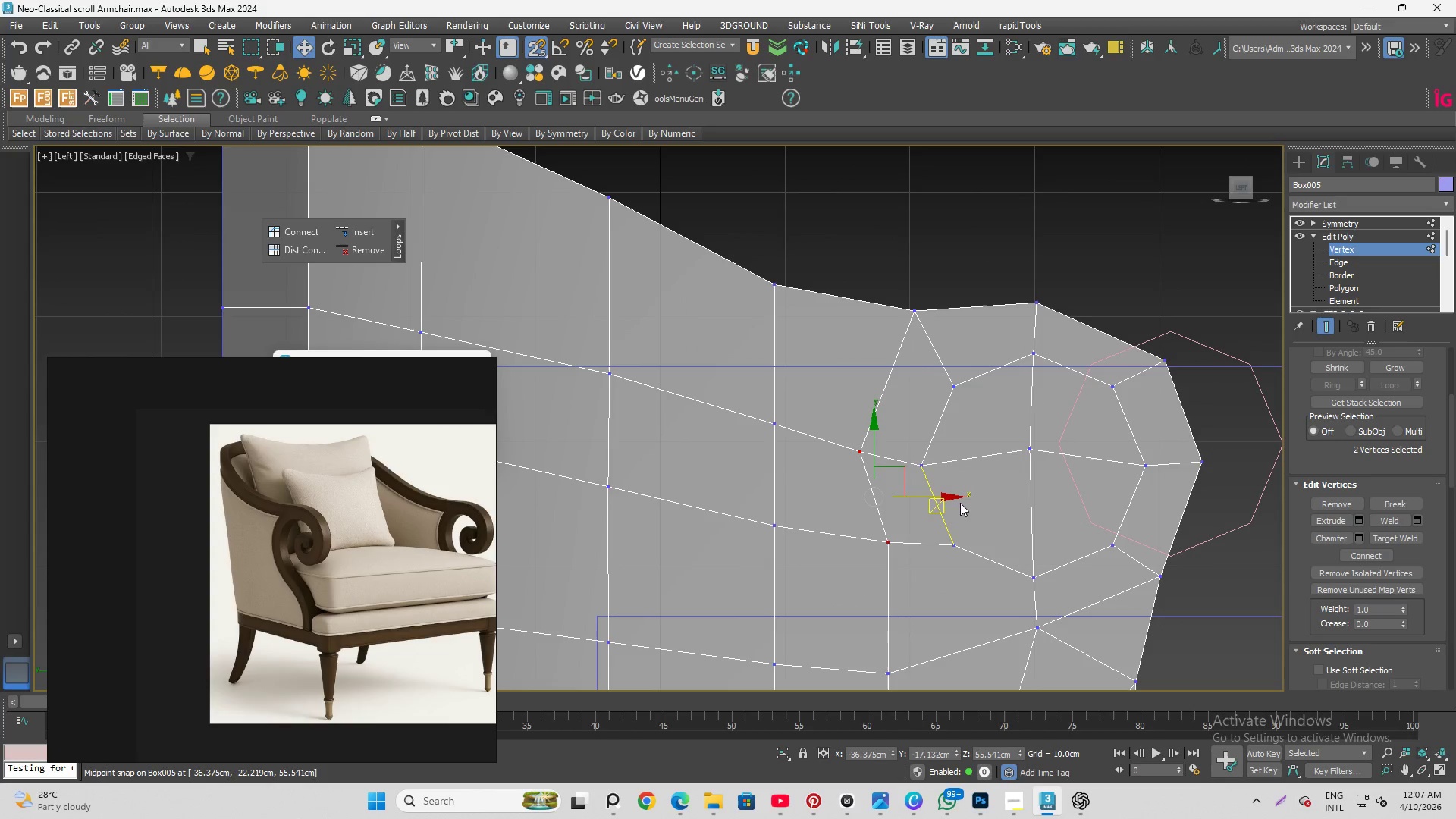 
key(S)
 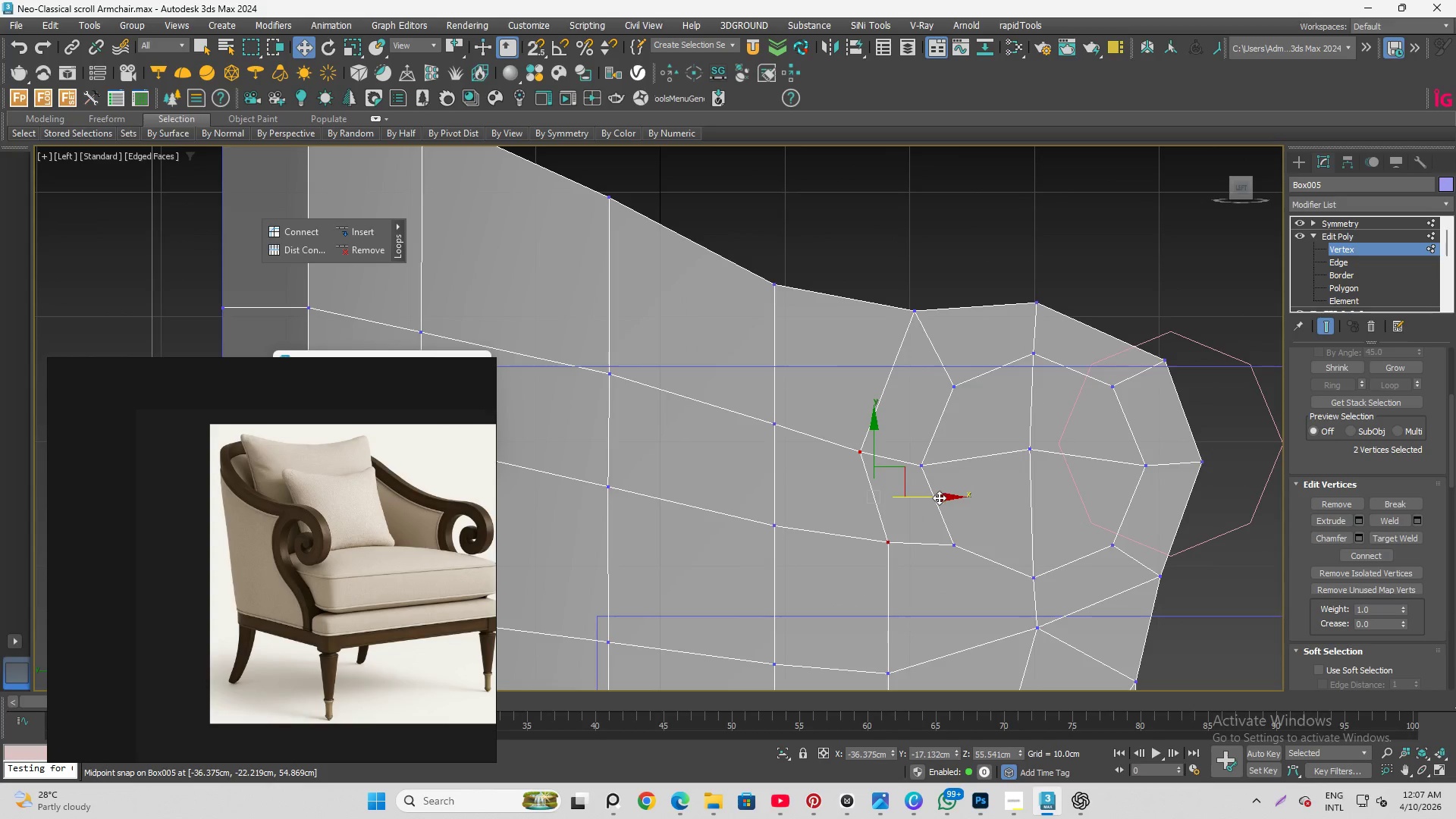 
left_click_drag(start_coordinate=[939, 498], to_coordinate=[927, 493])
 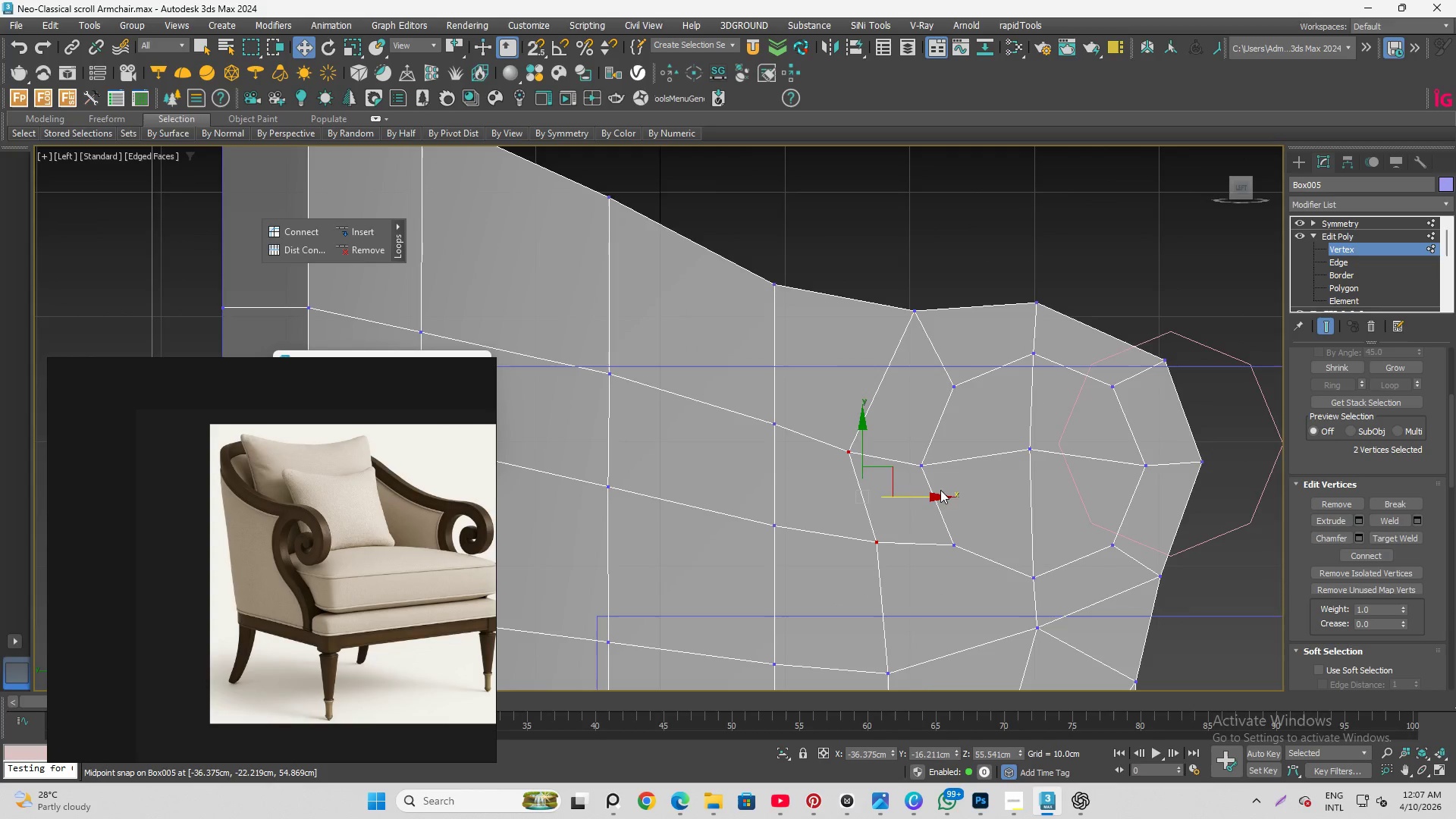 
scroll: coordinate [956, 488], scroll_direction: down, amount: 2.0
 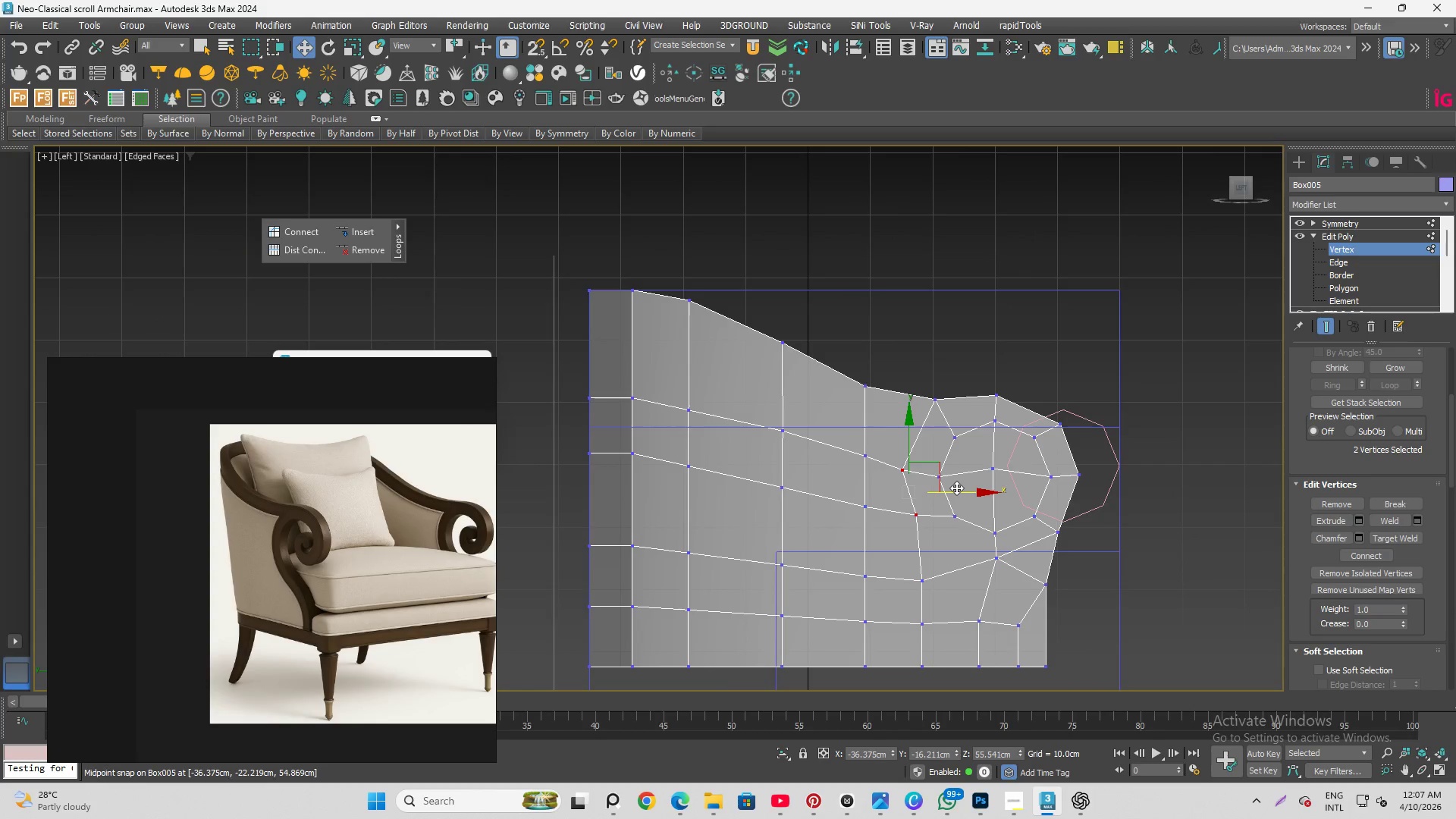 
key(Control+S)
 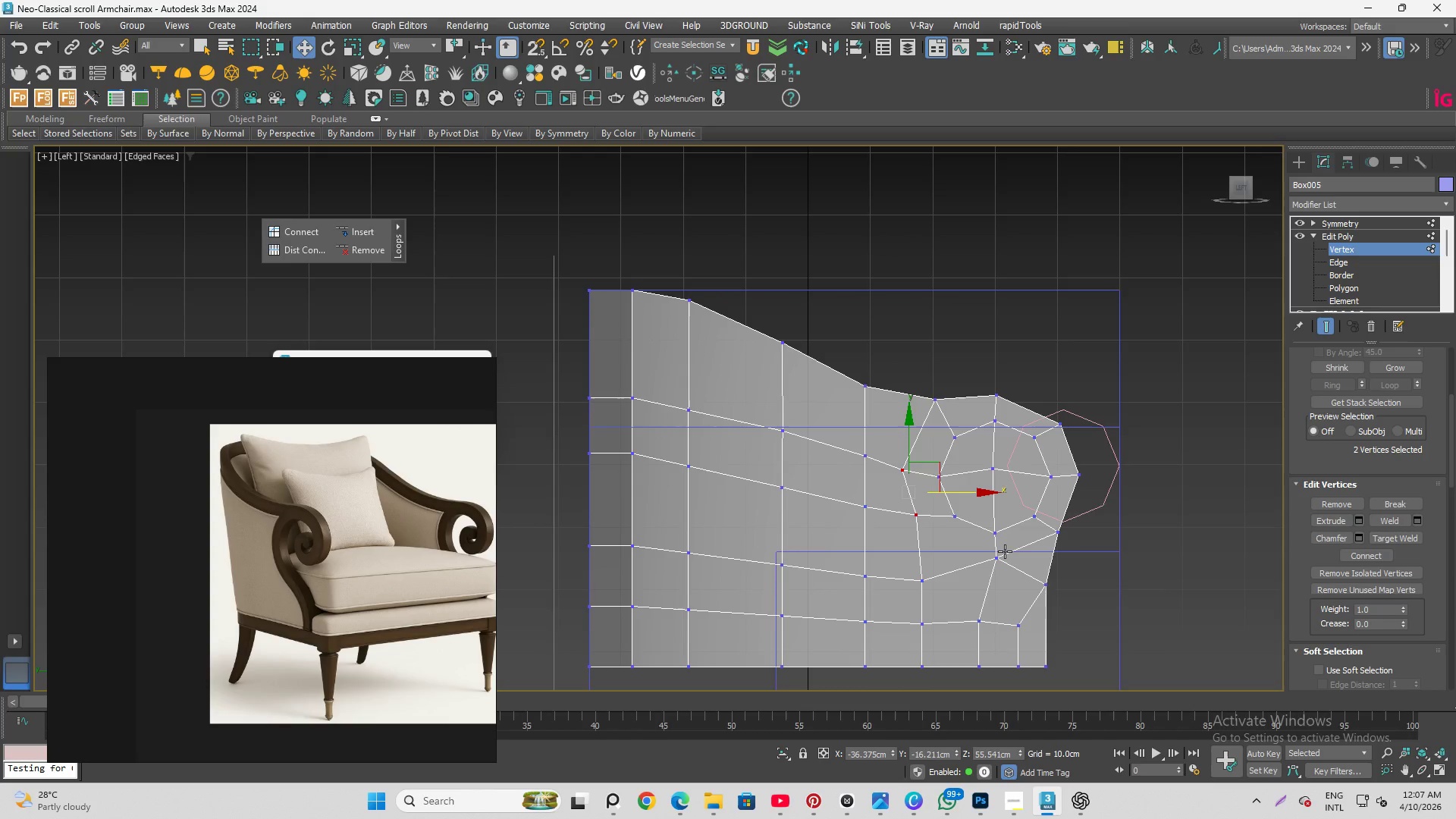 
wait(15.28)
 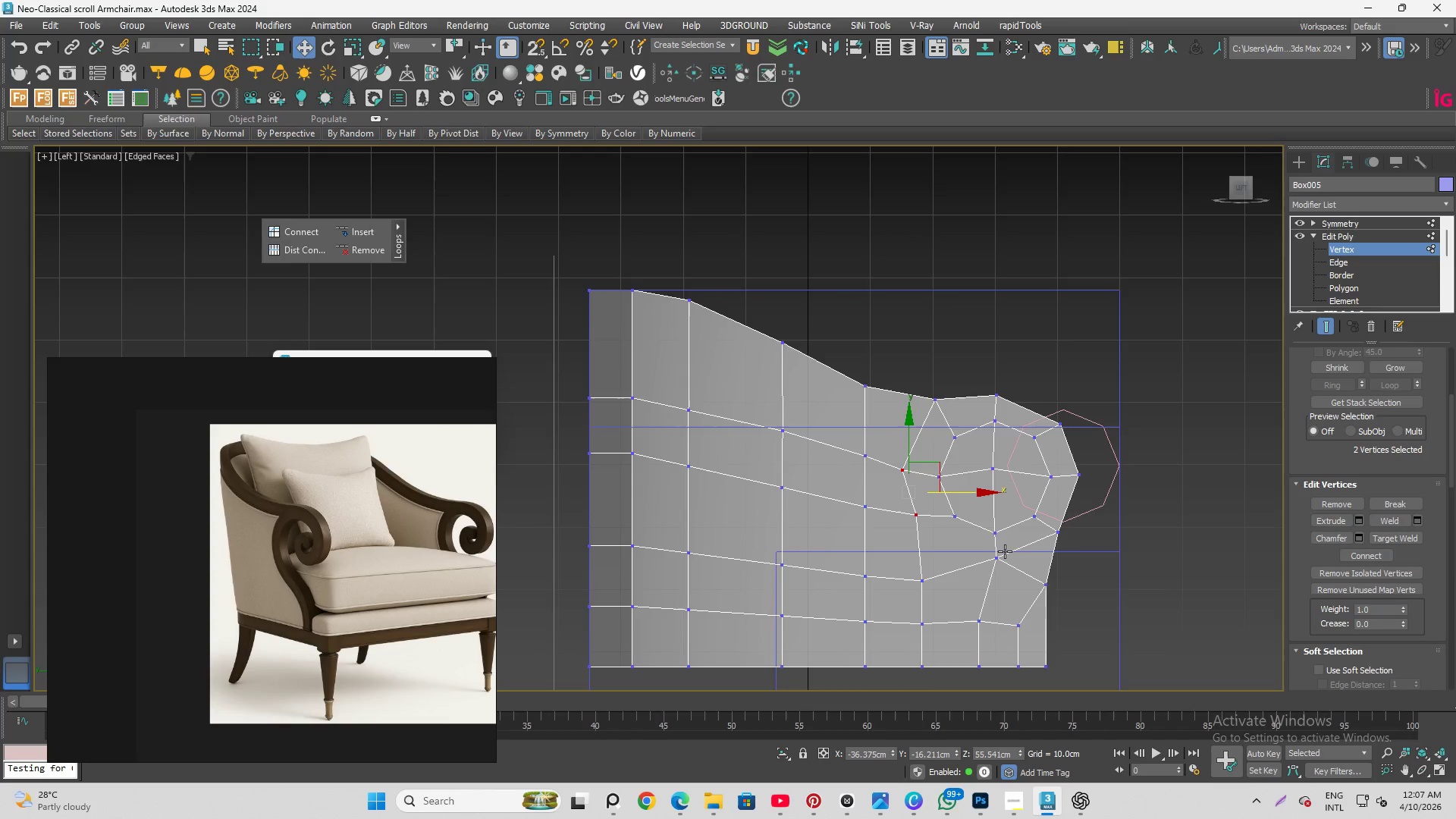 
left_click([929, 300])
 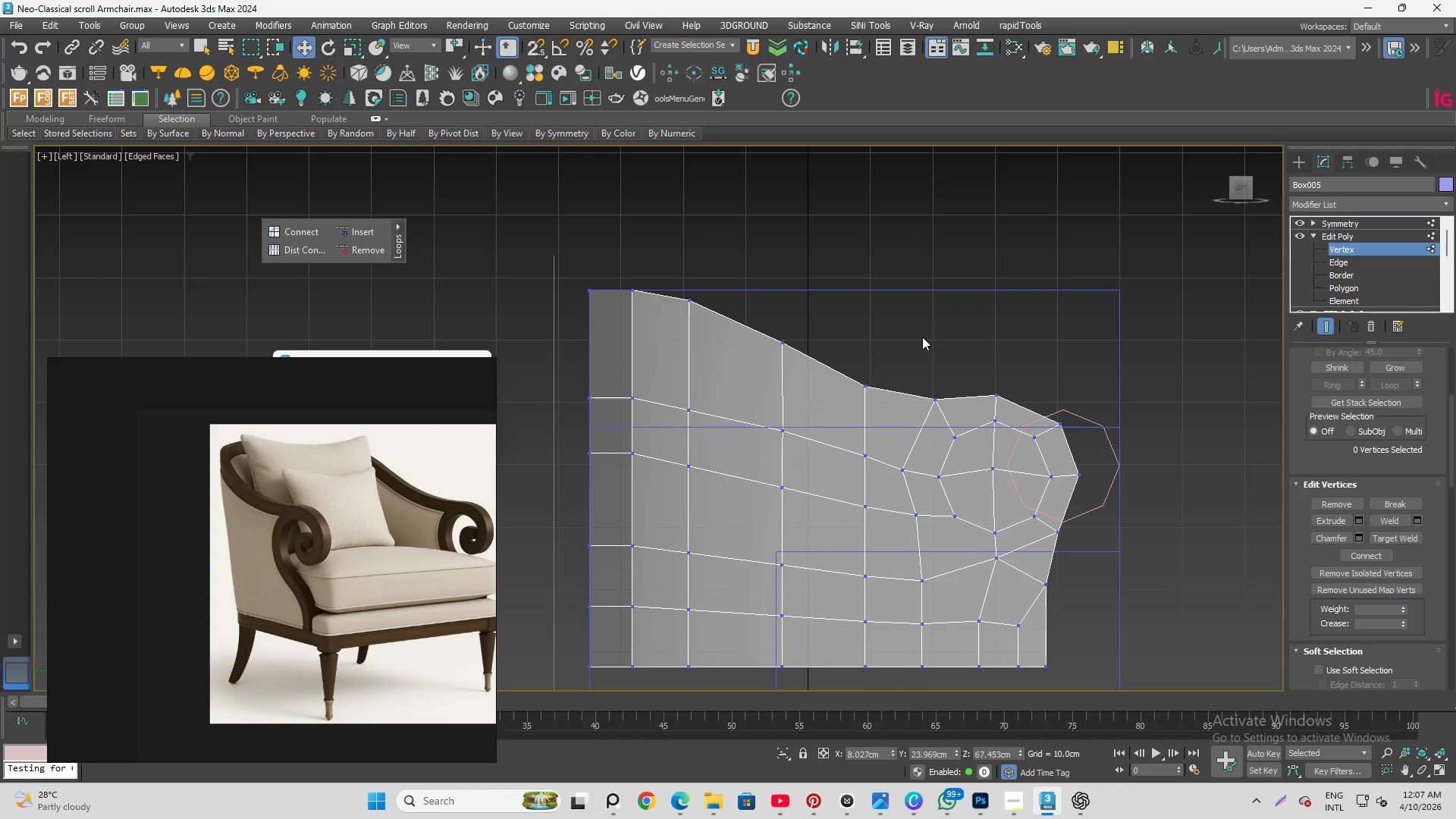 
scroll: coordinate [966, 415], scroll_direction: down, amount: 2.0
 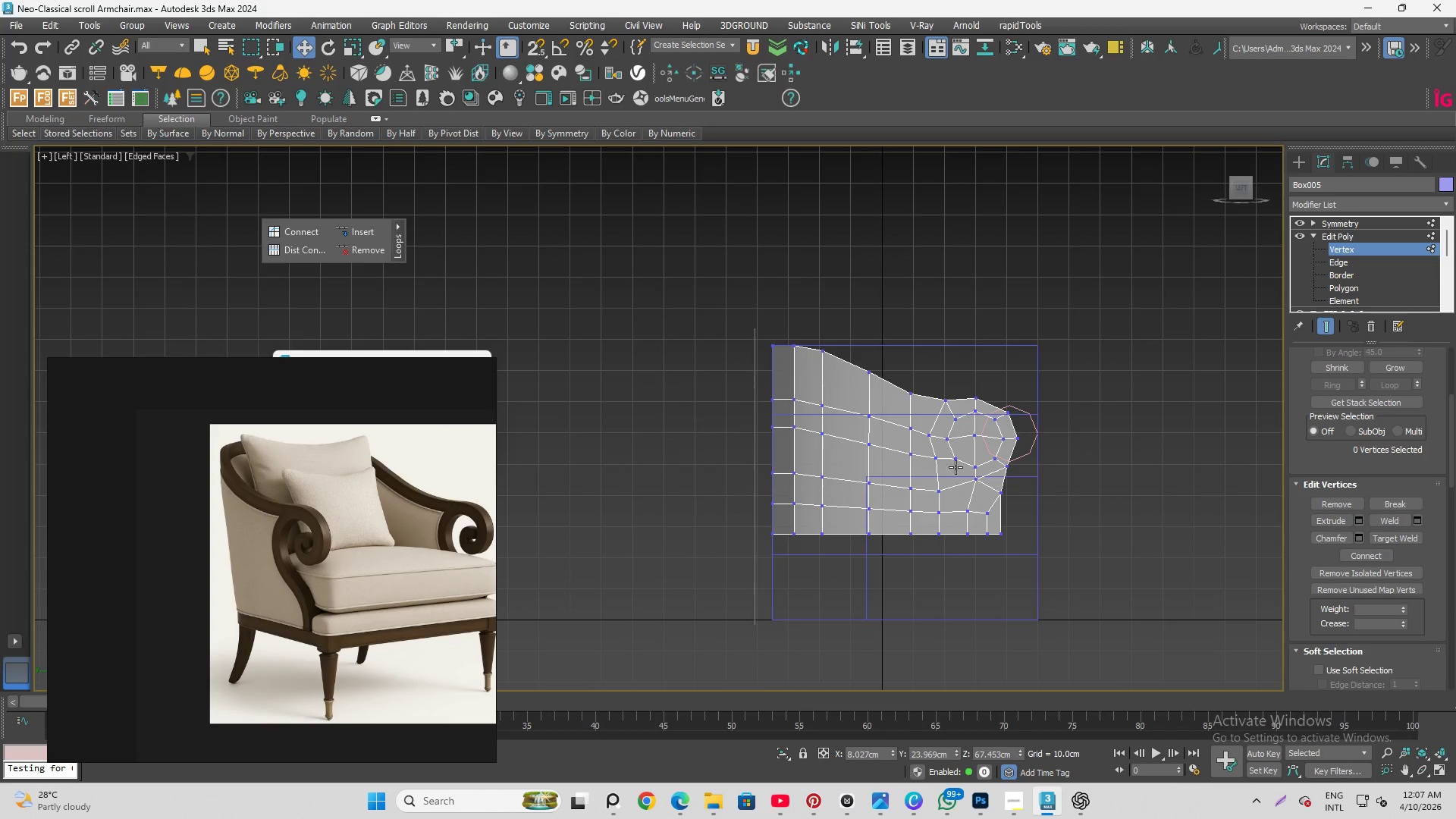 
scroll: coordinate [975, 457], scroll_direction: up, amount: 3.0
 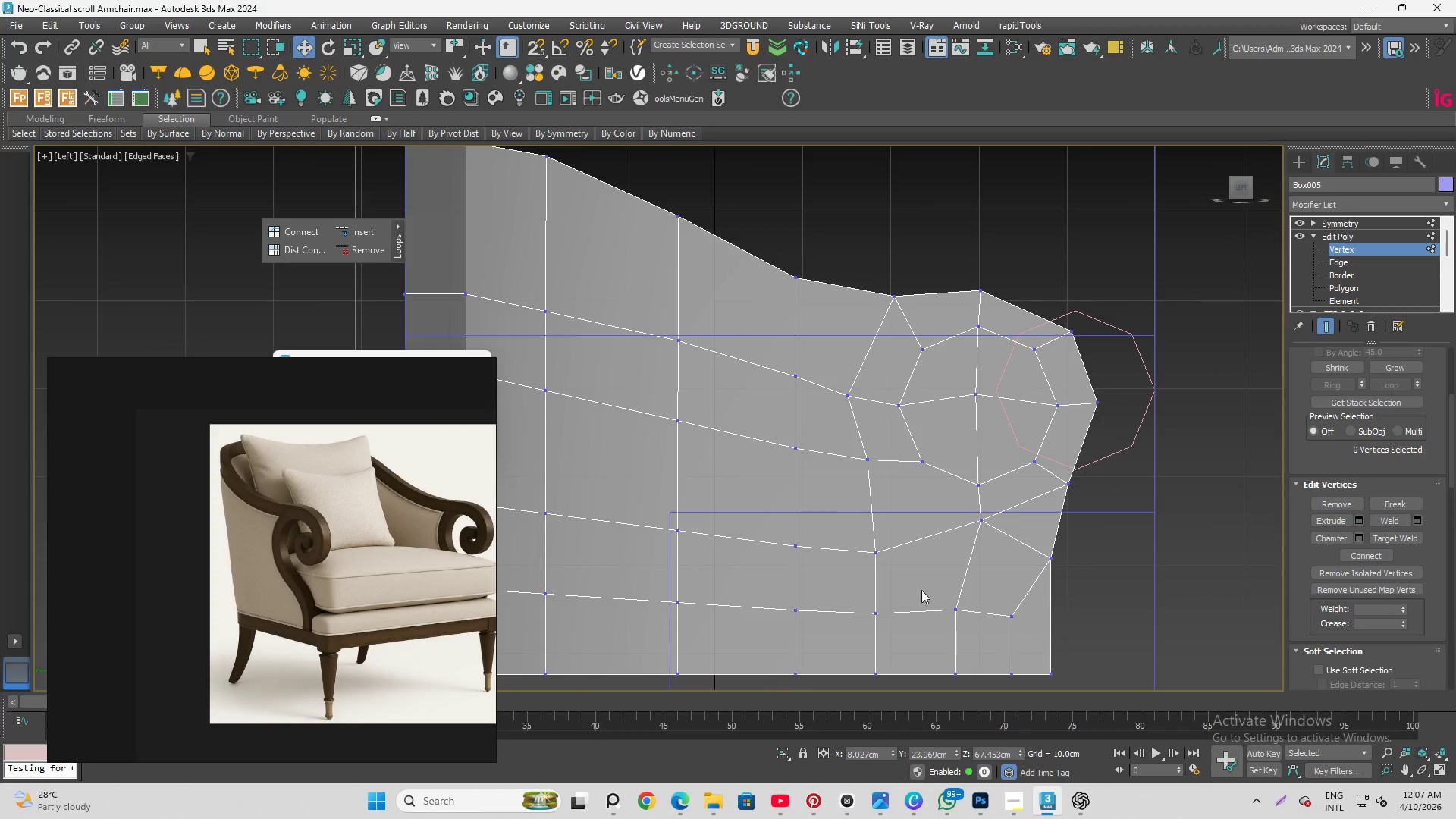 
left_click_drag(start_coordinate=[841, 518], to_coordinate=[912, 604])
 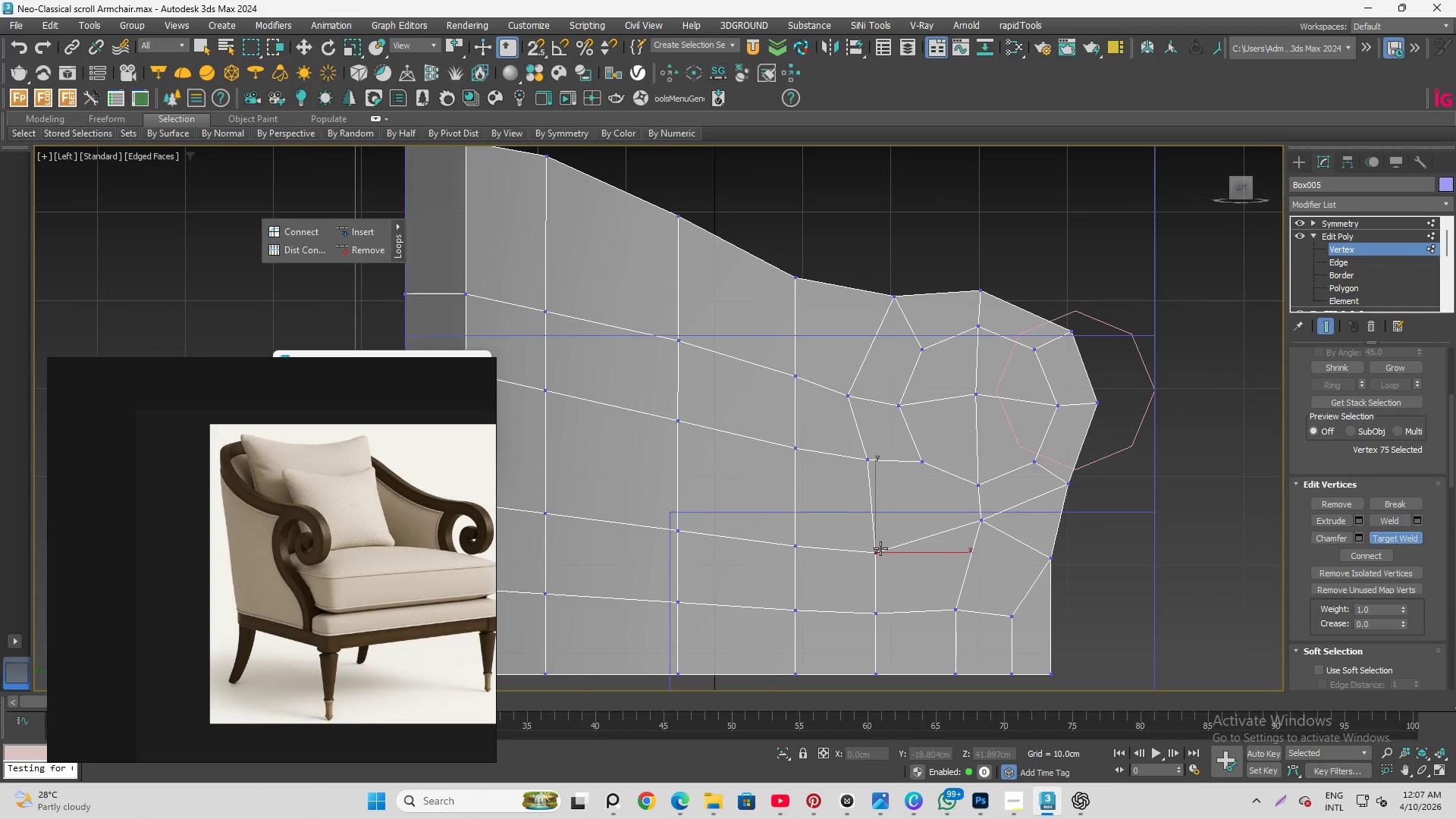 
left_click([986, 519])
 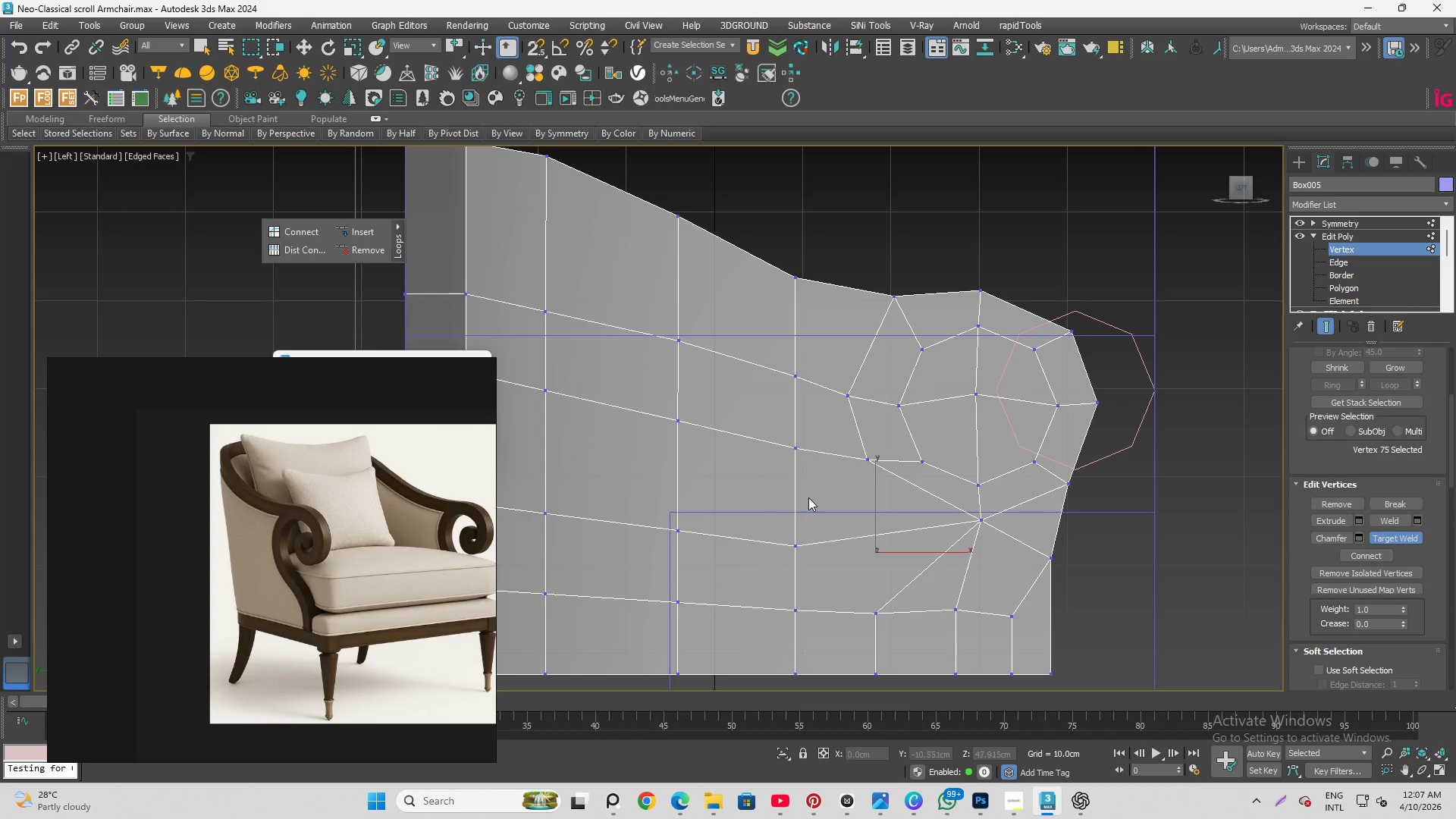 
scroll: coordinate [941, 517], scroll_direction: up, amount: 1.0
 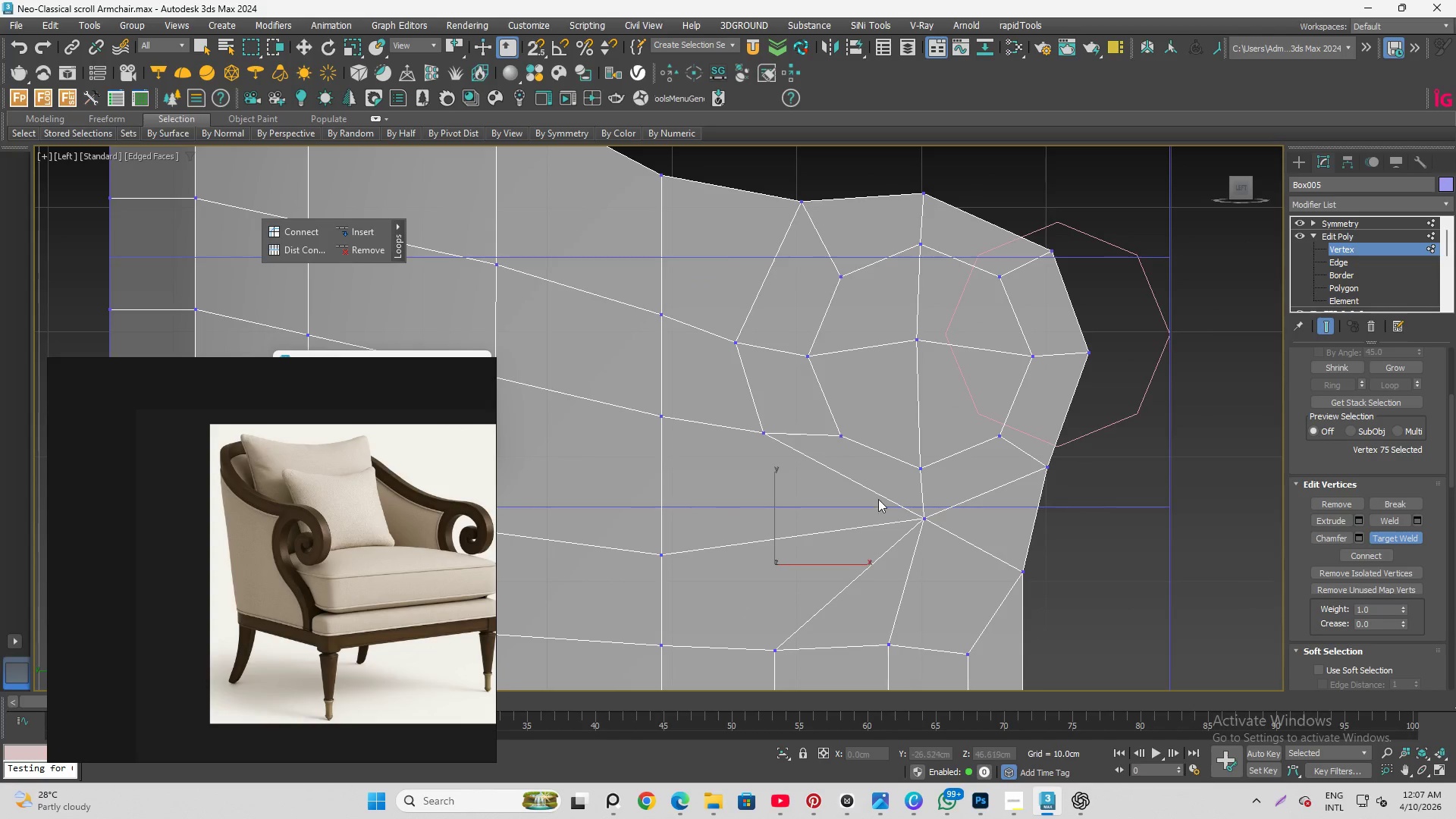 
left_click_drag(start_coordinate=[879, 497], to_coordinate=[946, 553])
 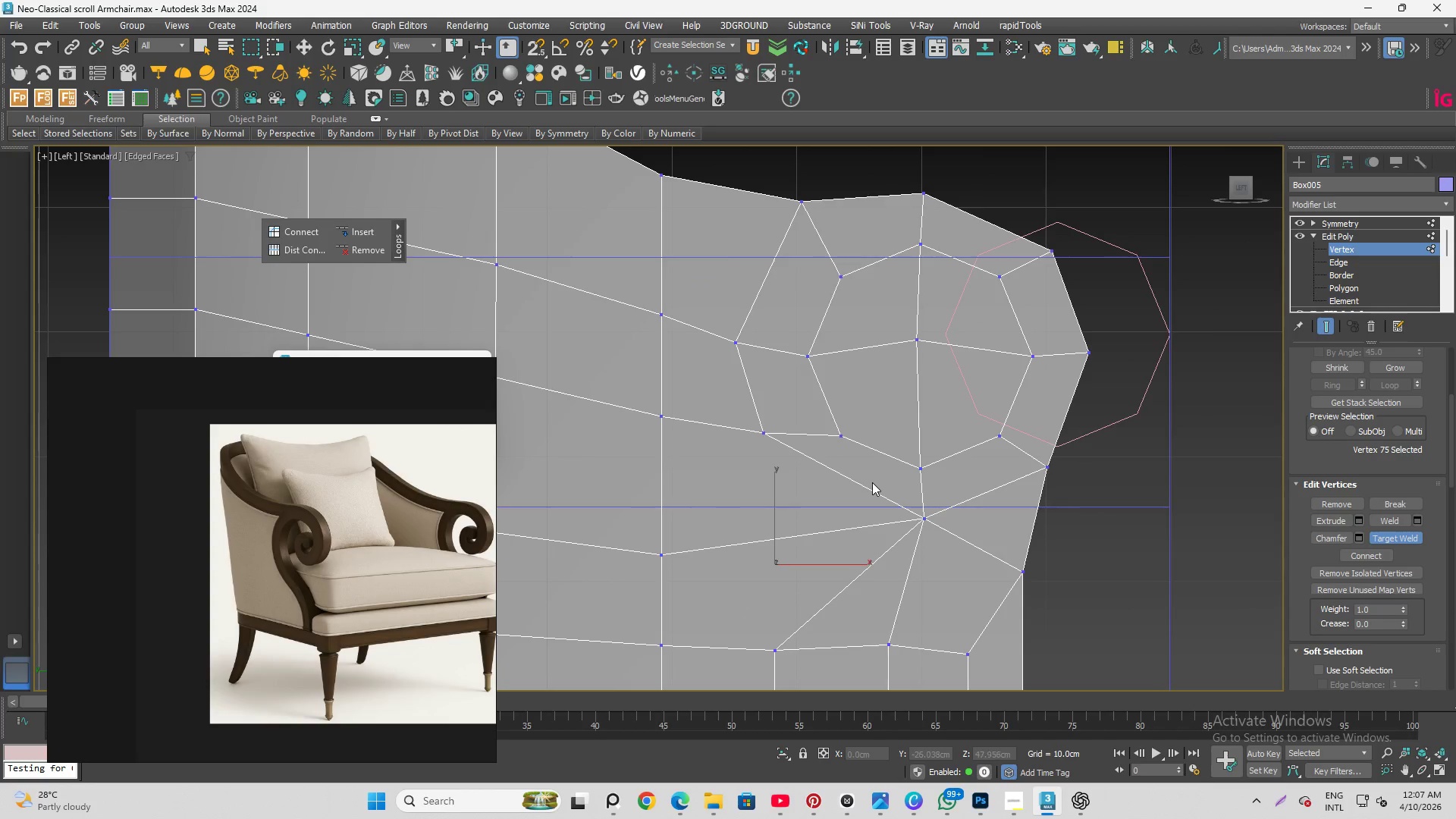 
key(Q)
 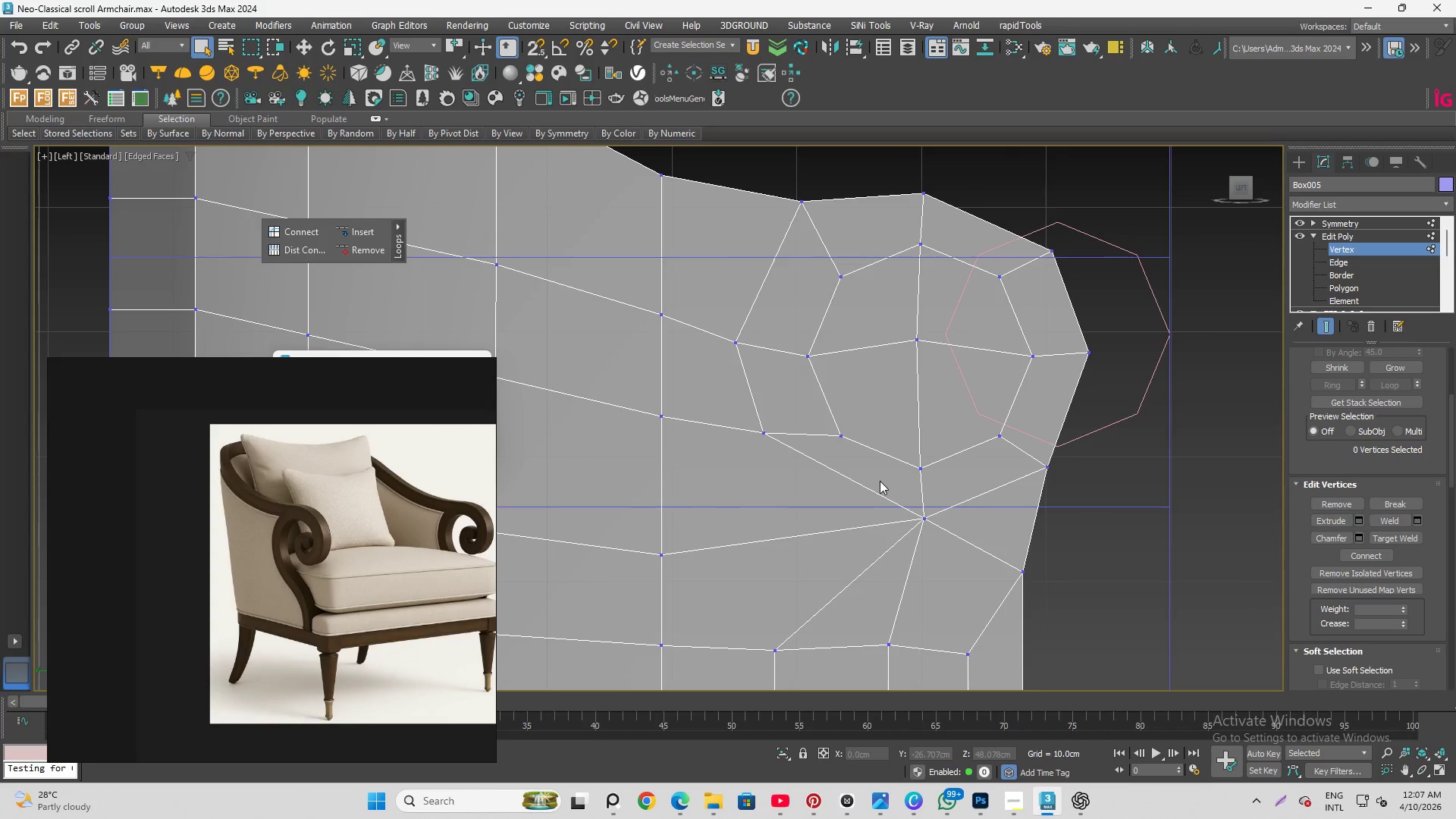 
left_click_drag(start_coordinate=[880, 481], to_coordinate=[948, 560])
 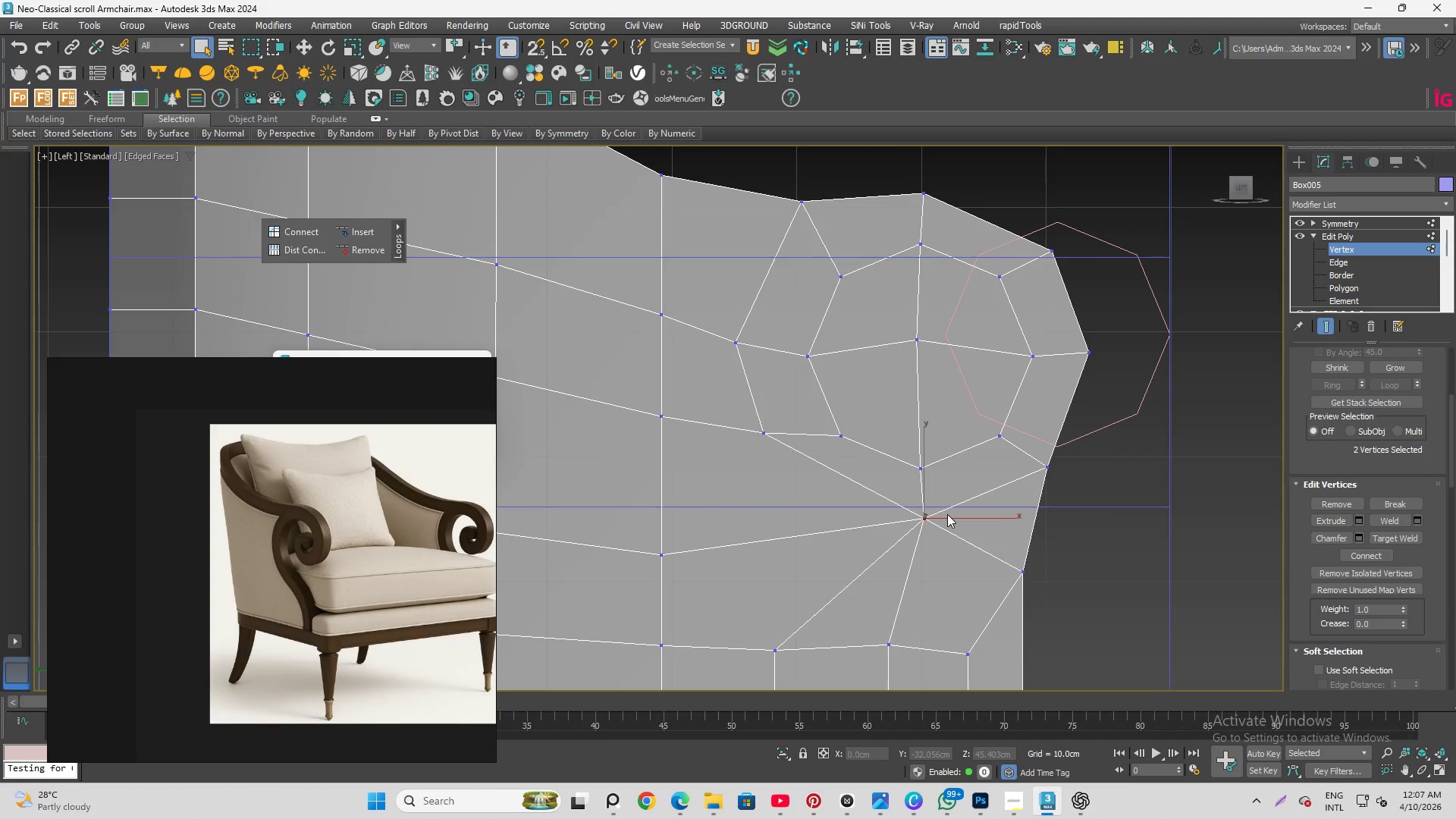 
key(W)
 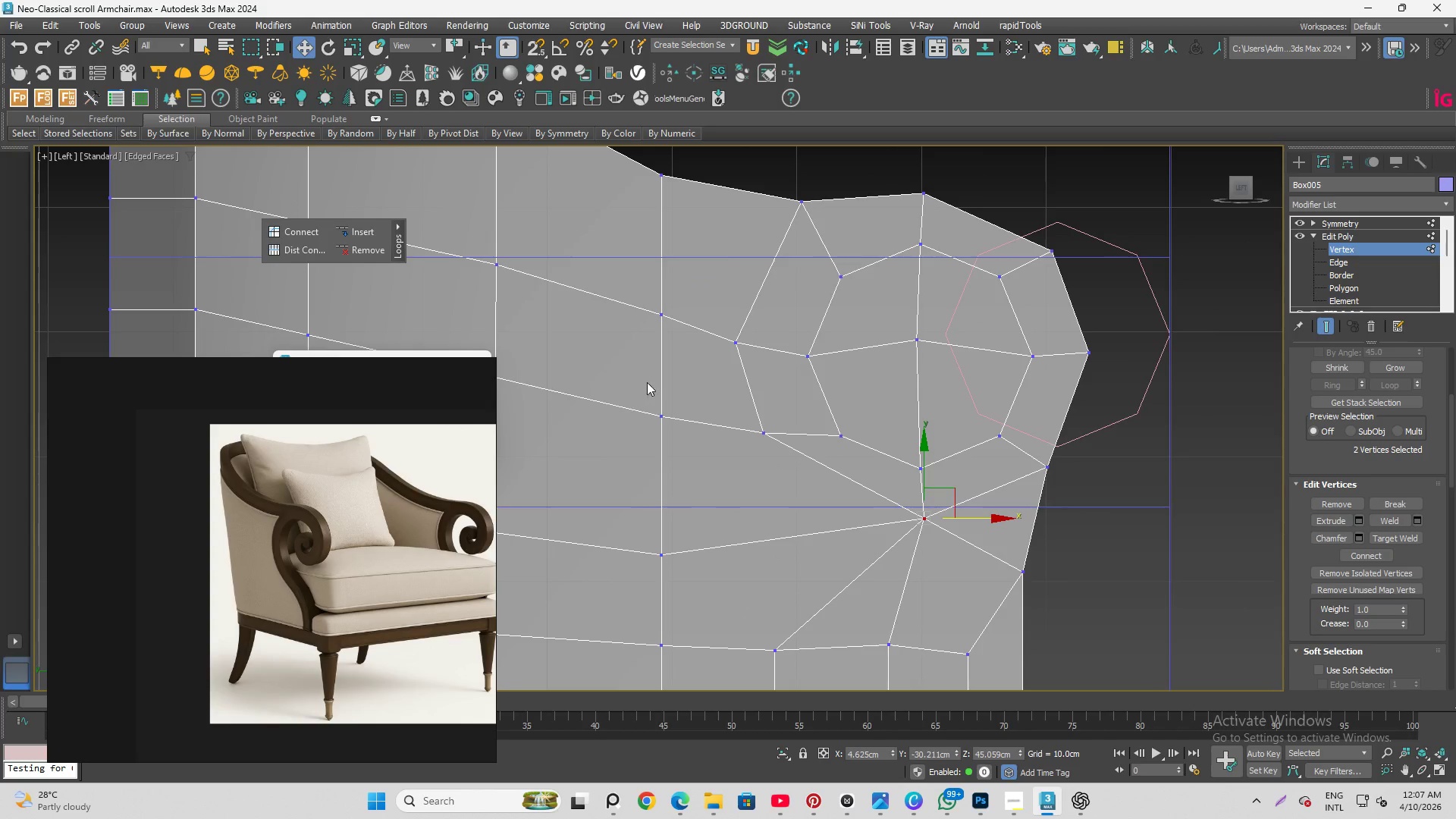 
left_click_drag(start_coordinate=[720, 401], to_coordinate=[790, 470])
 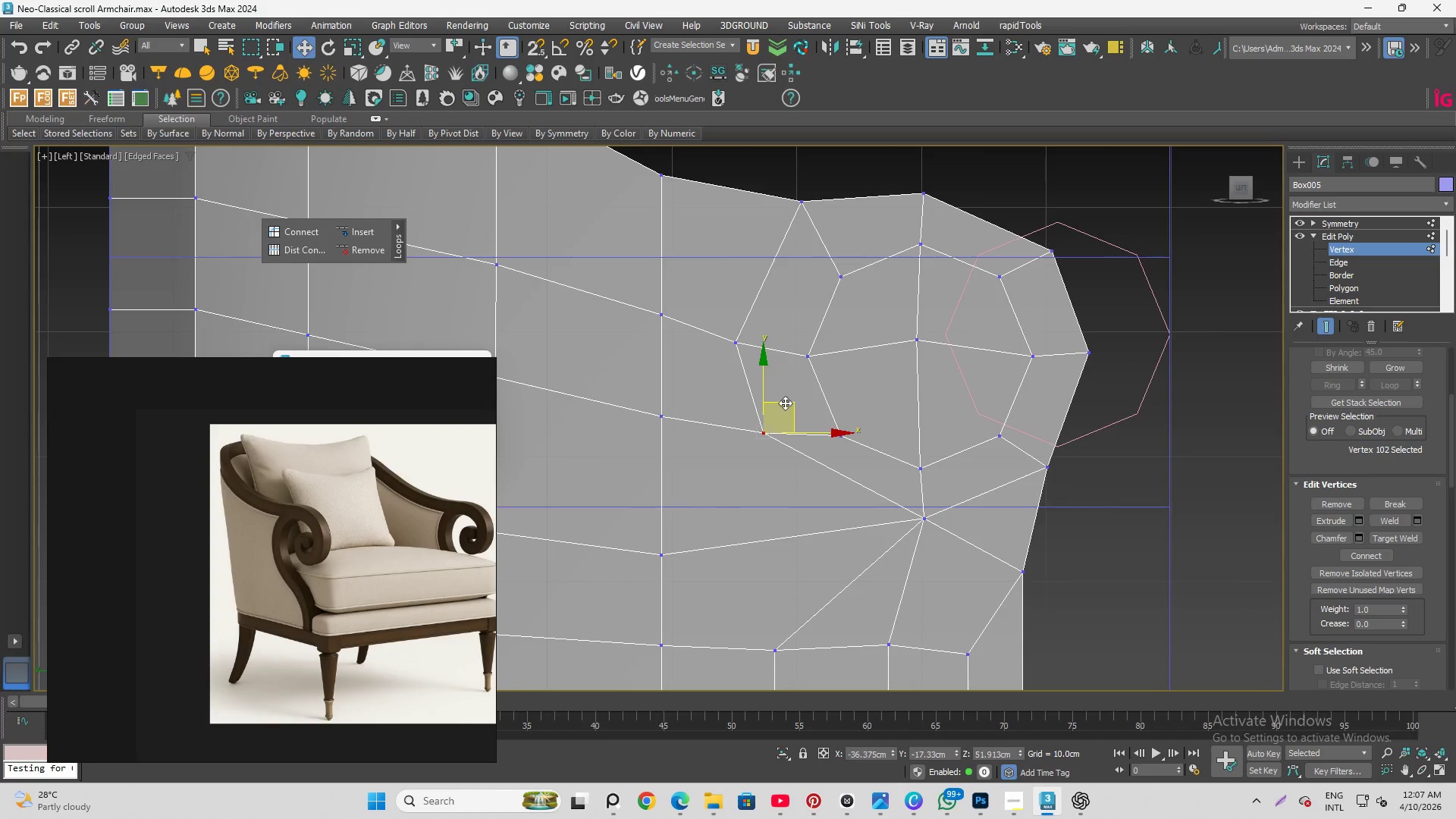 
left_click_drag(start_coordinate=[786, 403], to_coordinate=[803, 445])
 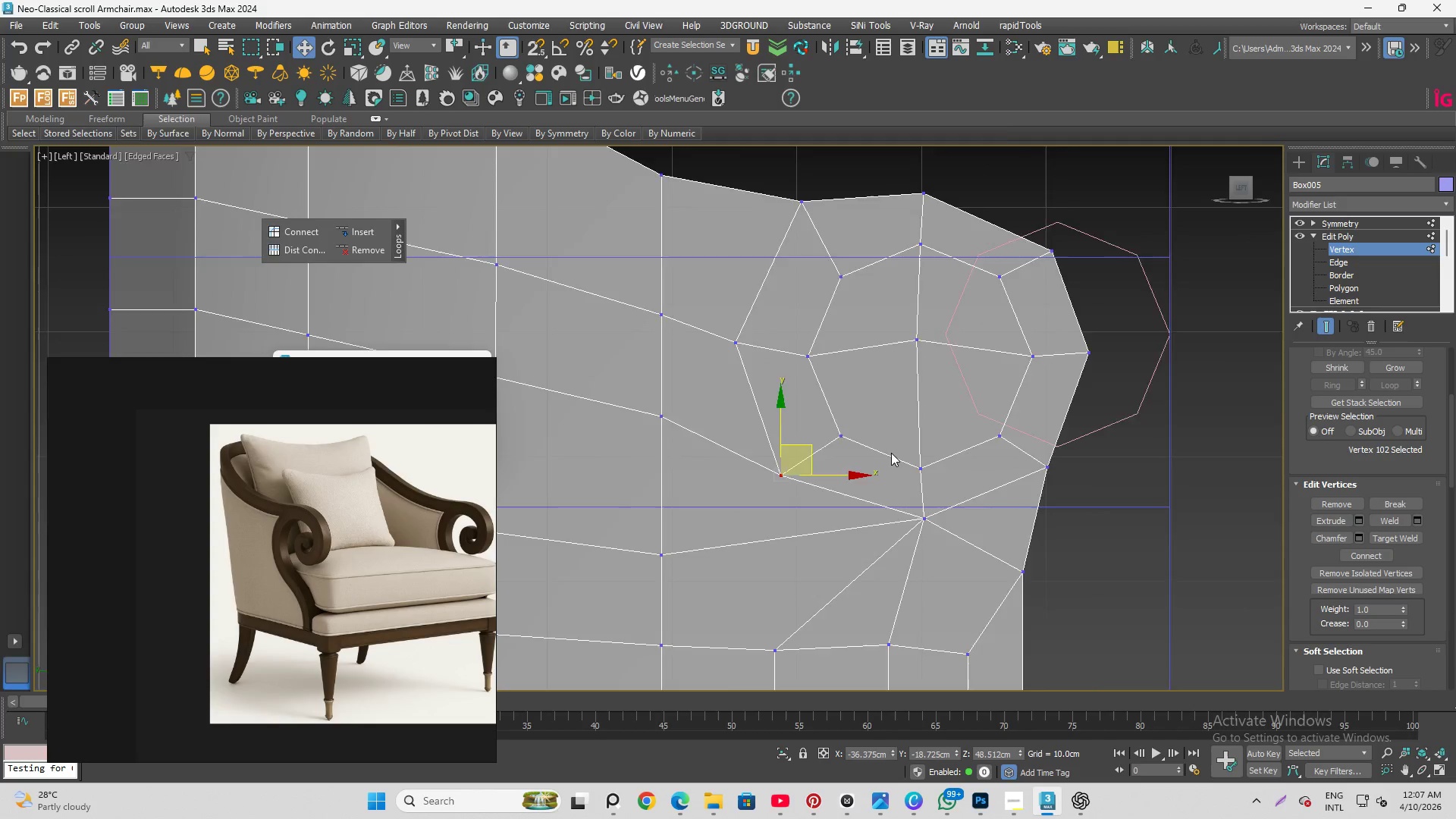 
left_click_drag(start_coordinate=[892, 491], to_coordinate=[965, 563])
 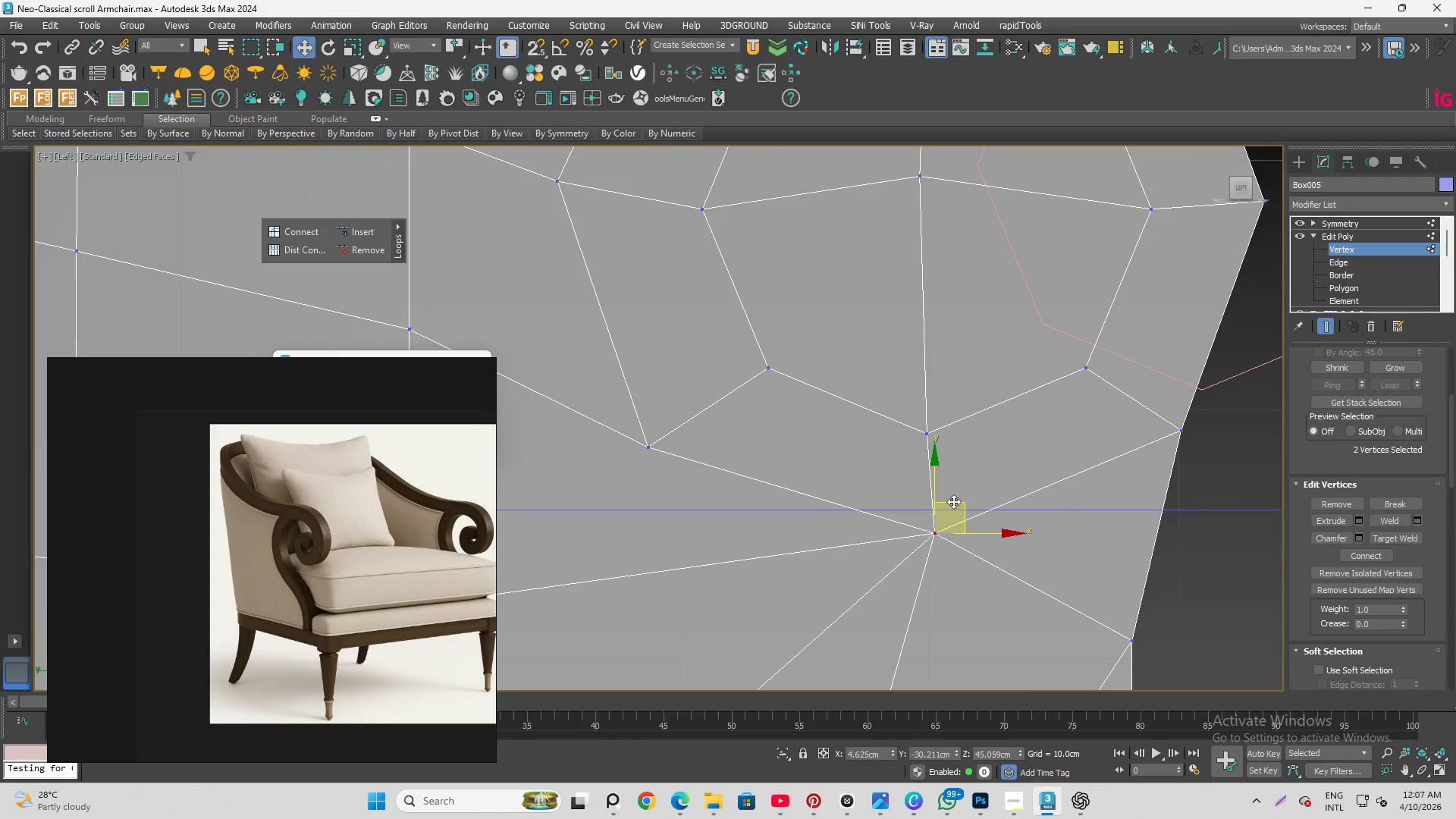 
scroll: coordinate [927, 482], scroll_direction: up, amount: 2.0
 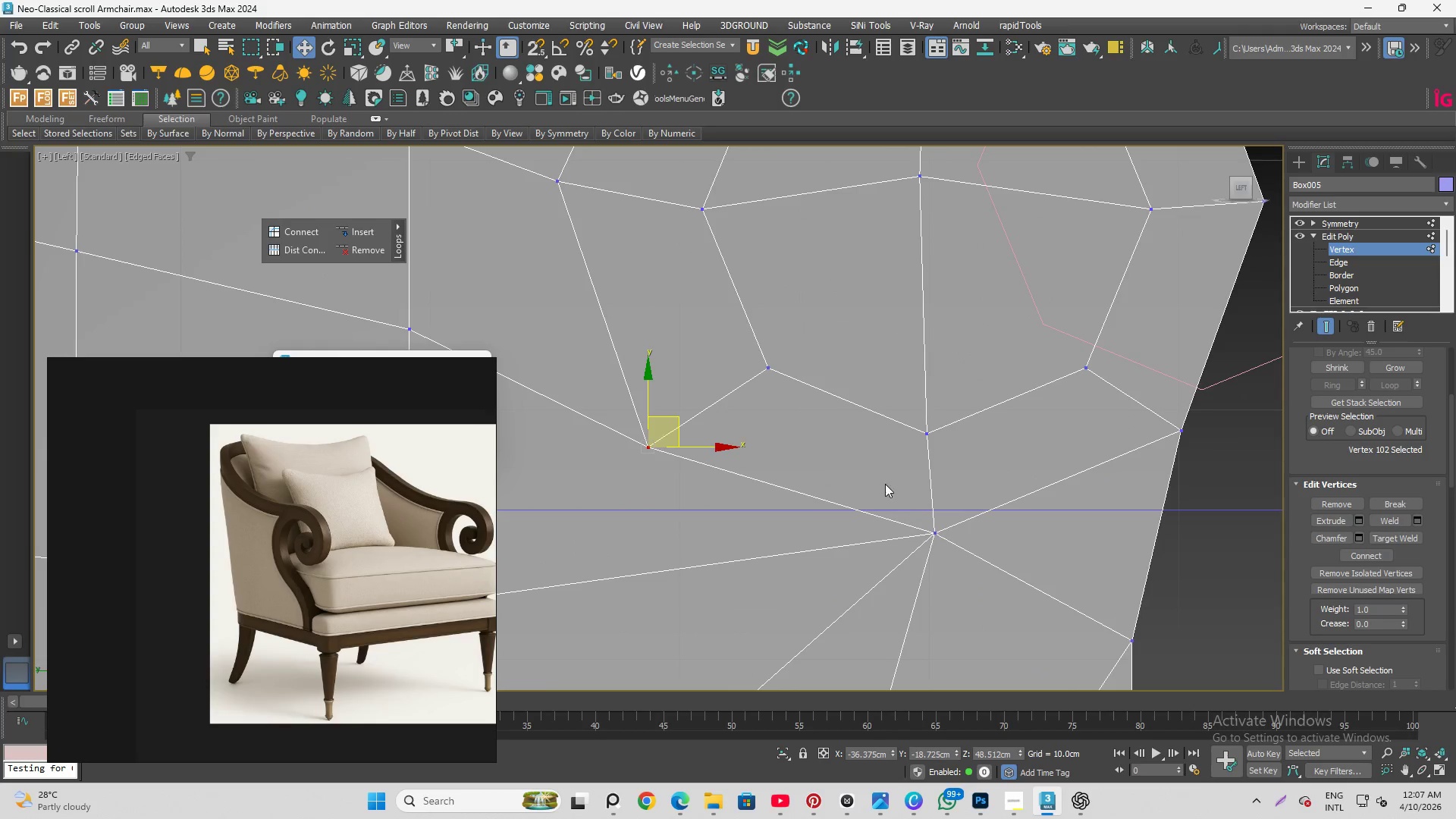 
left_click_drag(start_coordinate=[955, 504], to_coordinate=[961, 525])
 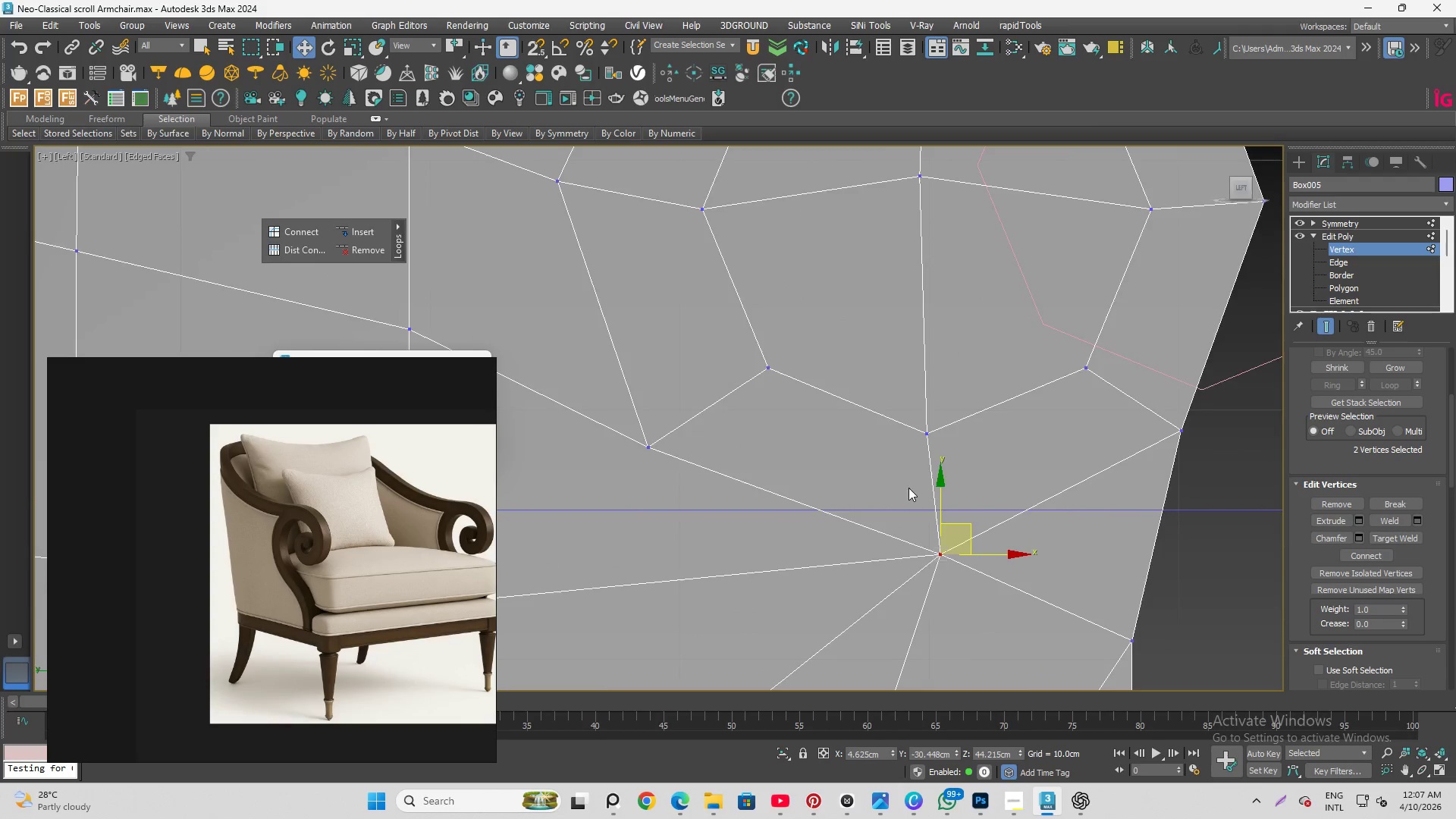 
scroll: coordinate [827, 330], scroll_direction: down, amount: 6.0
 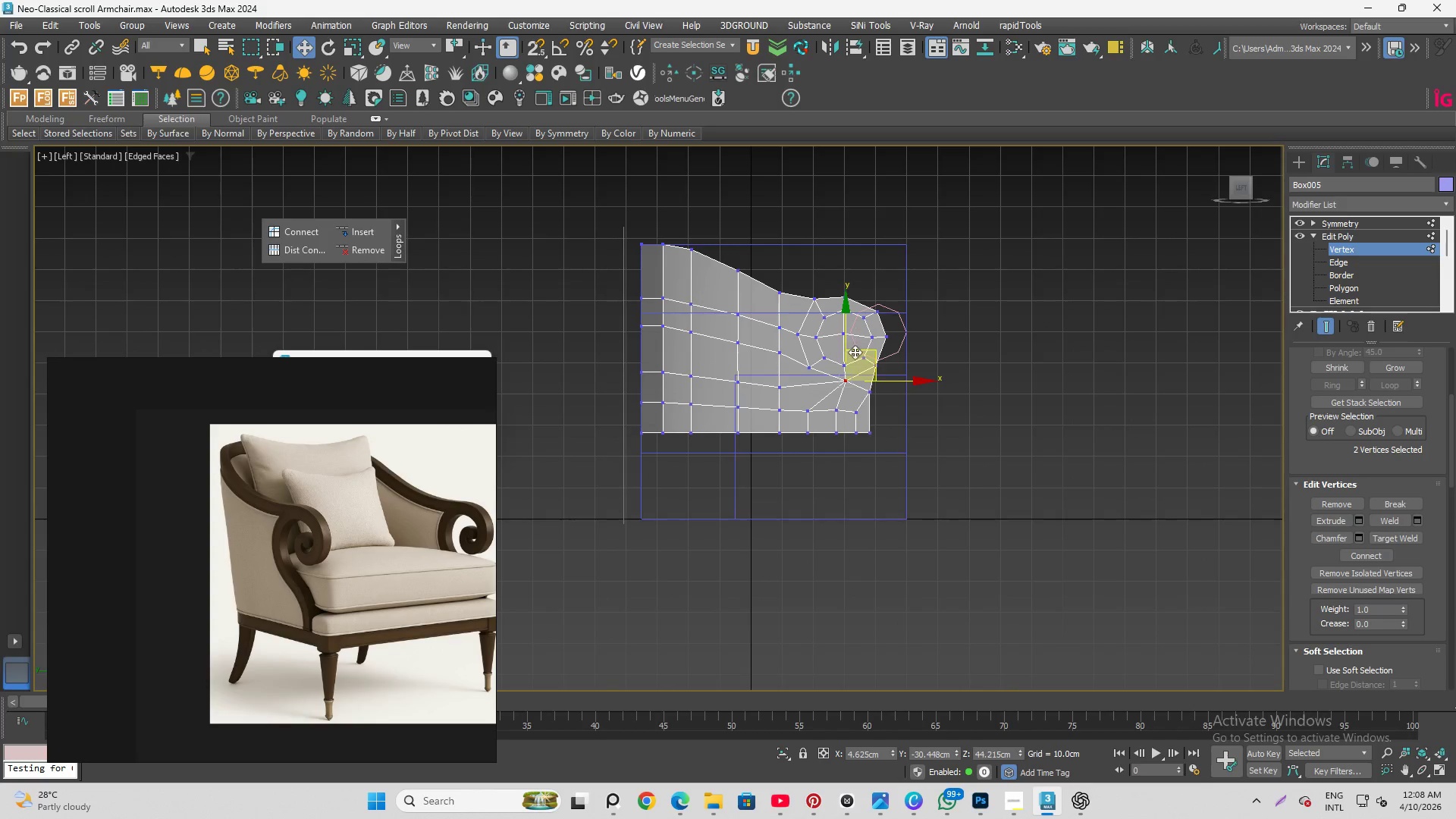 
hold_key(key=AltLeft, duration=1.5)
 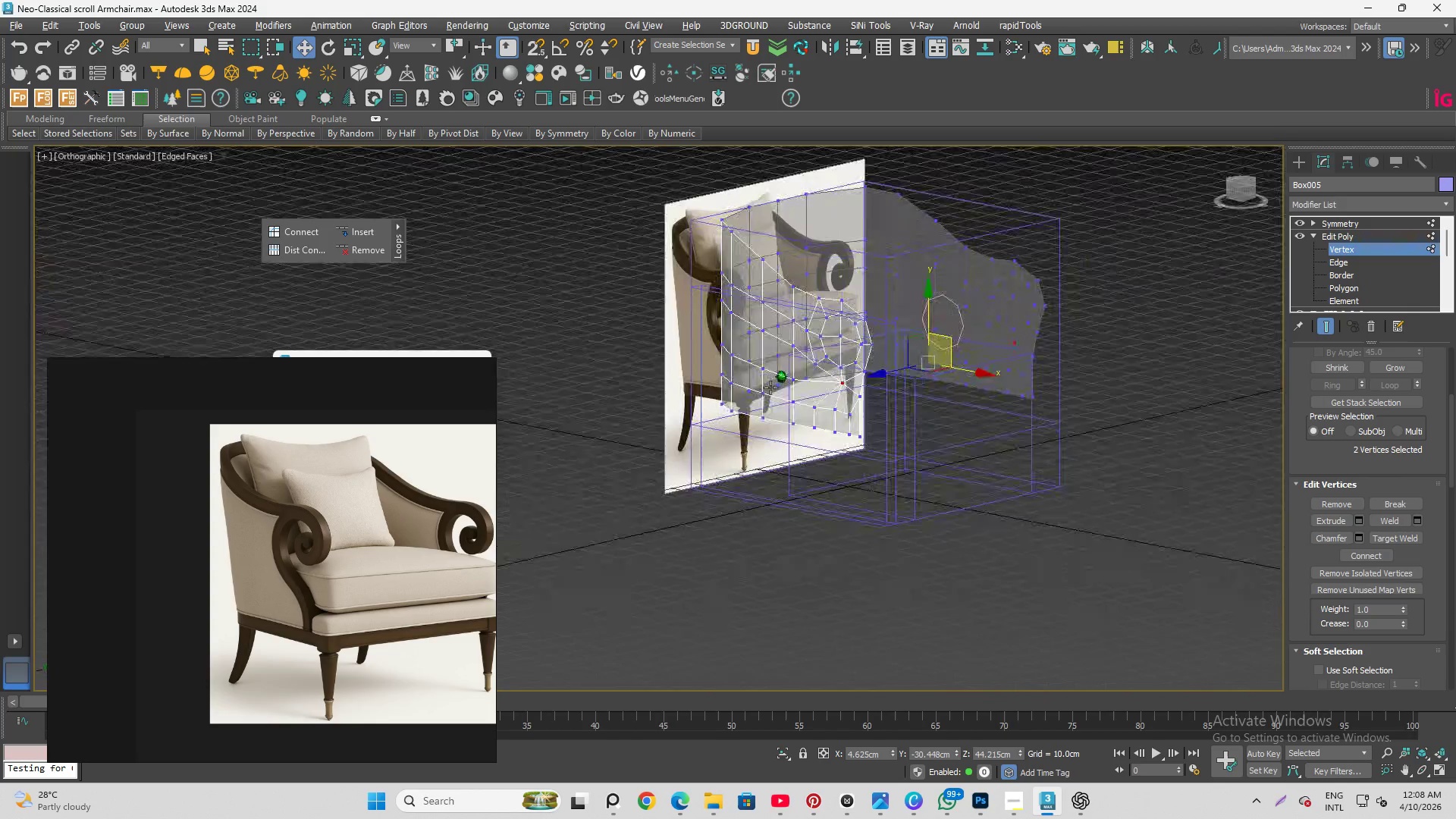 
hold_key(key=AltLeft, duration=1.52)
 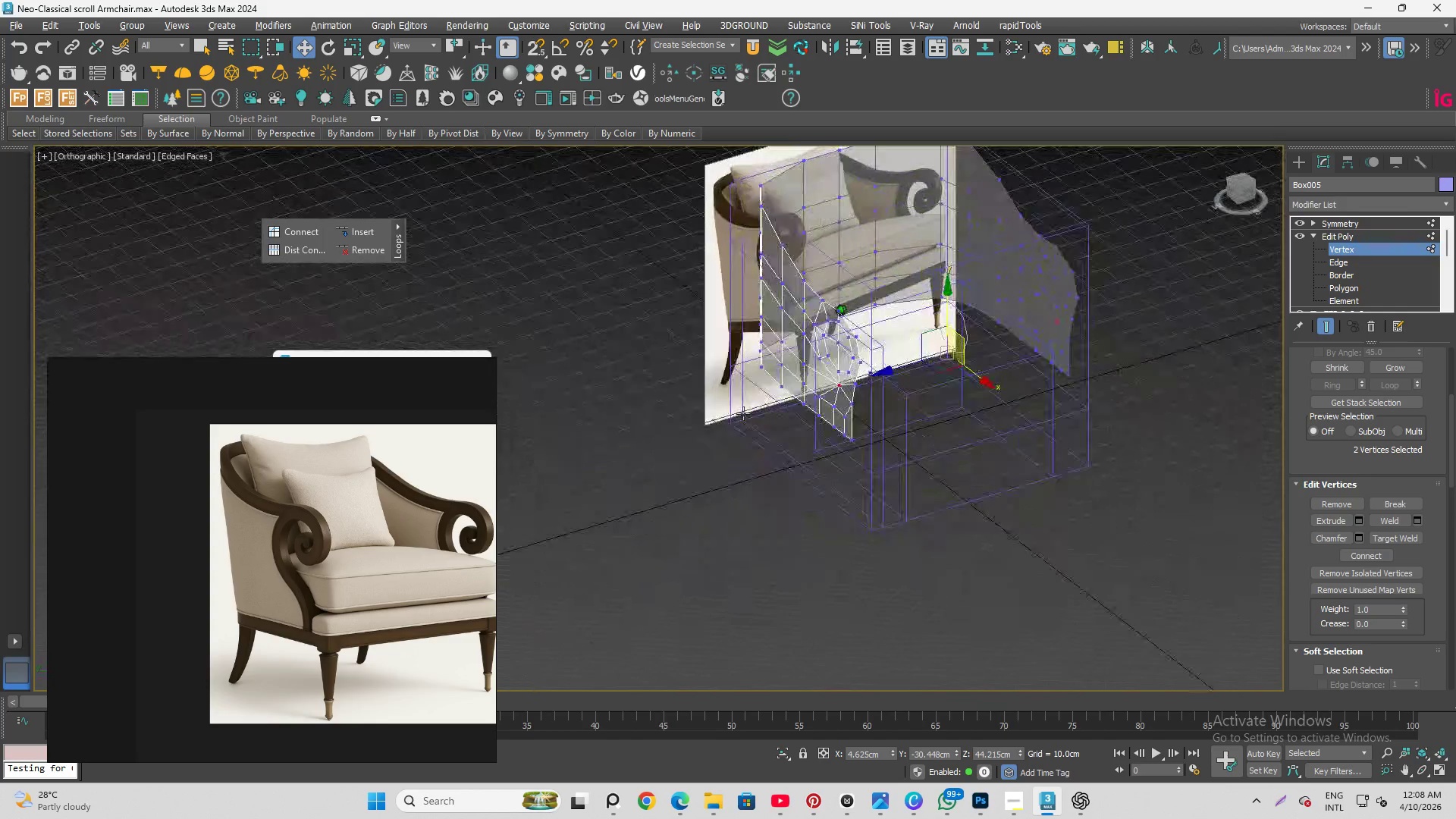 
hold_key(key=AltLeft, duration=1.51)
 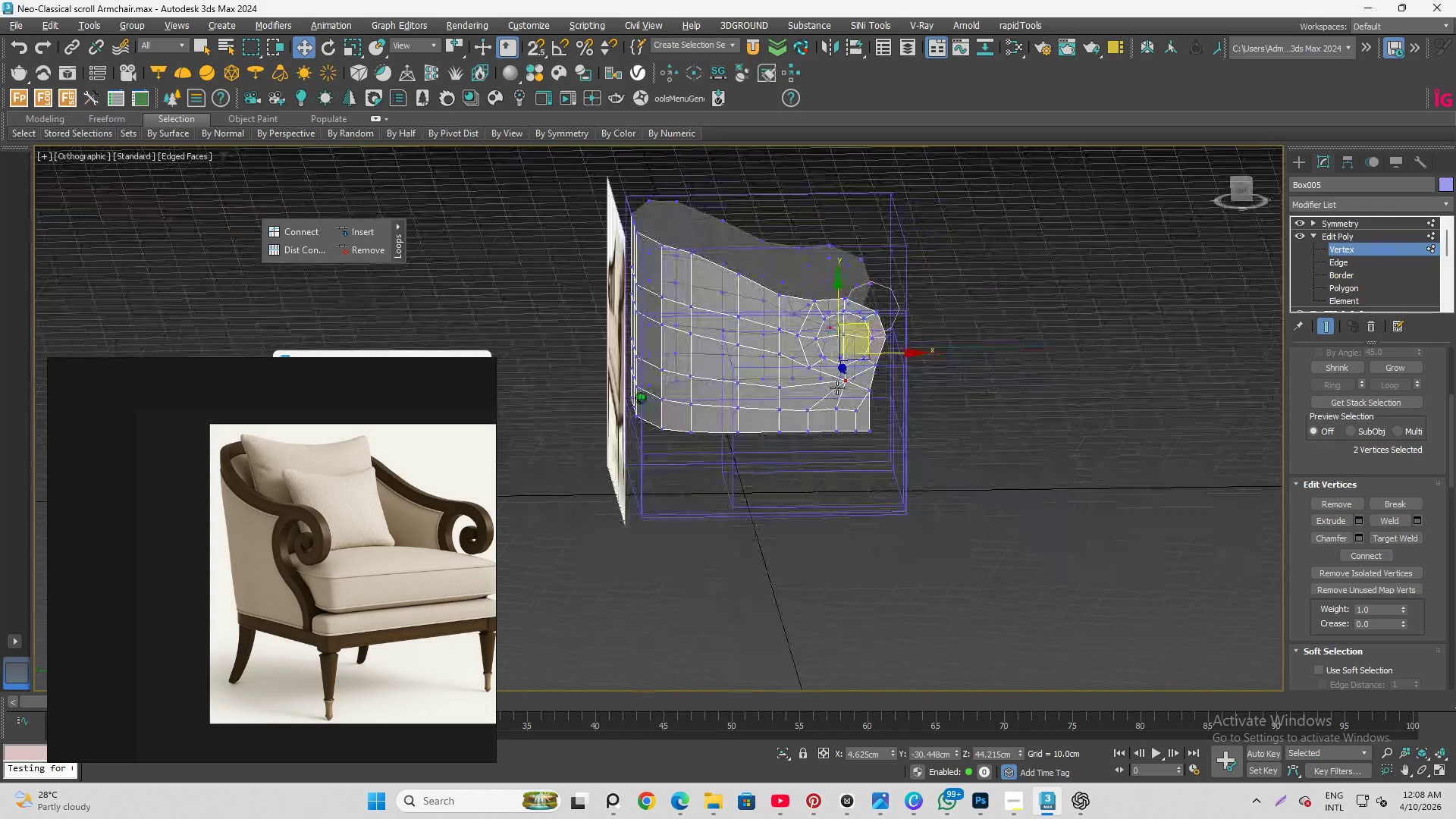 
hold_key(key=AltLeft, duration=0.98)
 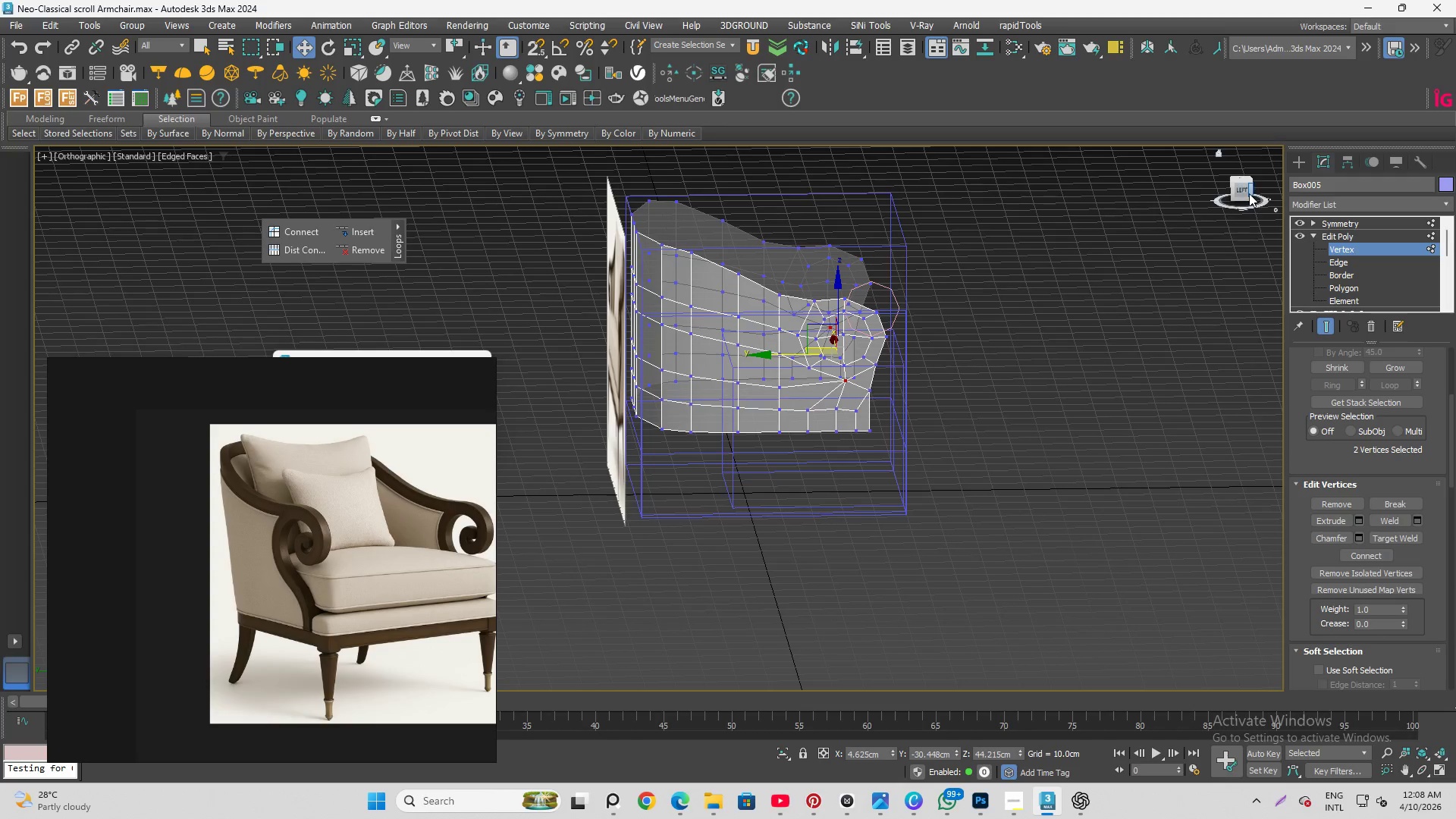 
left_click([1247, 193])
 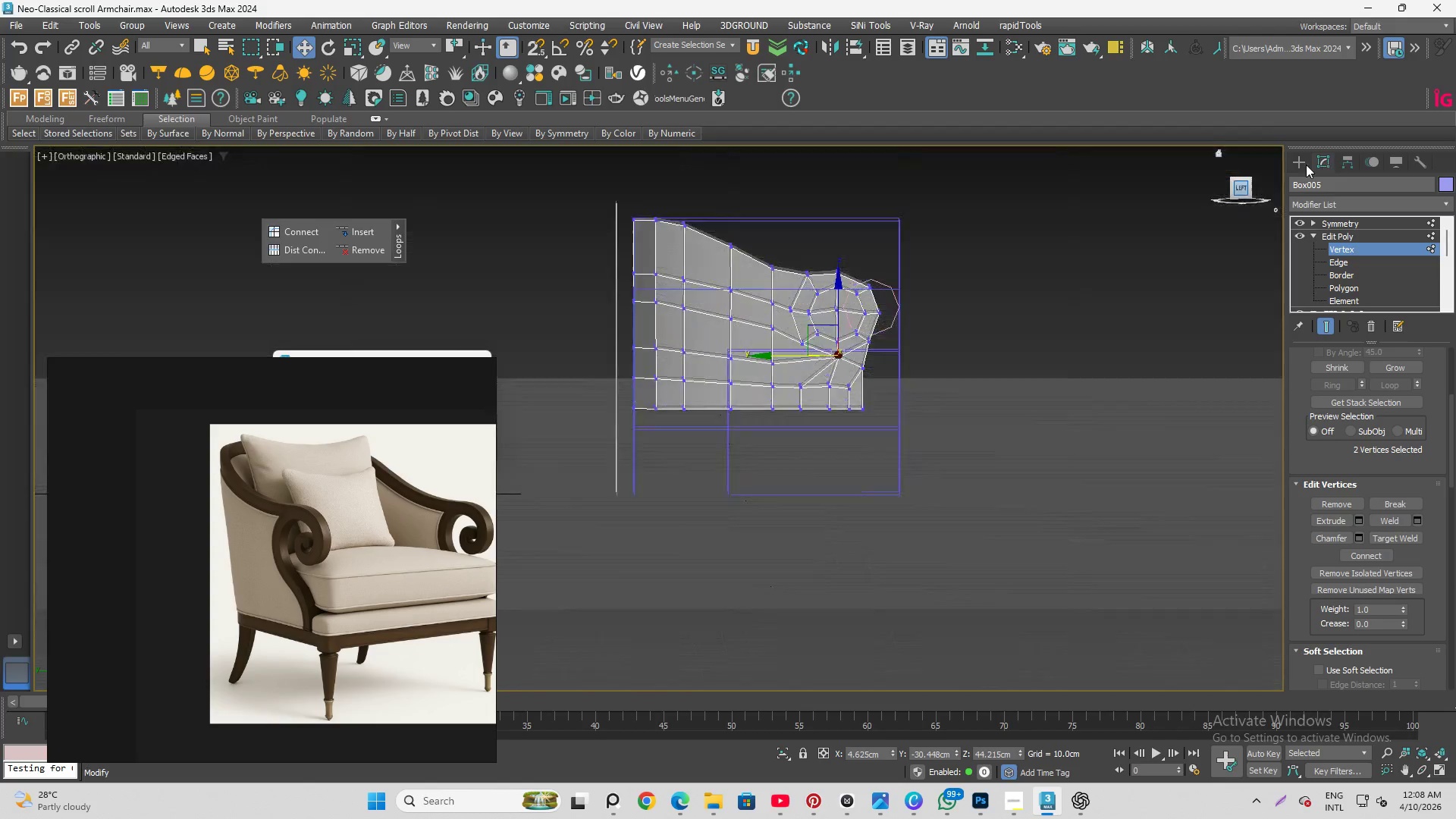 
left_click([1304, 165])
 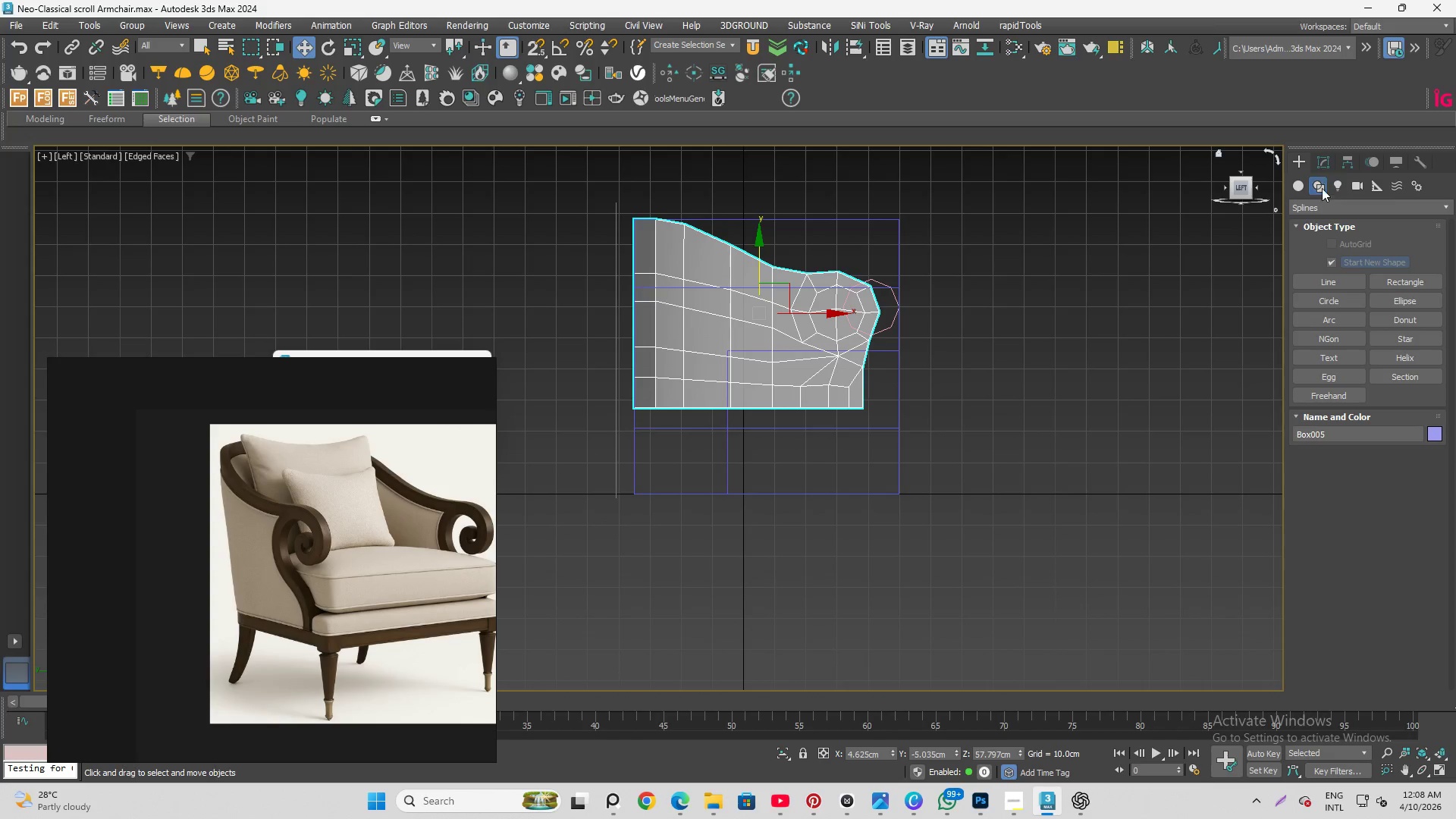 
left_click([1297, 190])
 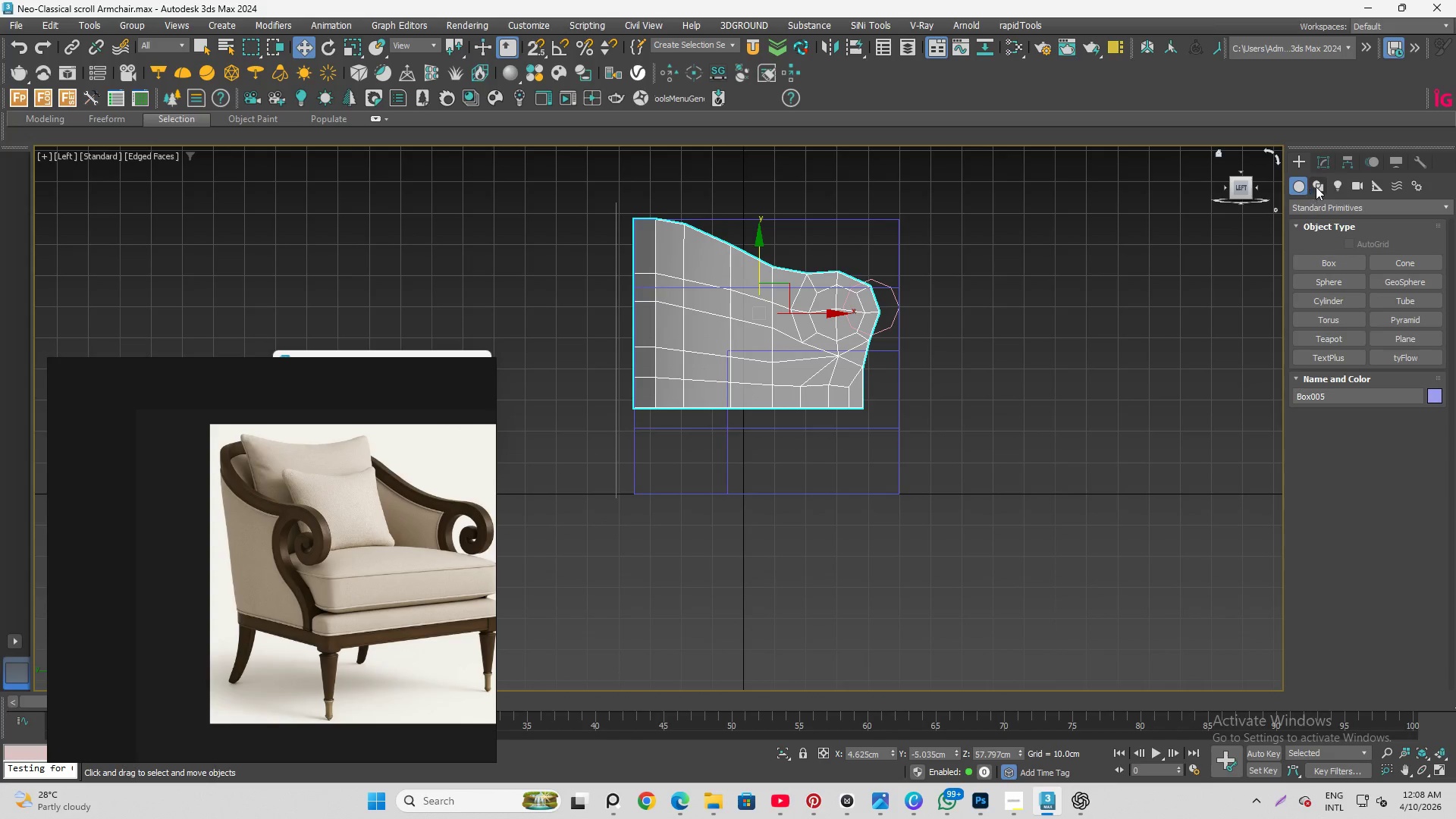 
left_click([1319, 185])
 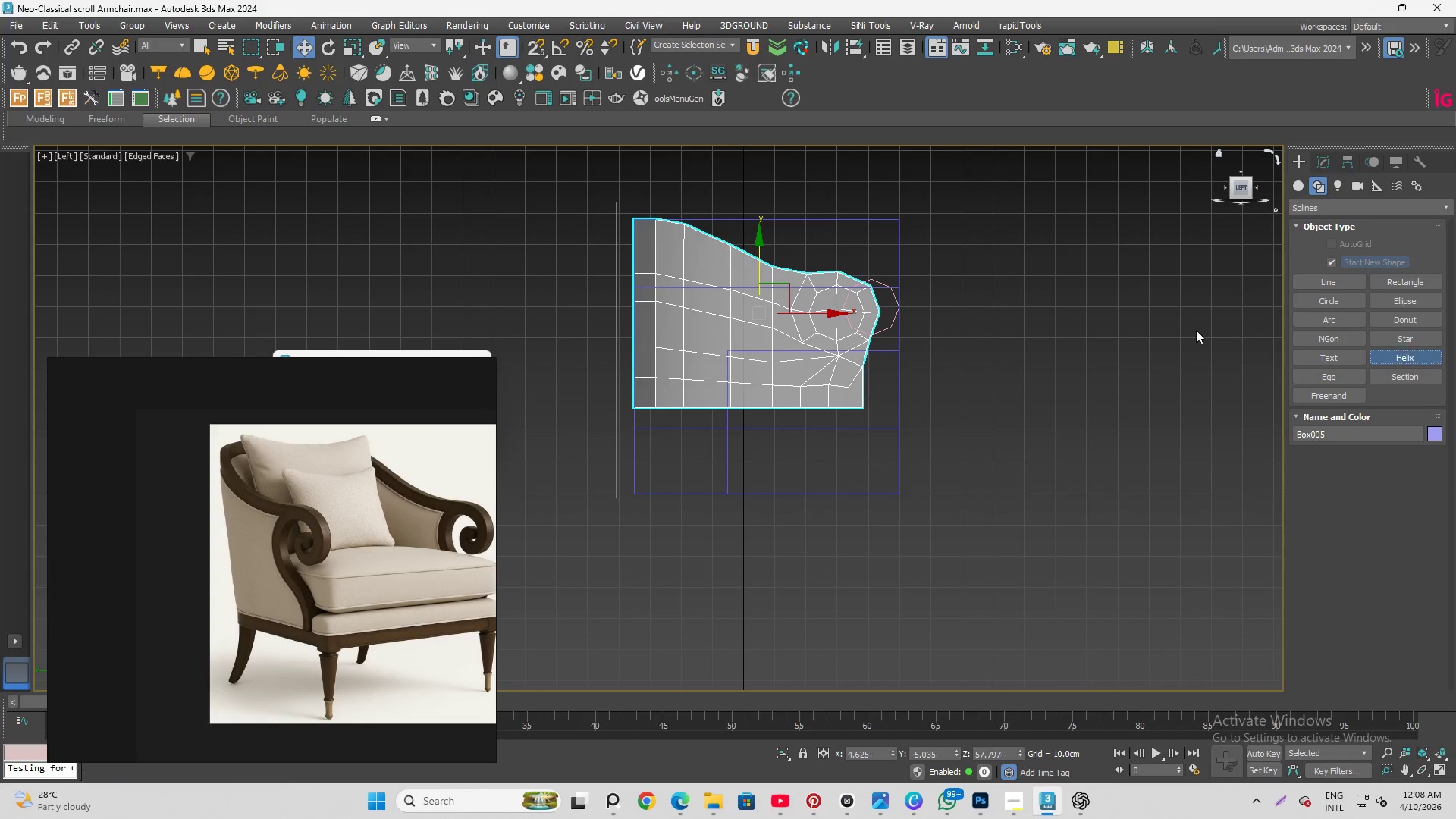 
scroll: coordinate [890, 293], scroll_direction: up, amount: 2.0
 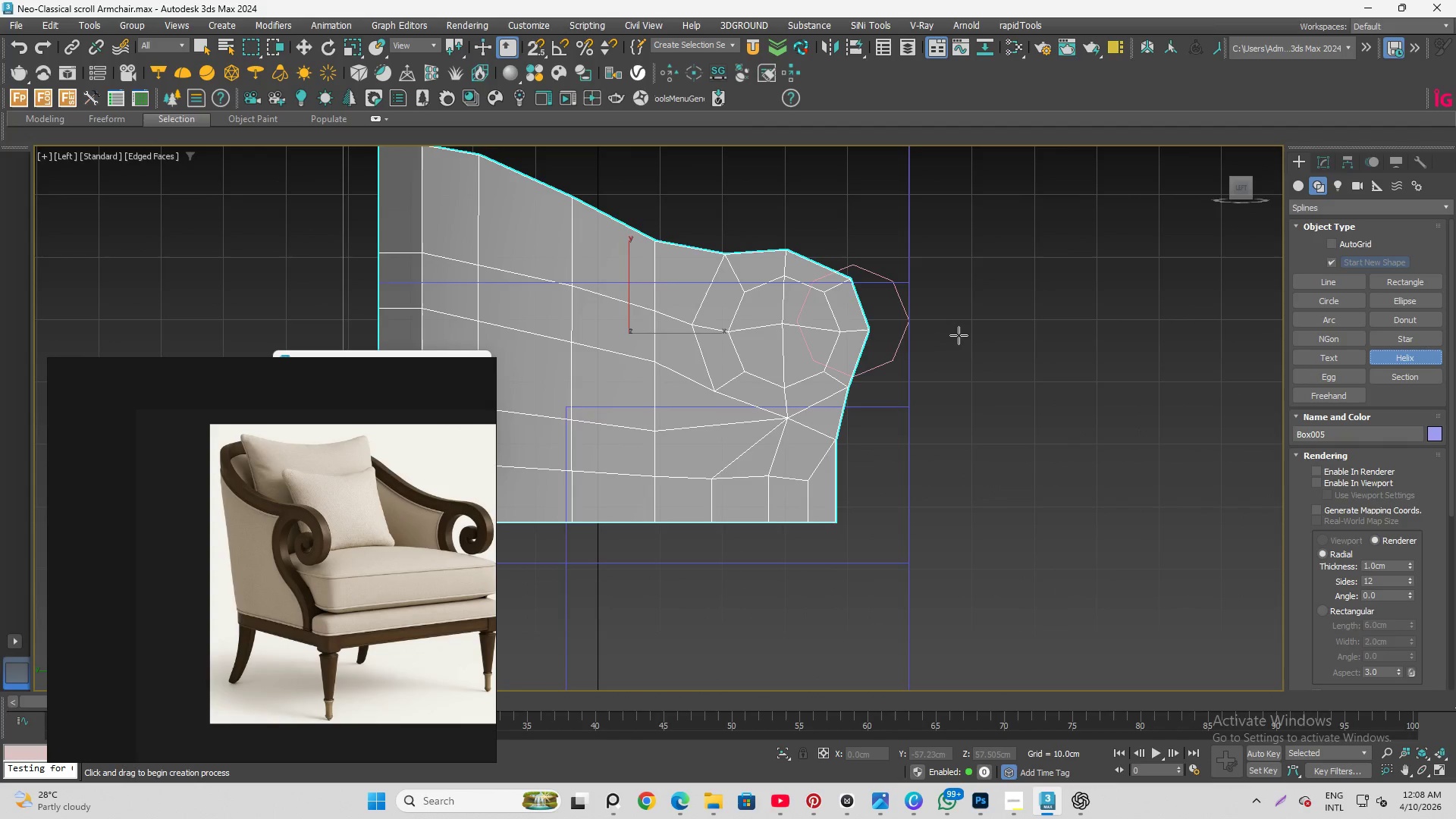 
left_click_drag(start_coordinate=[968, 335], to_coordinate=[1009, 305])
 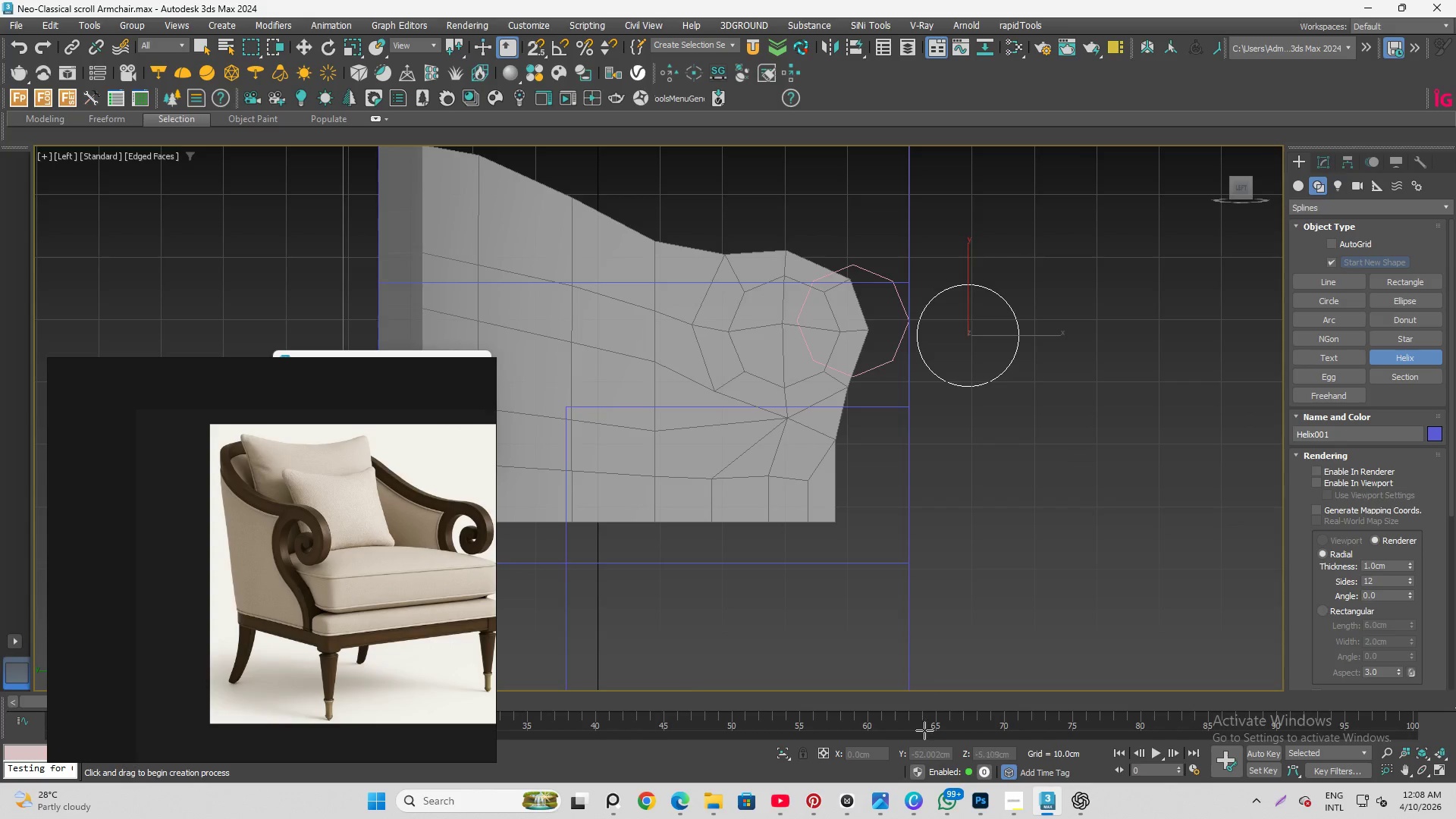 
hold_key(key=AltLeft, duration=0.81)
 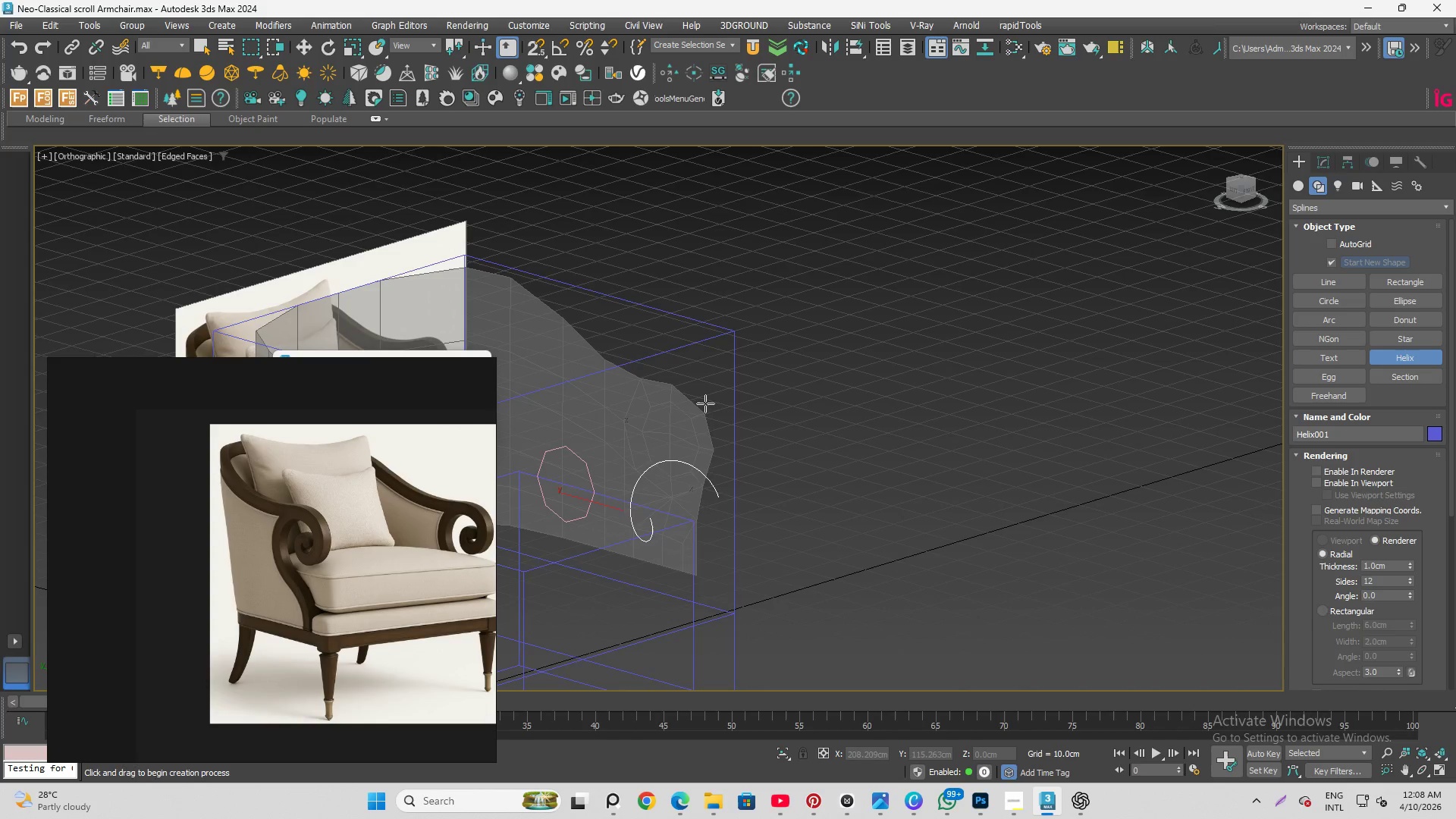 
scroll: coordinate [908, 365], scroll_direction: down, amount: 1.0
 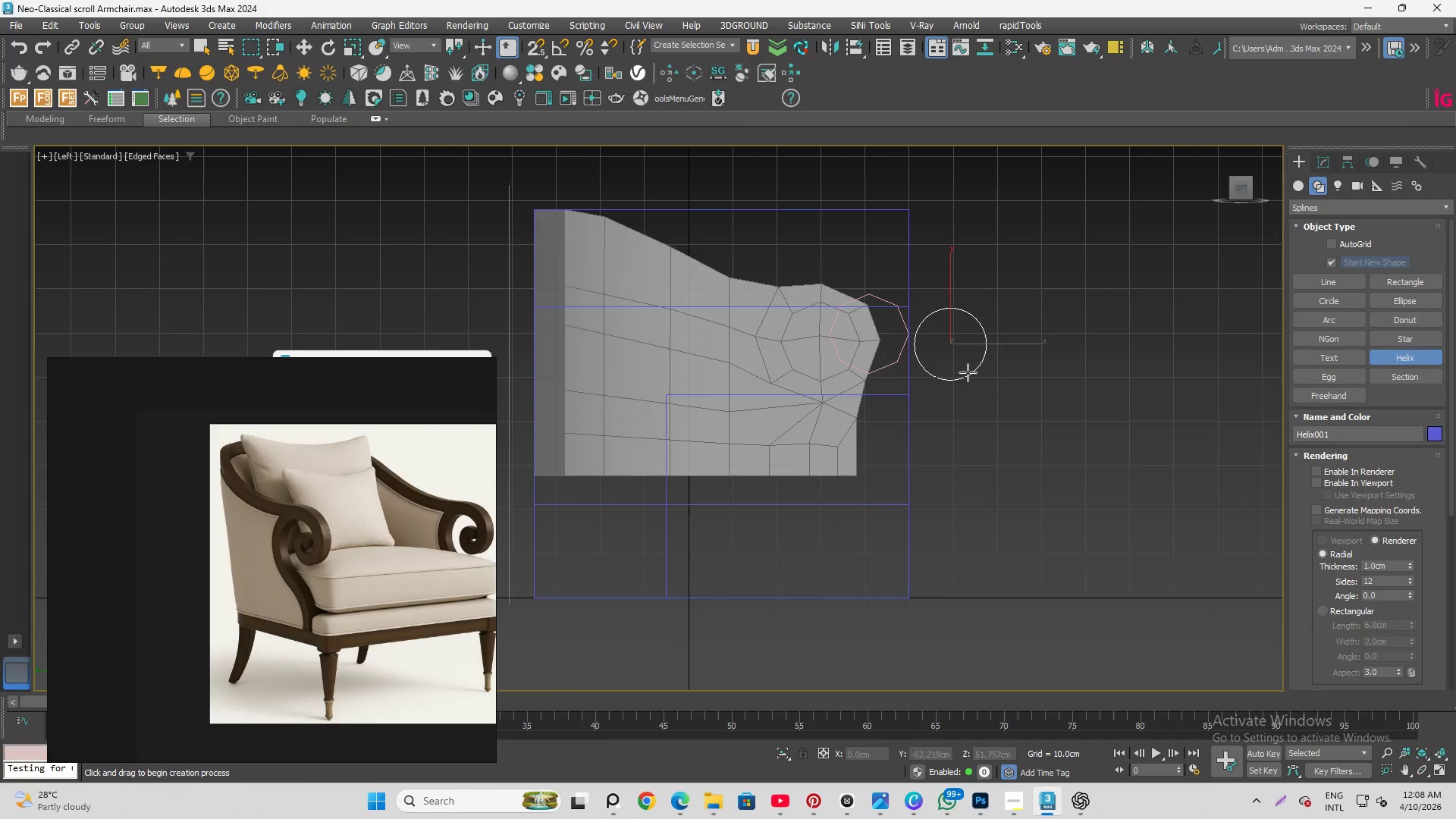 
key(Control+Z)
 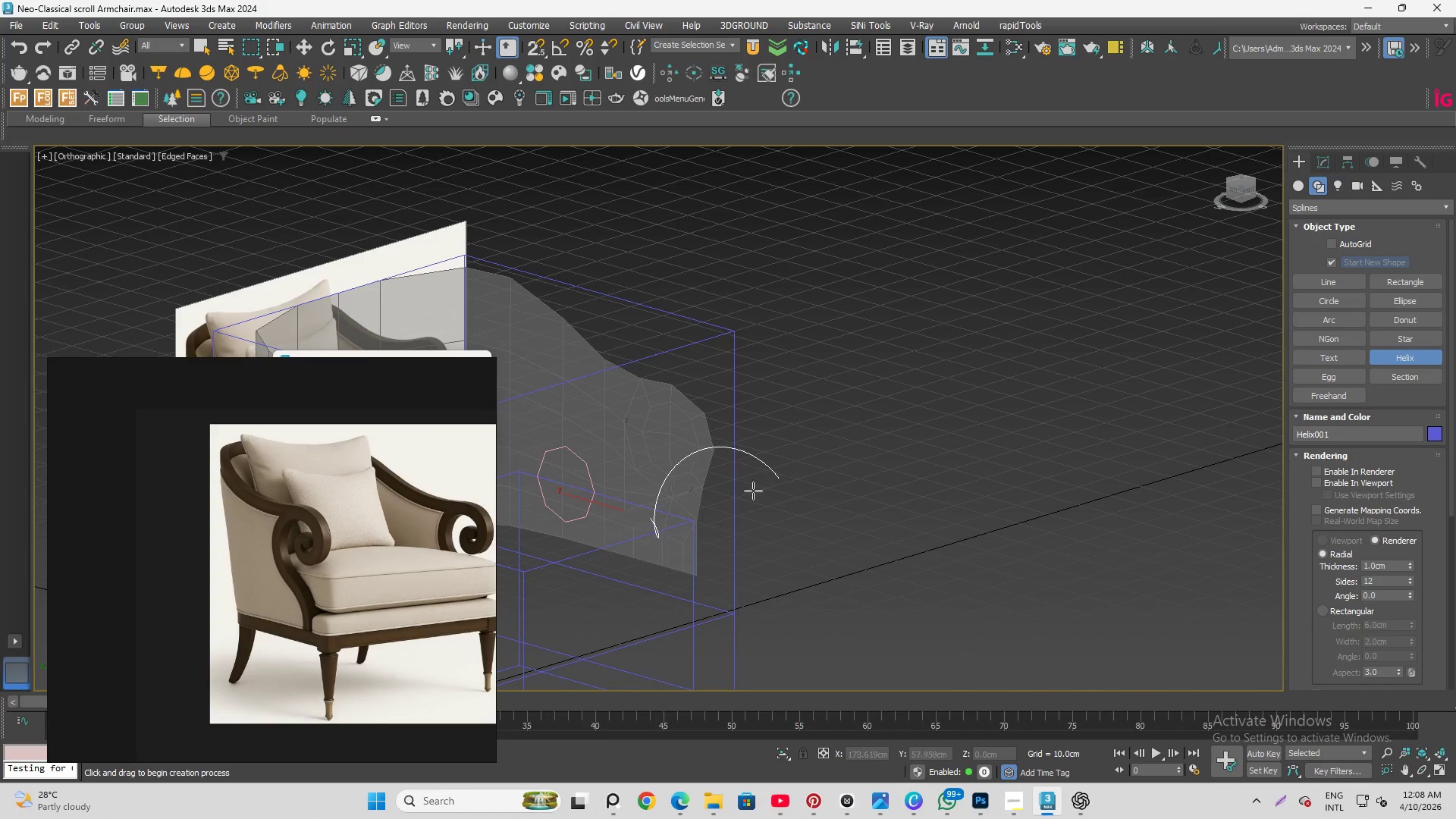 
right_click([775, 476])
 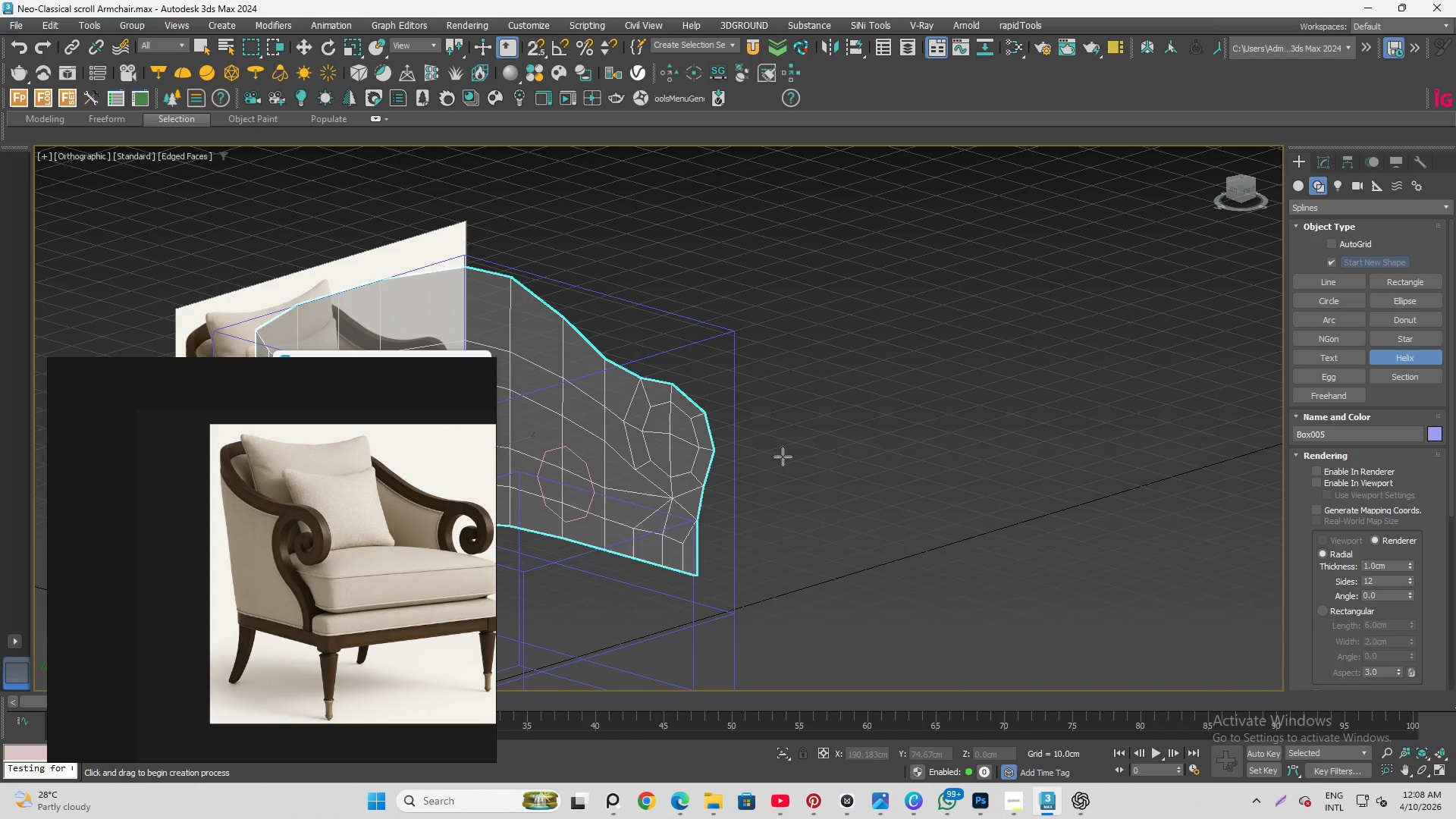 
scroll: coordinate [801, 454], scroll_direction: down, amount: 3.0
 